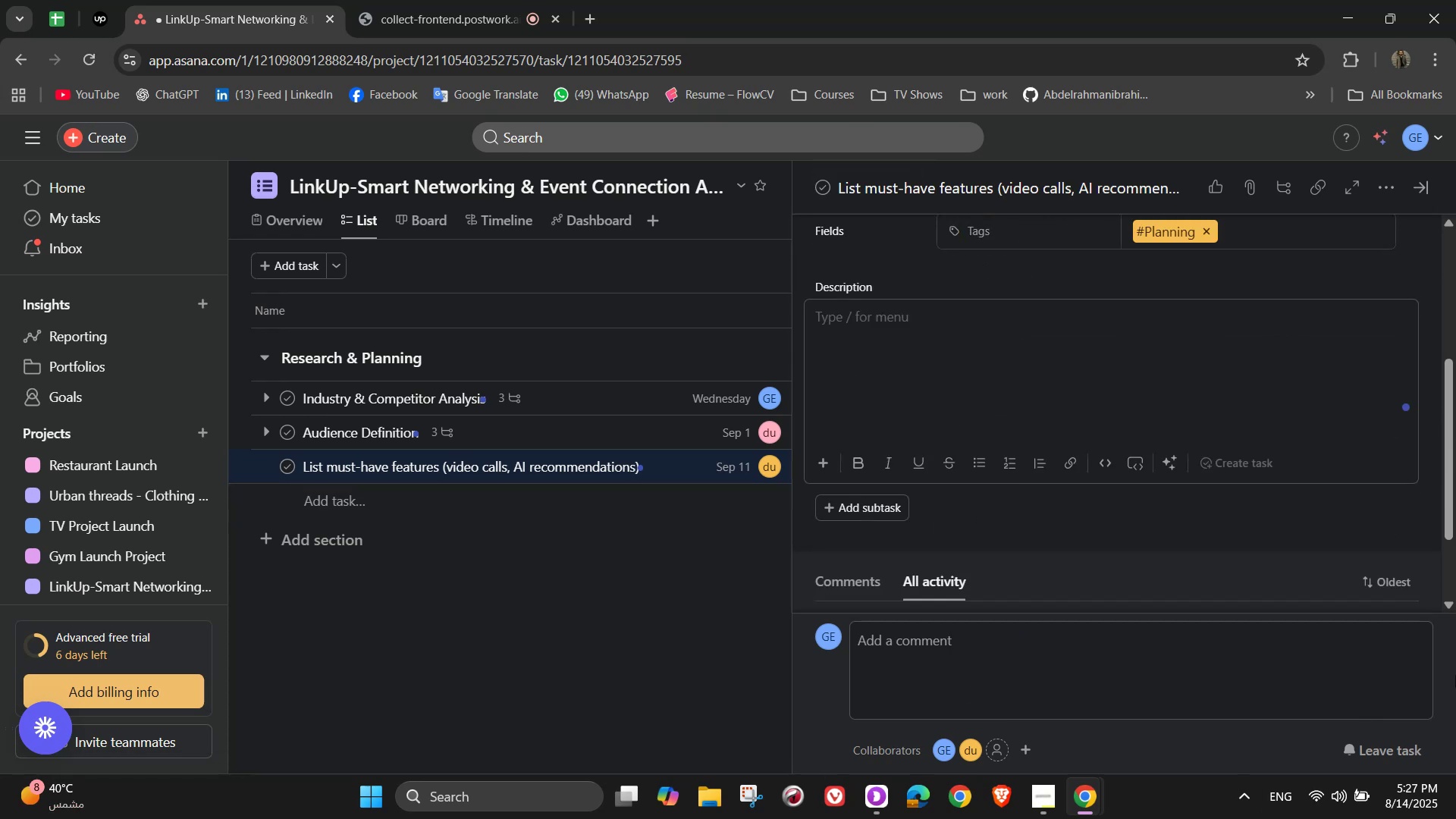 
hold_key(key=ShiftLeft, duration=1.51)
 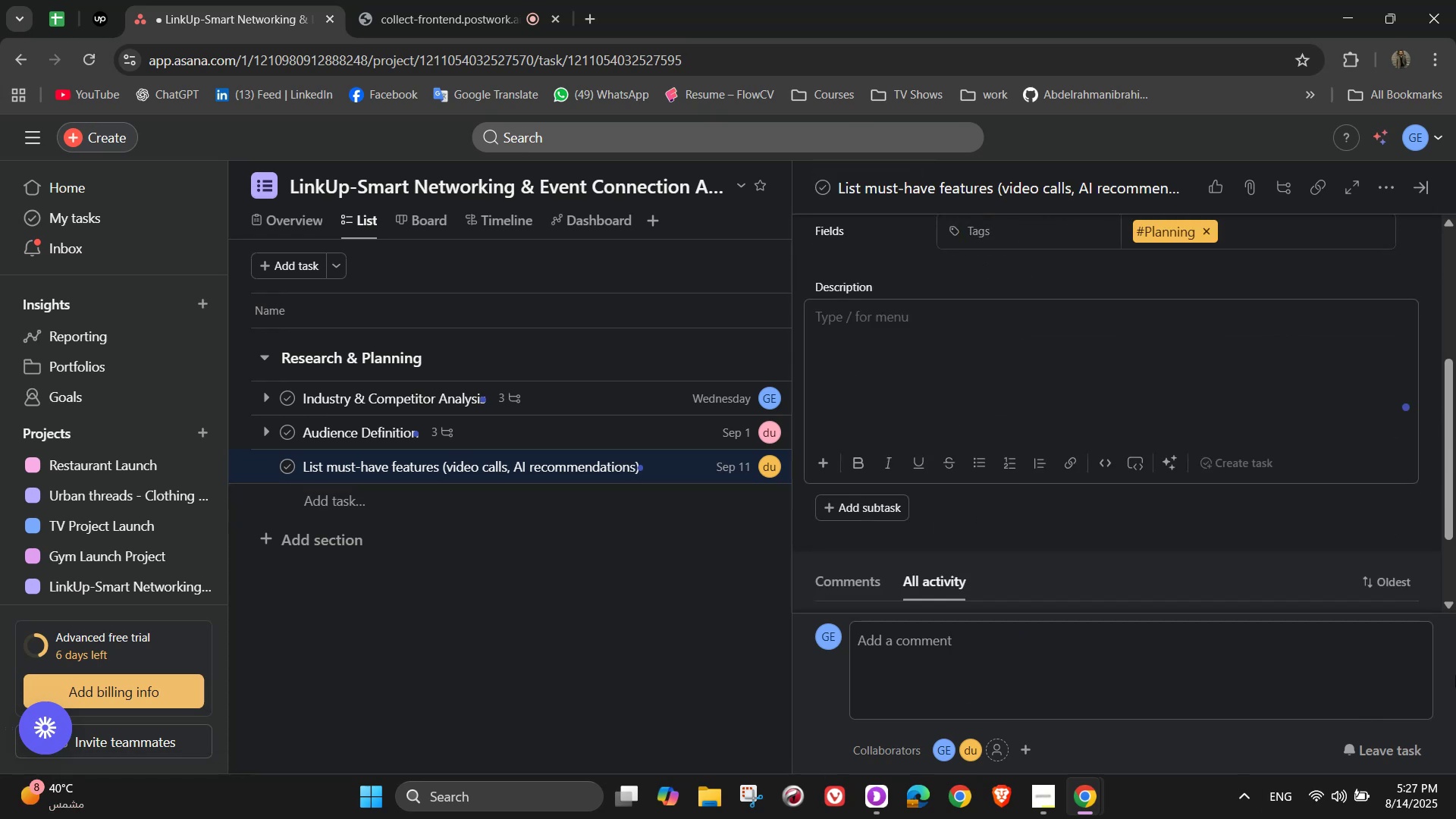 
hold_key(key=ShiftLeft, duration=1.52)
 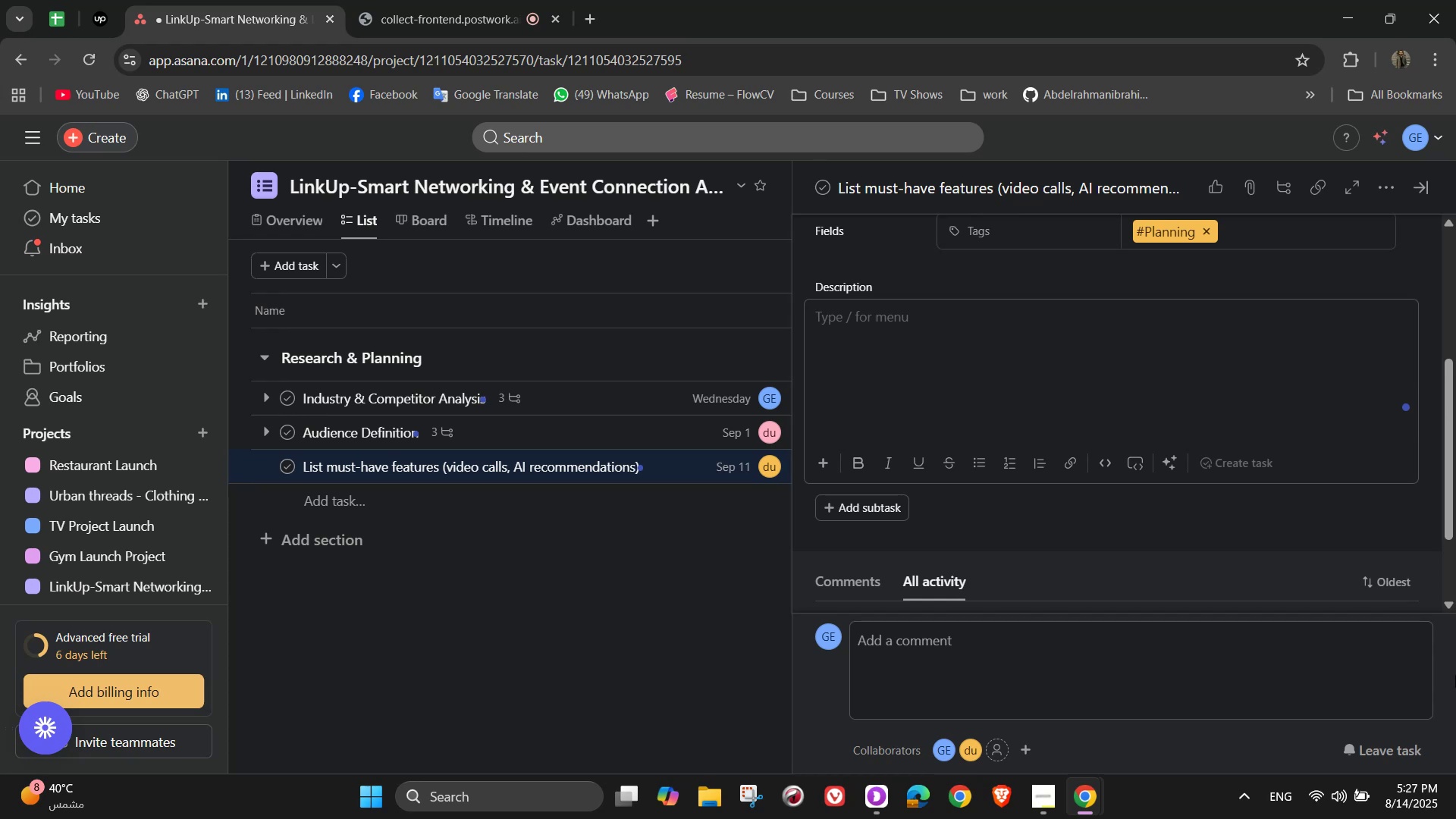 
hold_key(key=ShiftLeft, duration=0.39)
 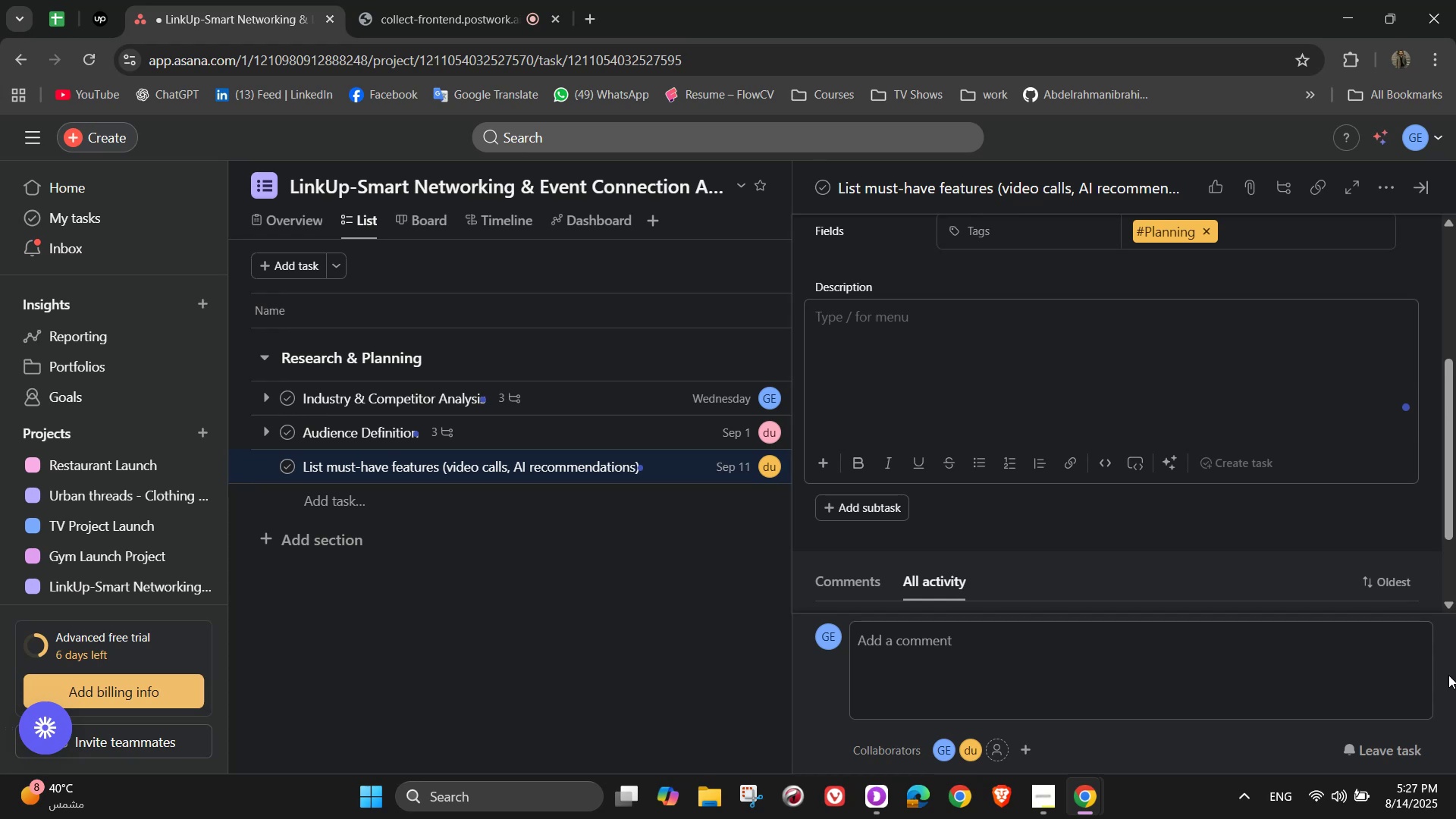 
scroll: coordinate [1142, 513], scroll_direction: up, amount: 5.0
 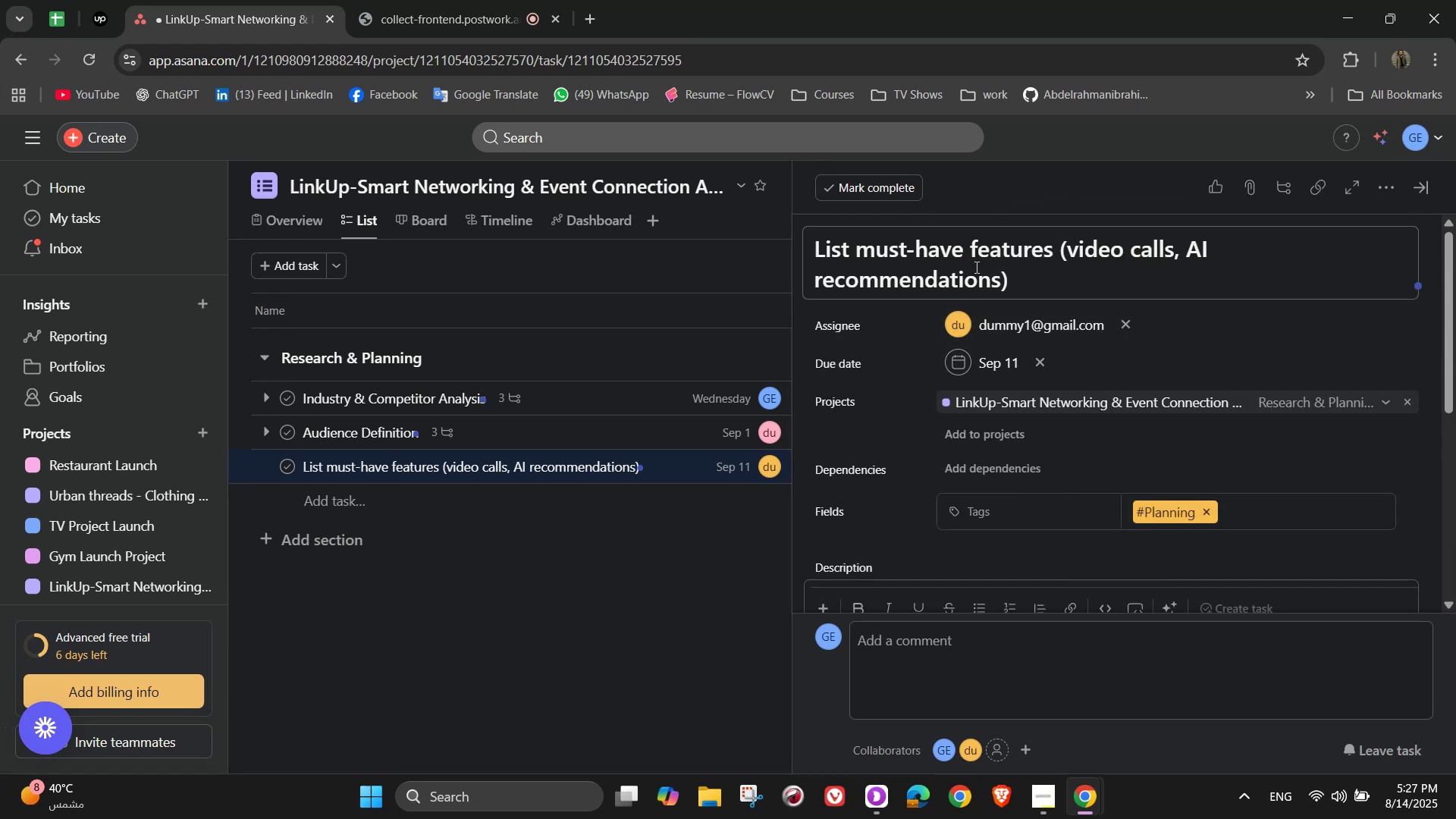 
double_click([974, 266])
 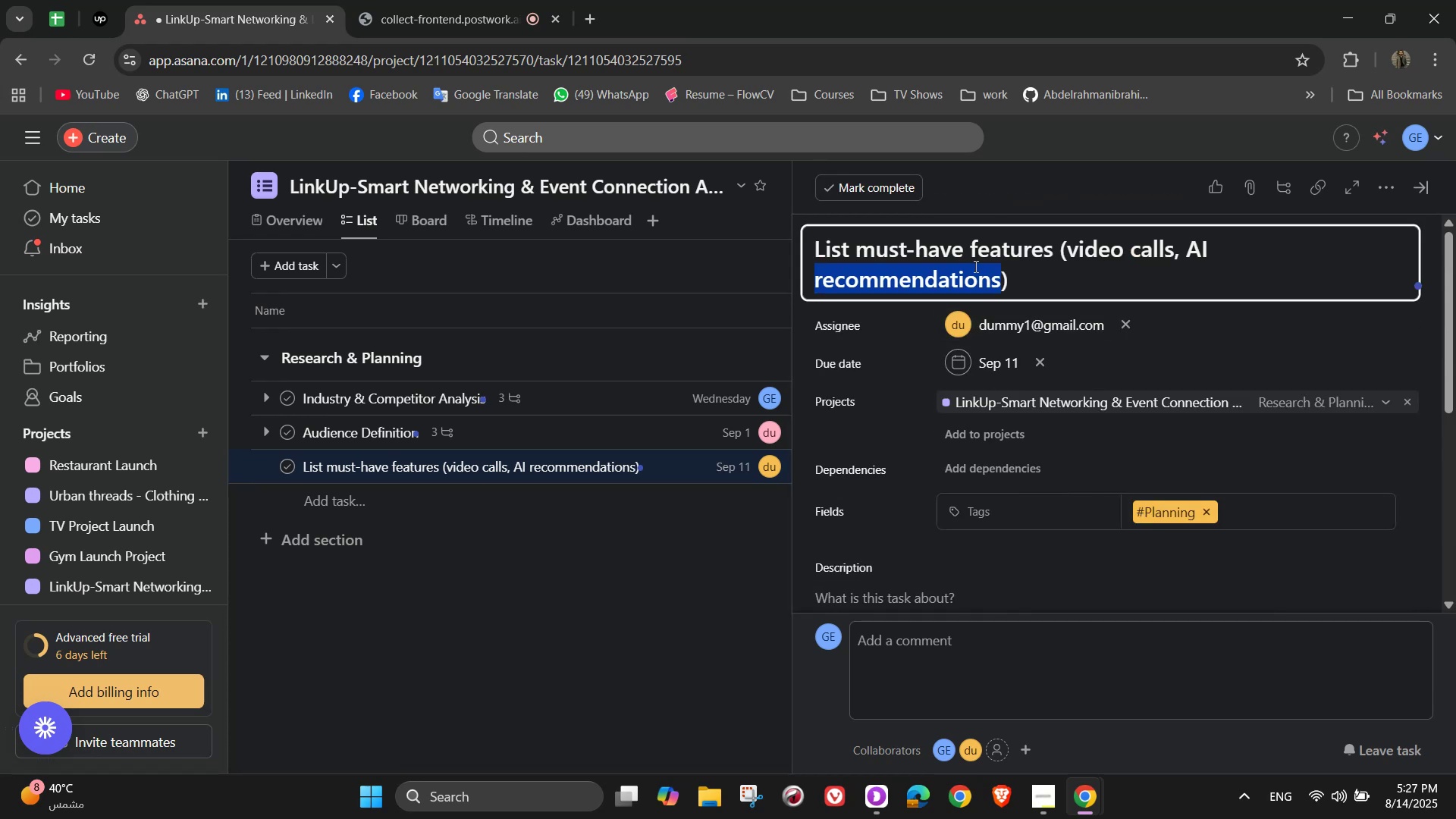 
triple_click([974, 266])
 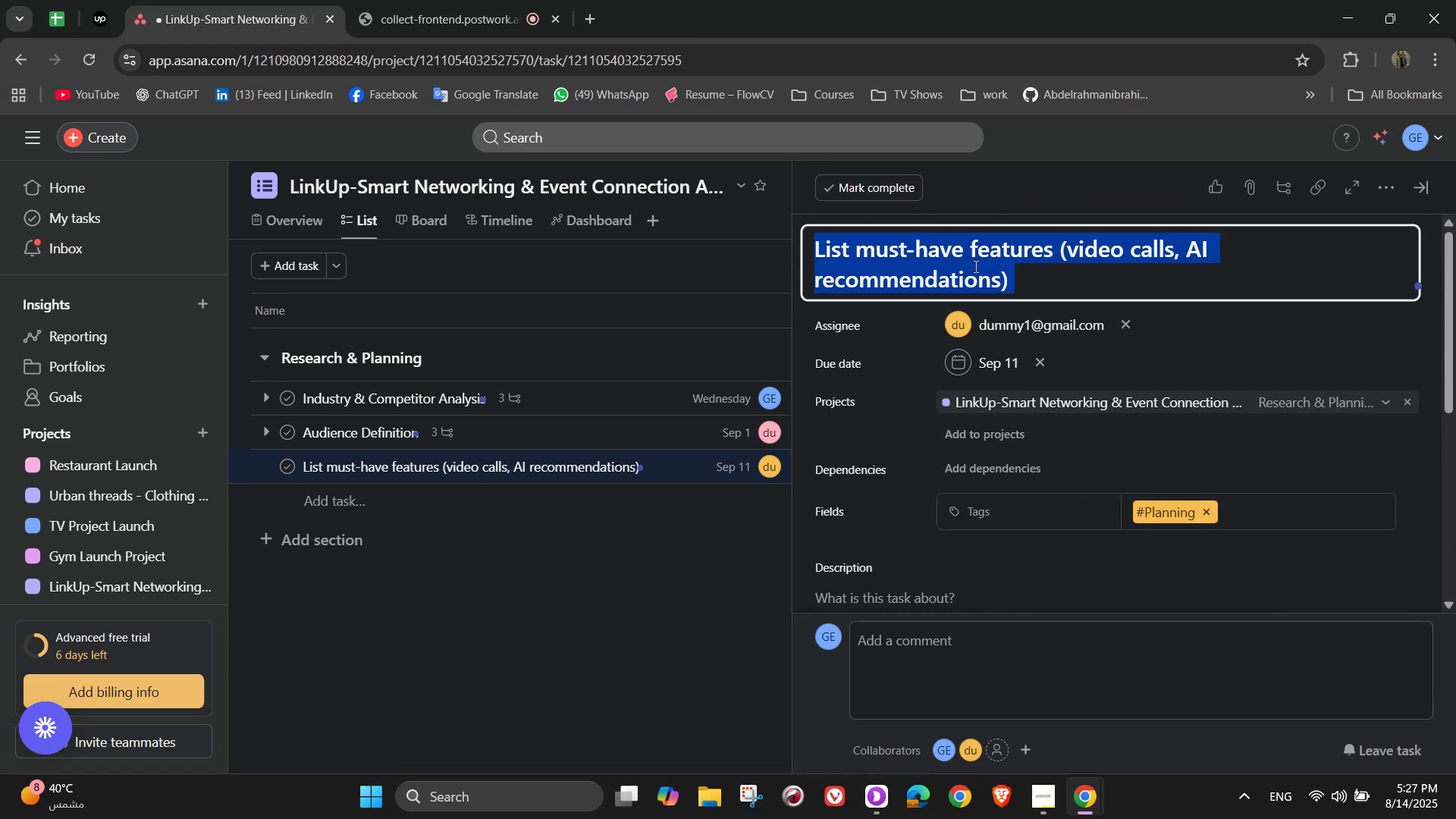 
key(Control+X)
 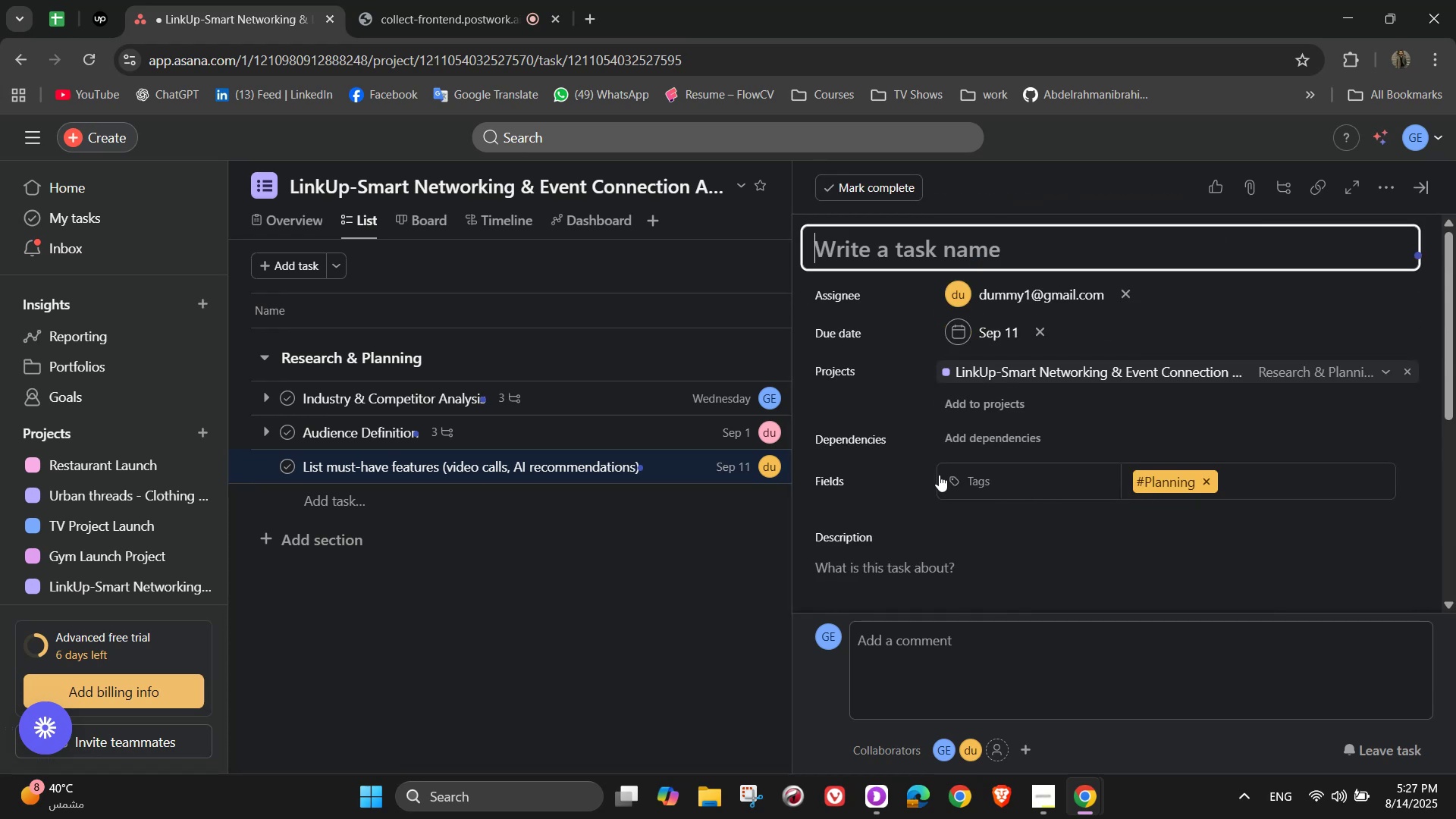 
scroll: coordinate [936, 527], scroll_direction: down, amount: 5.0
 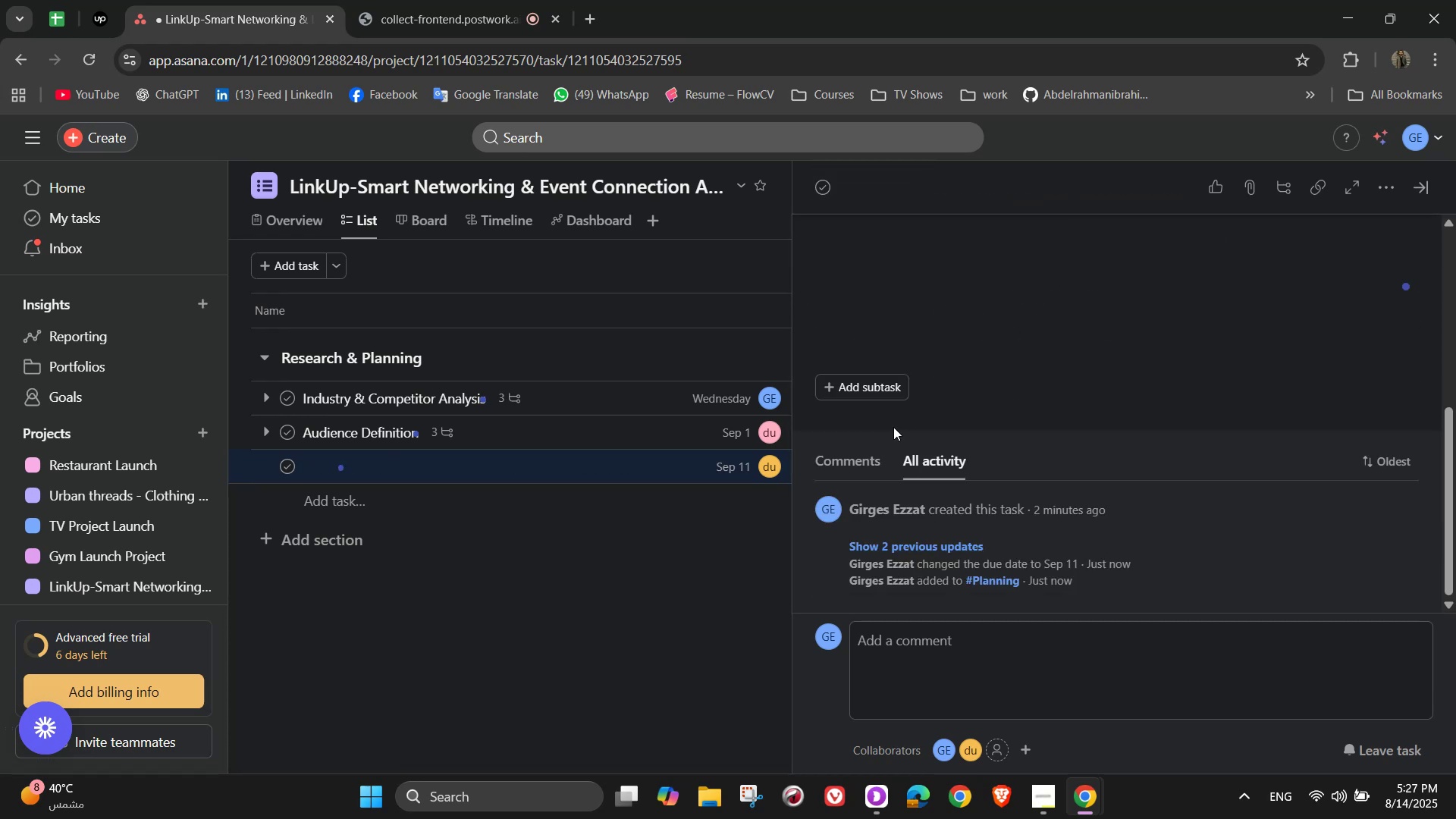 
left_click([865, 382])
 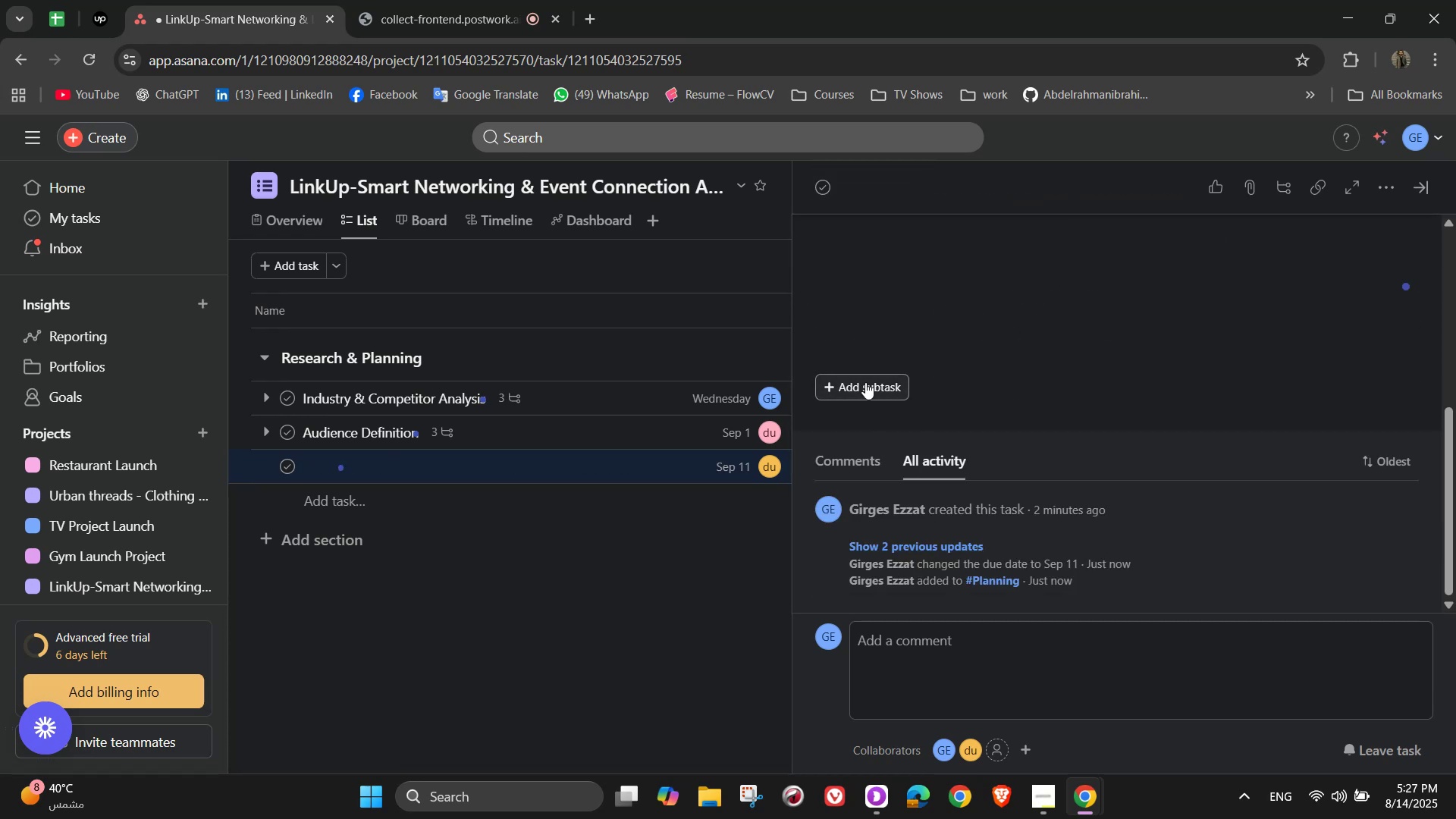 
key(Control+V)
 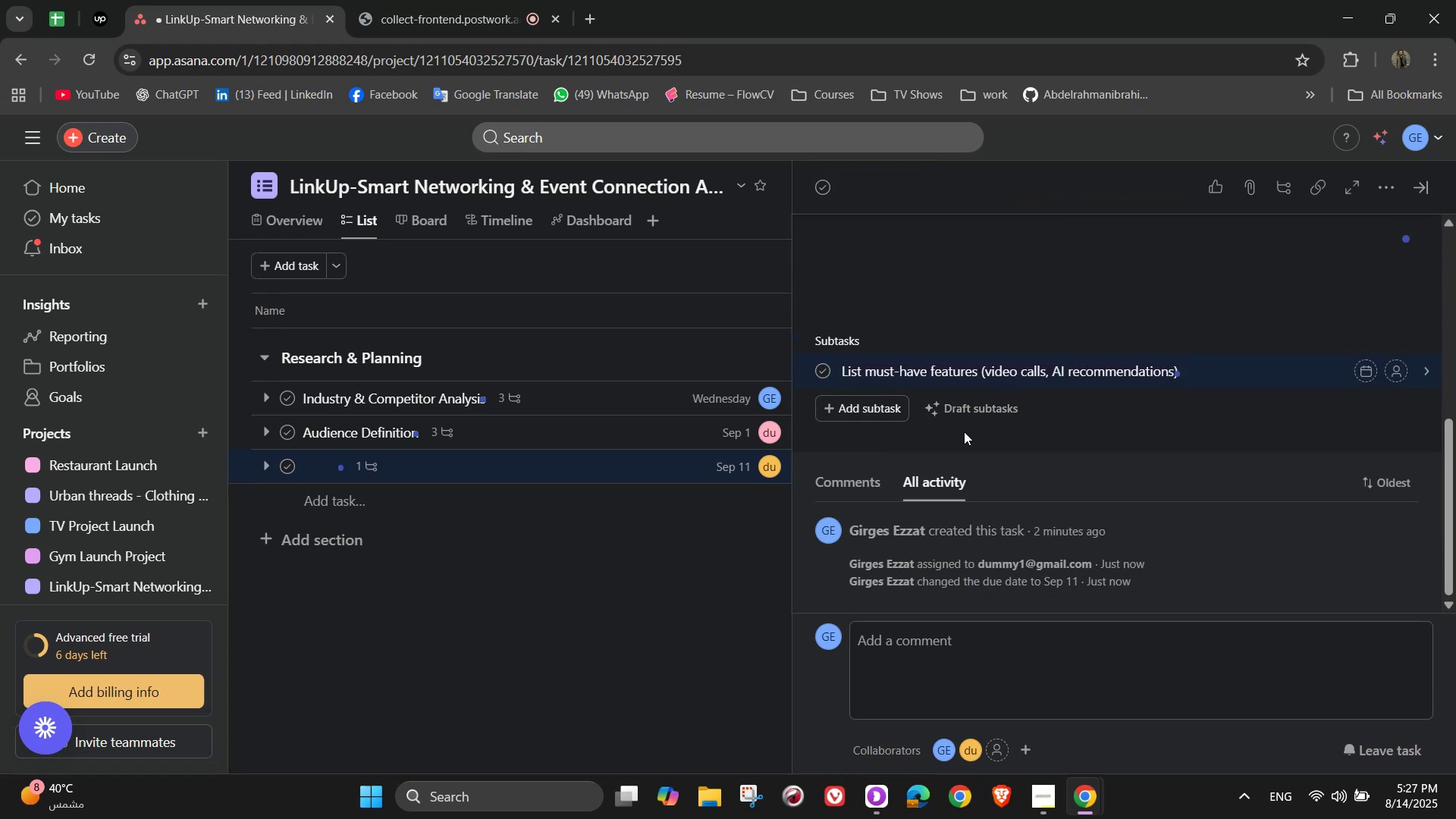 
scroll: coordinate [957, 339], scroll_direction: up, amount: 6.0
 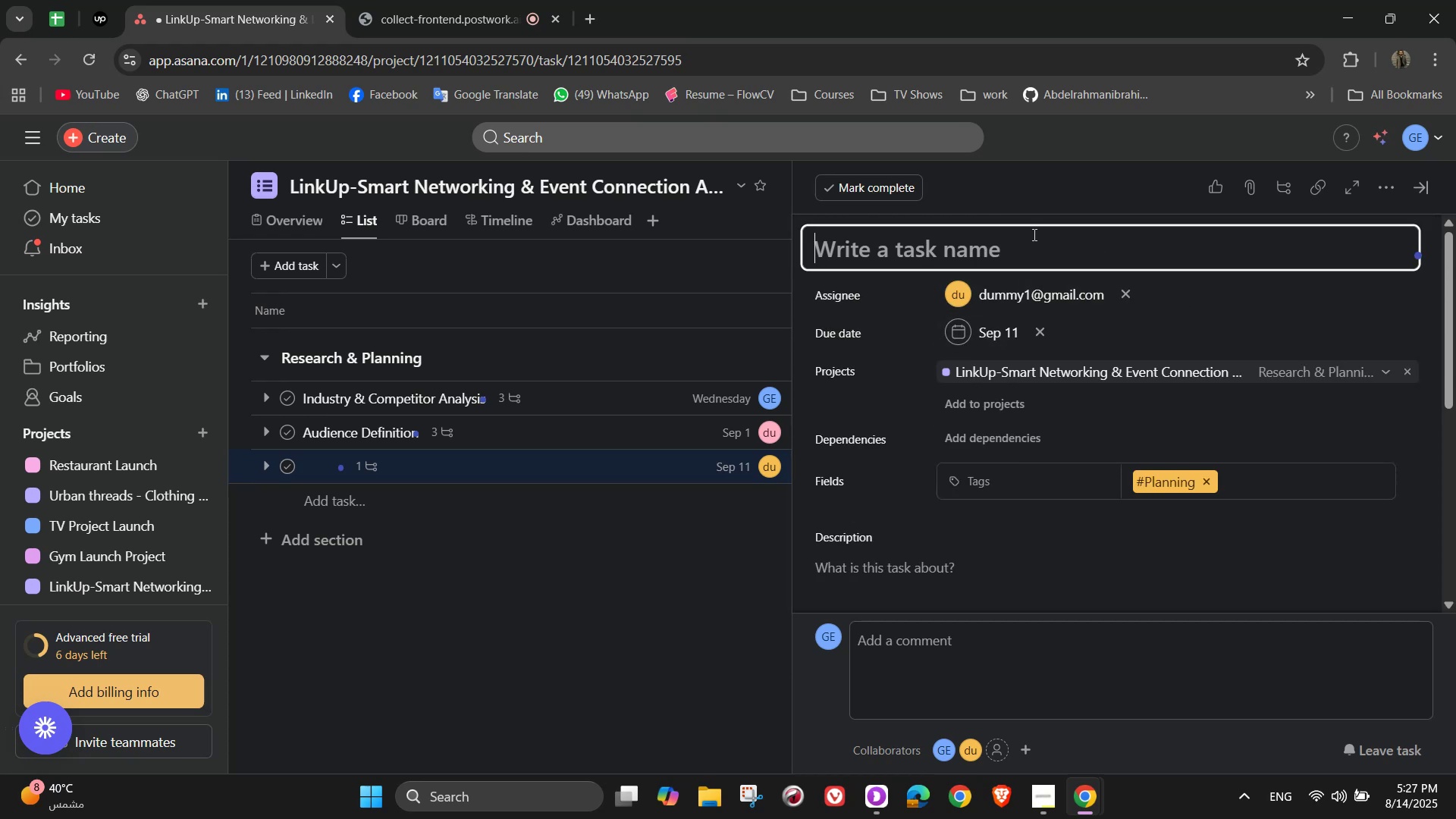 
left_click([1455, 340])
 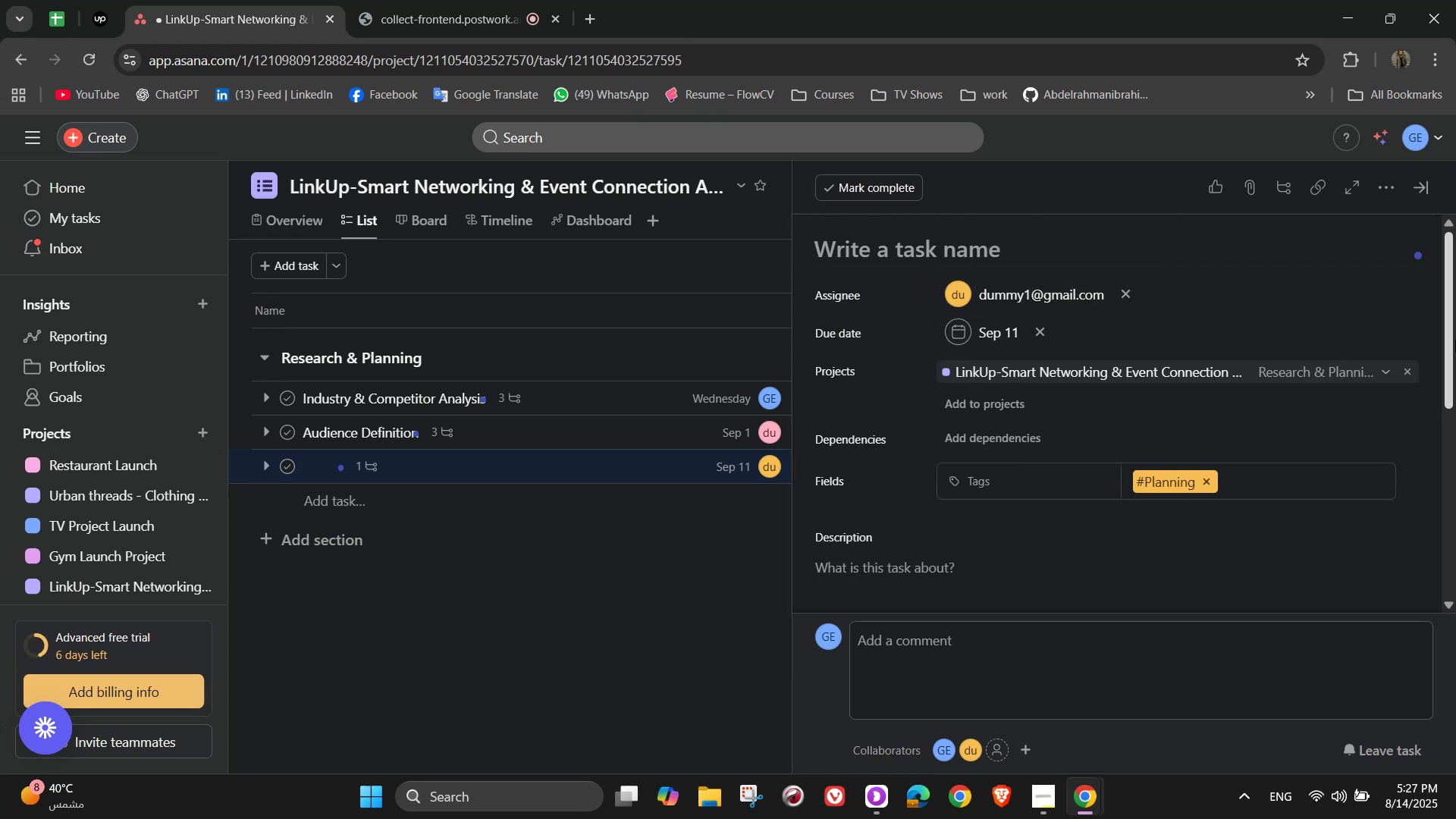 
type(Planning )
 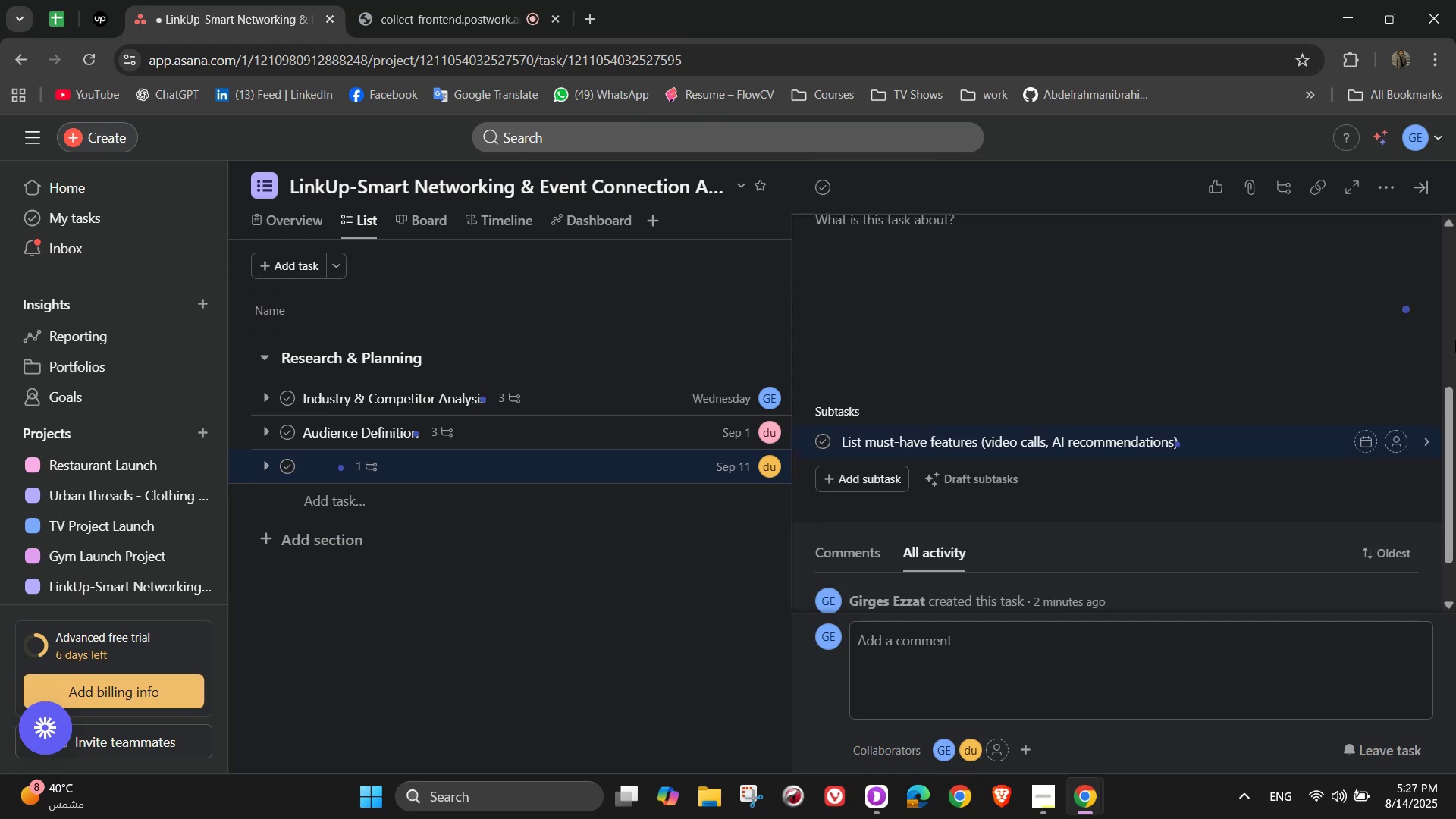 
scroll: coordinate [1335, 348], scroll_direction: up, amount: 5.0
 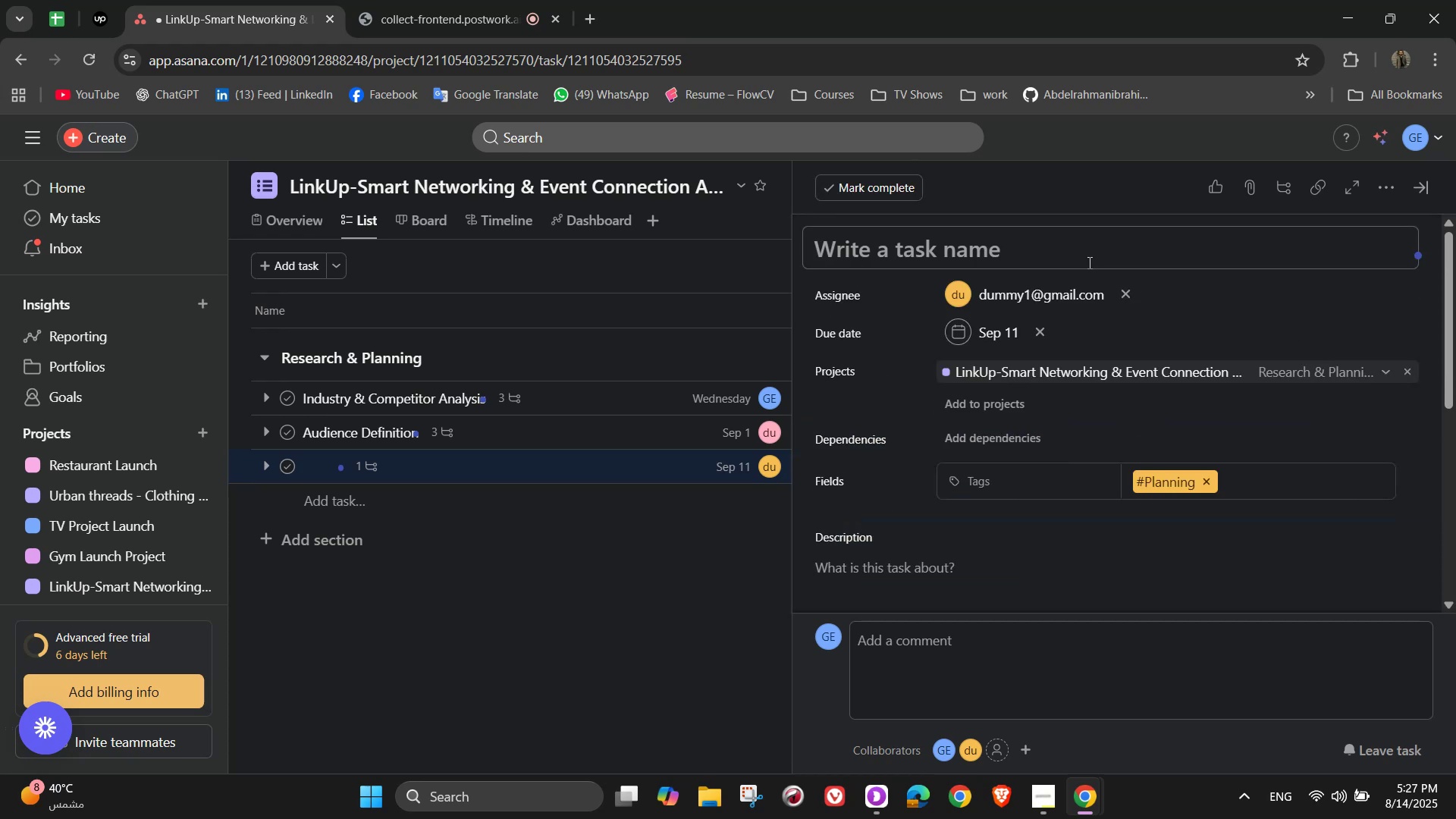 
scroll: coordinate [1088, 262], scroll_direction: none, amount: 0.0
 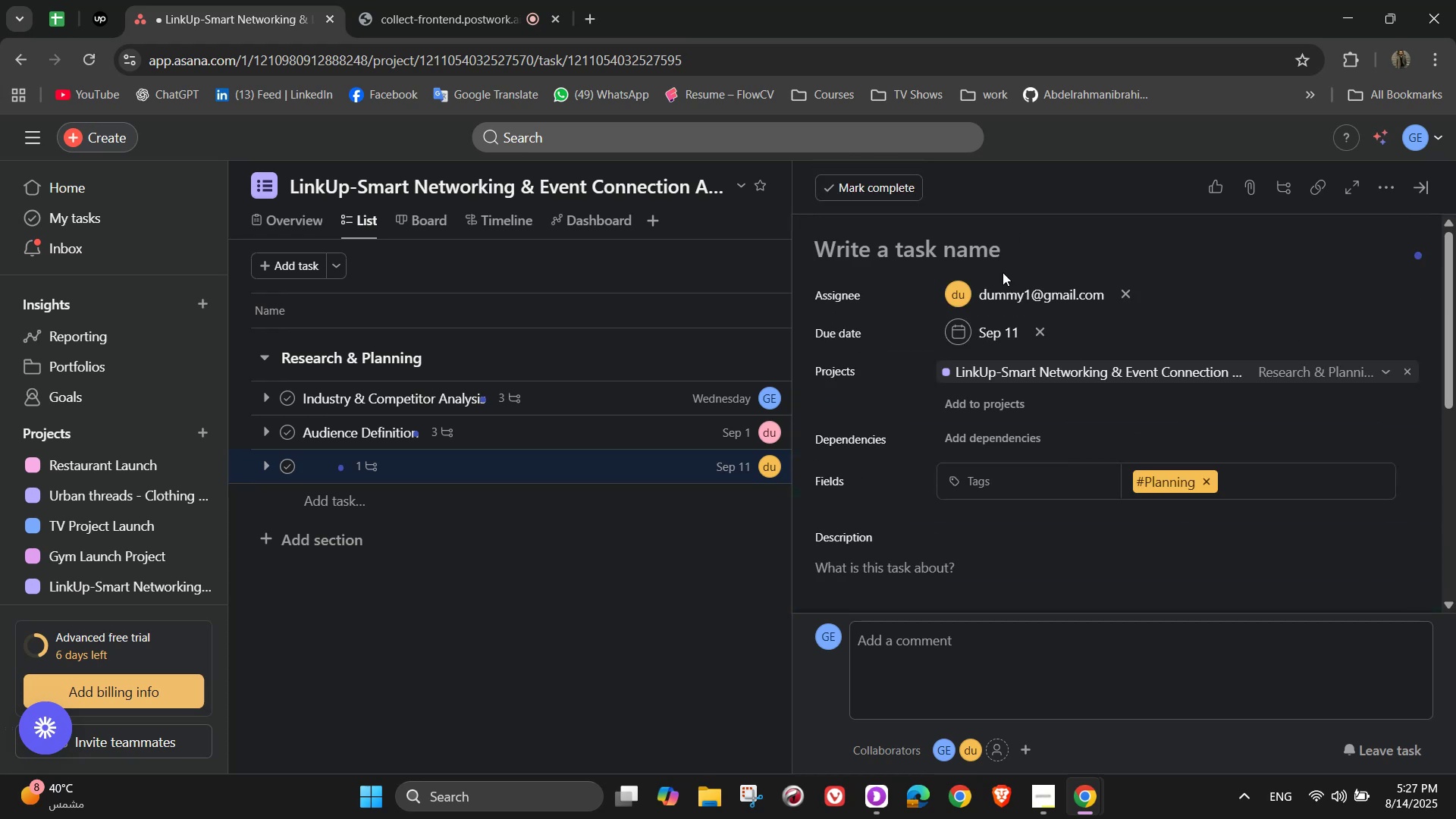 
double_click([1004, 262])
 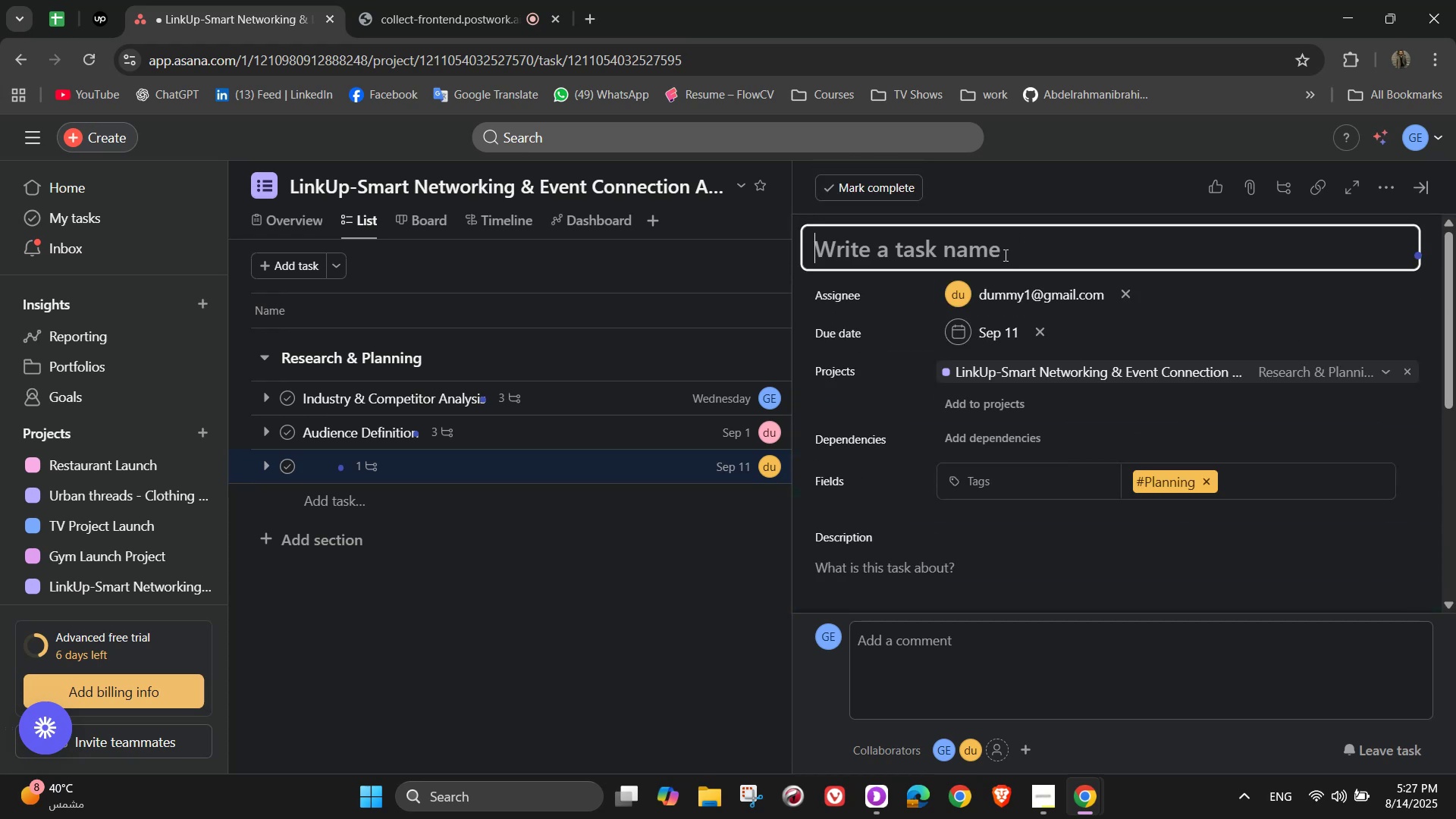 
triple_click([1004, 253])
 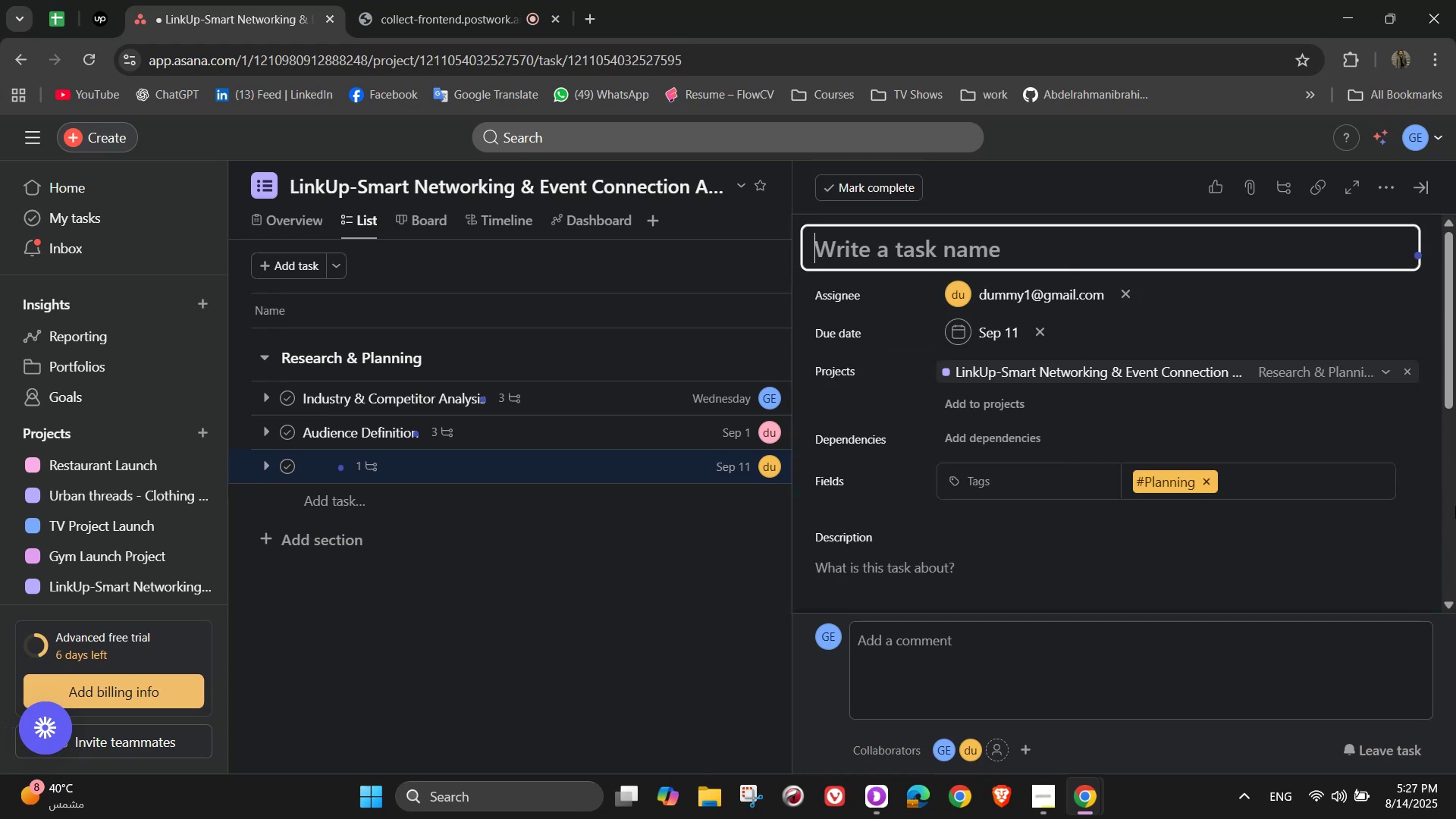 
type(Planning )
 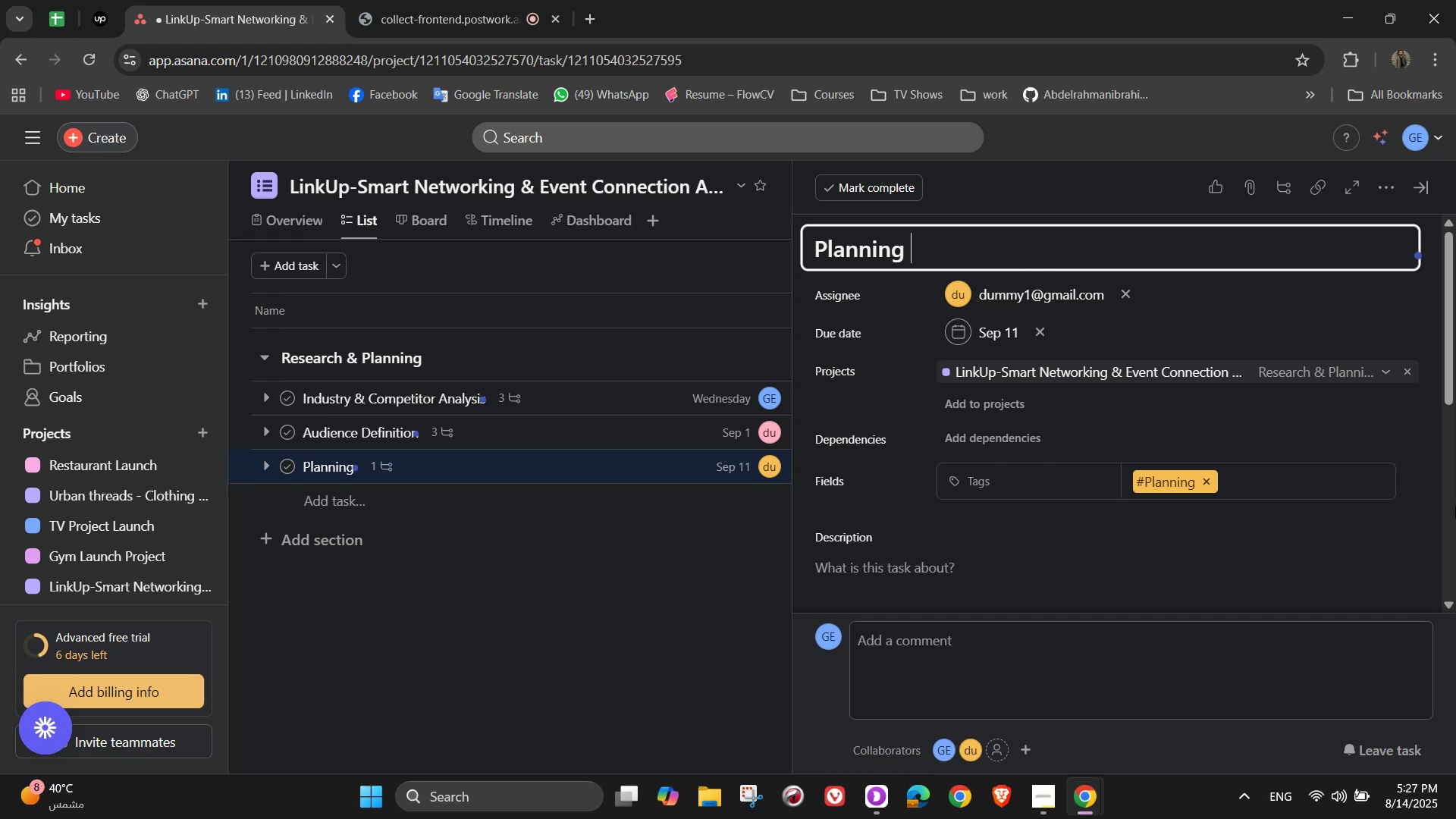 
wait(6.85)
 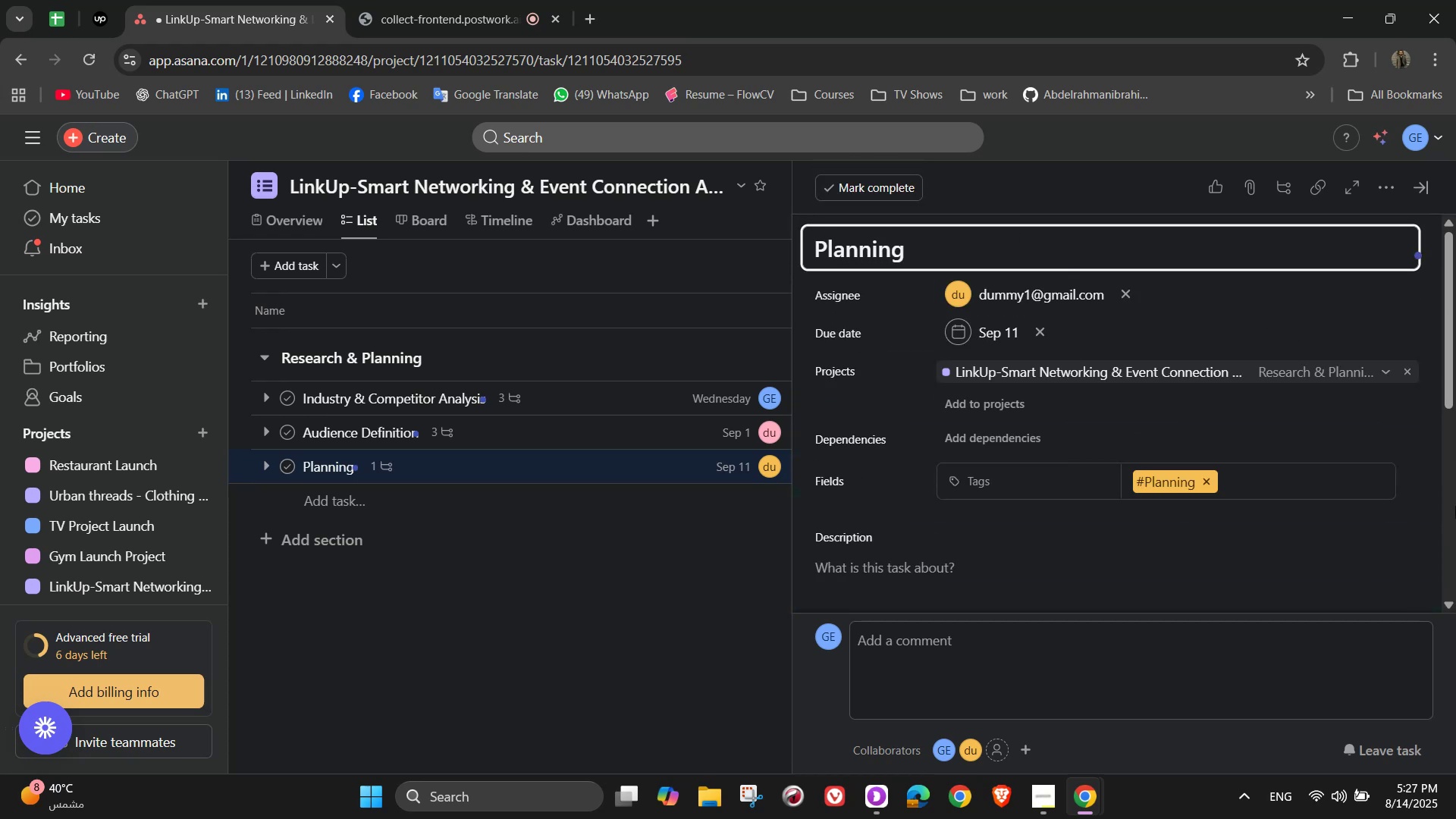 
key(Shift+7)
 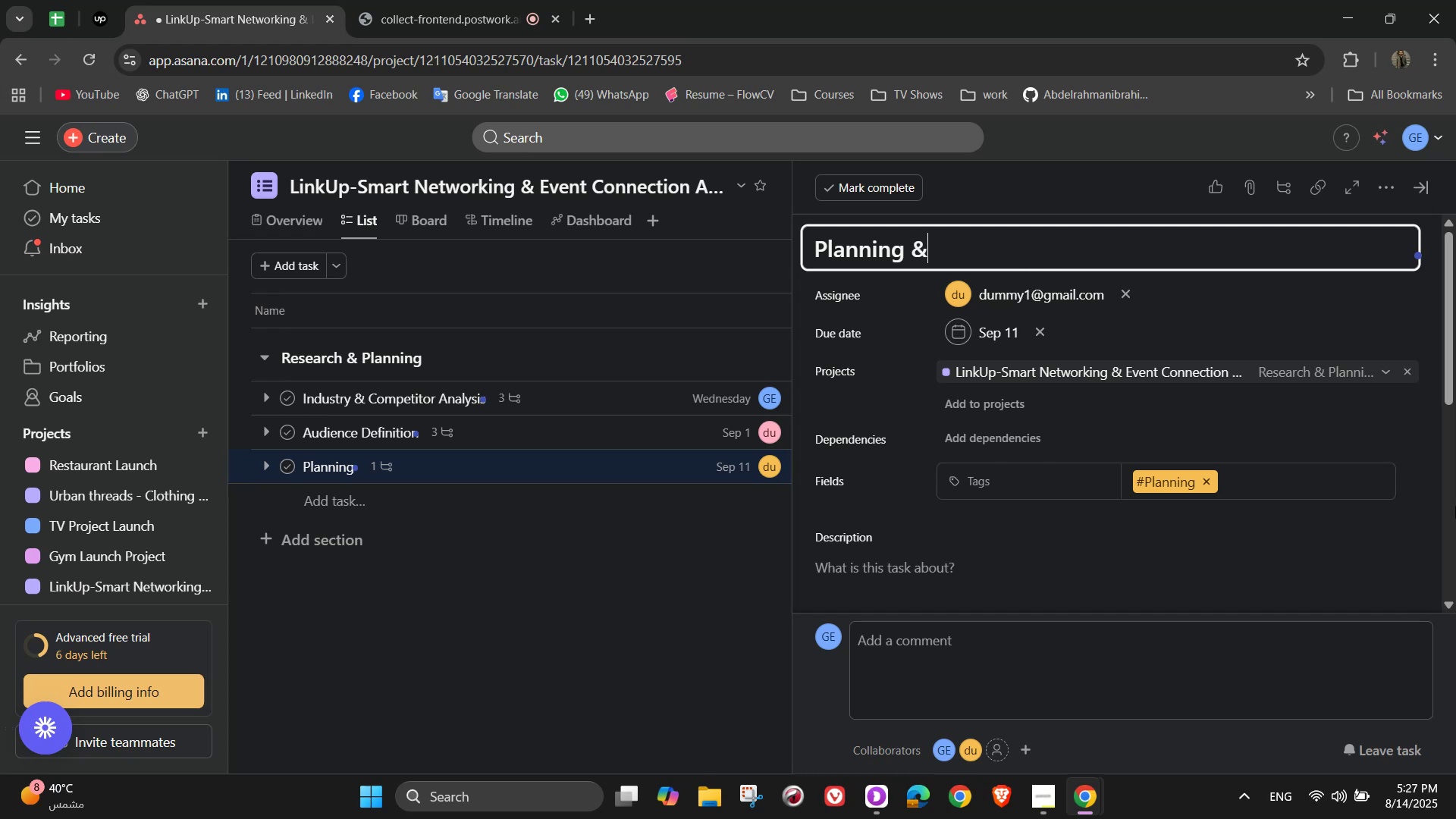 
key(Space)
 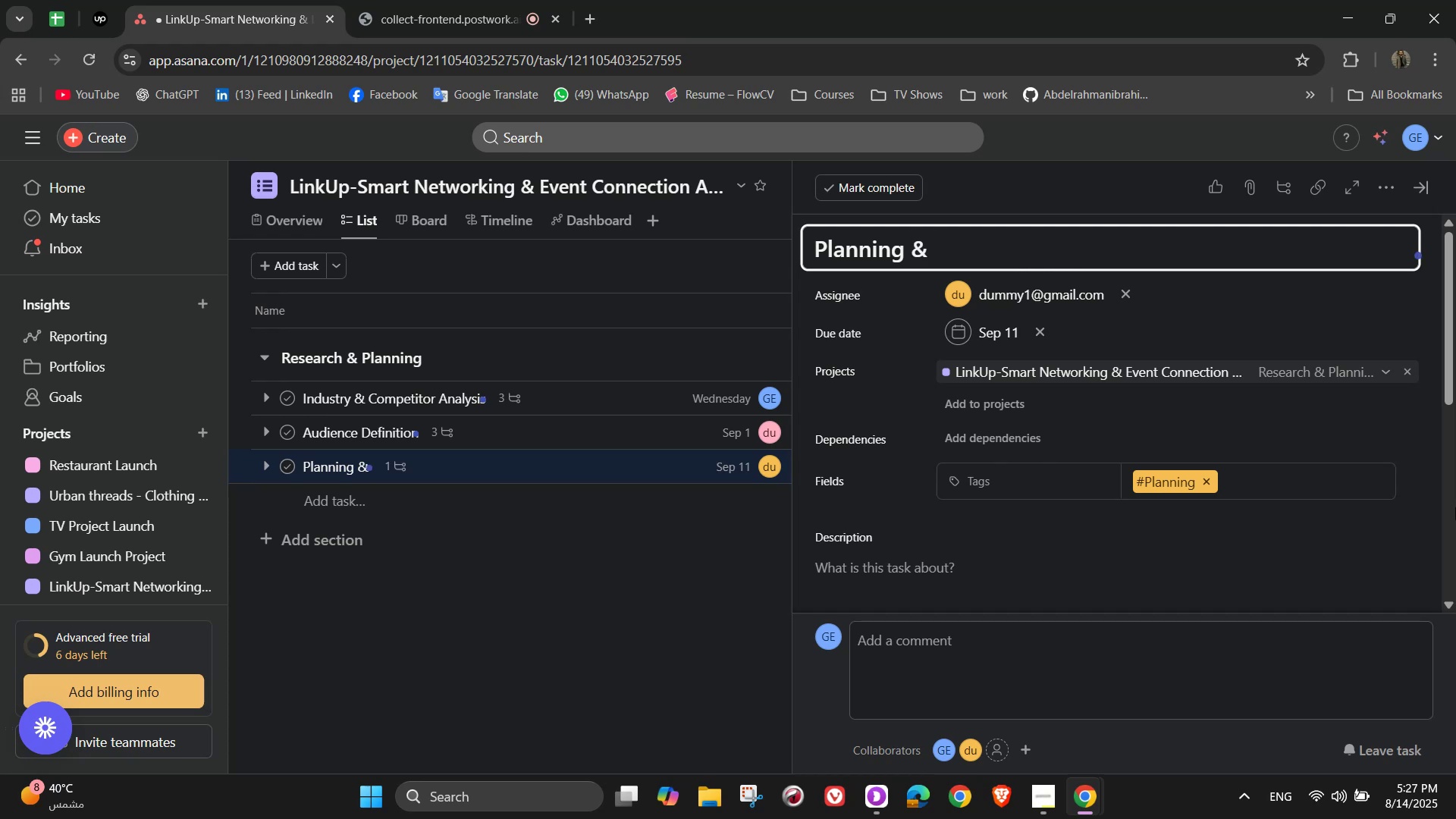 
type(MVP Scope)
 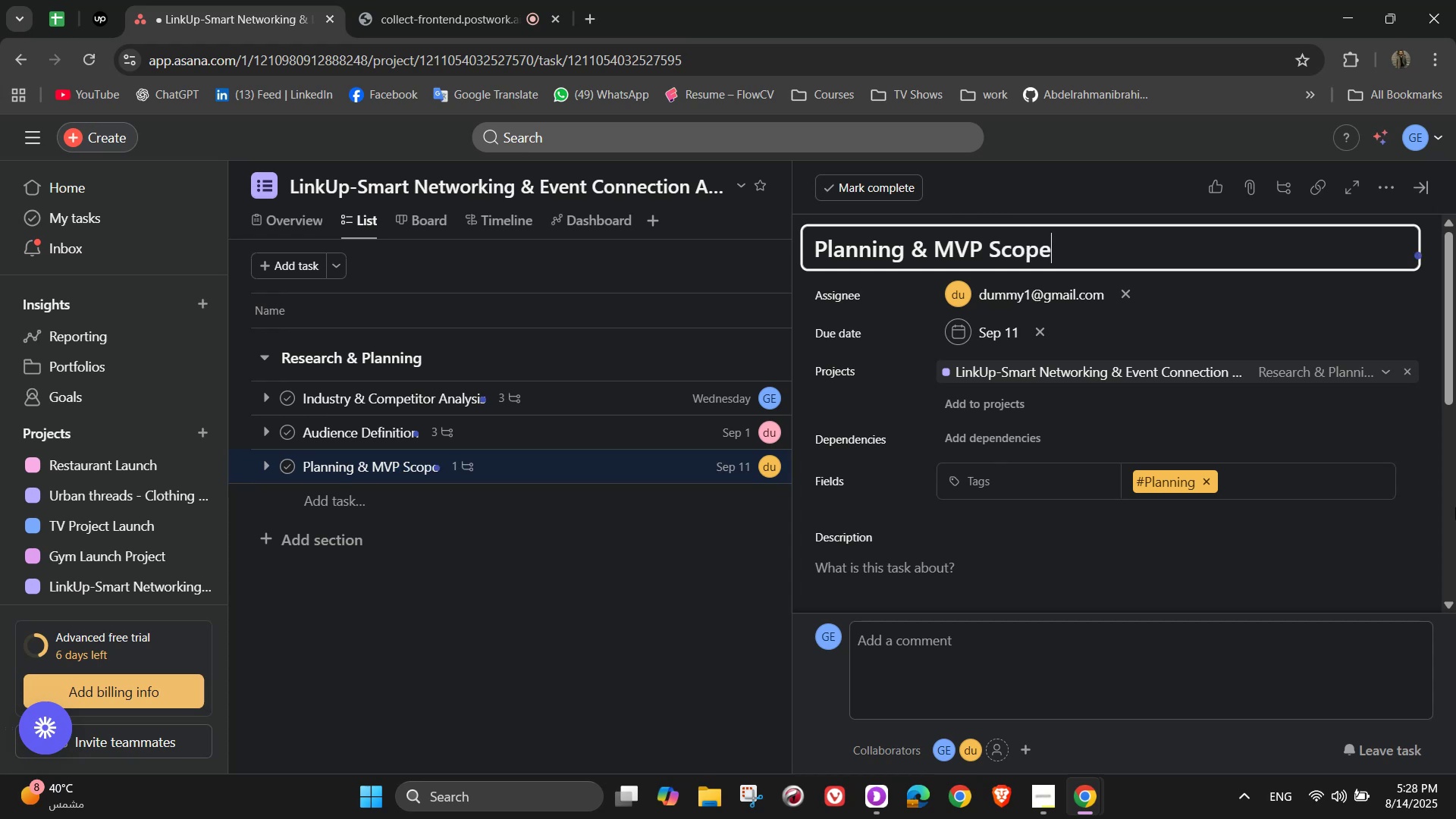 
wait(10.6)
 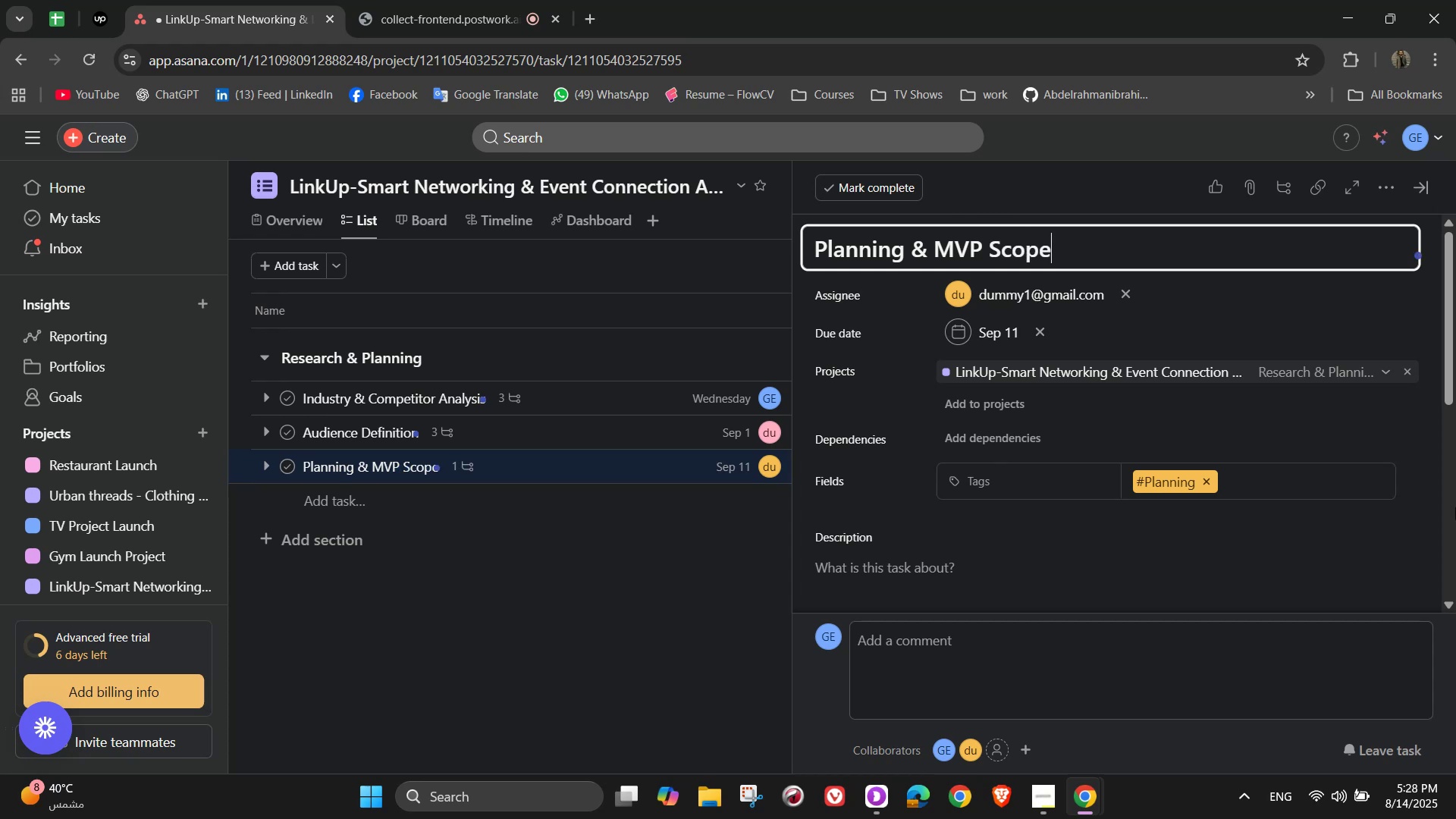 
scroll: coordinate [1062, 431], scroll_direction: down, amount: 3.0
 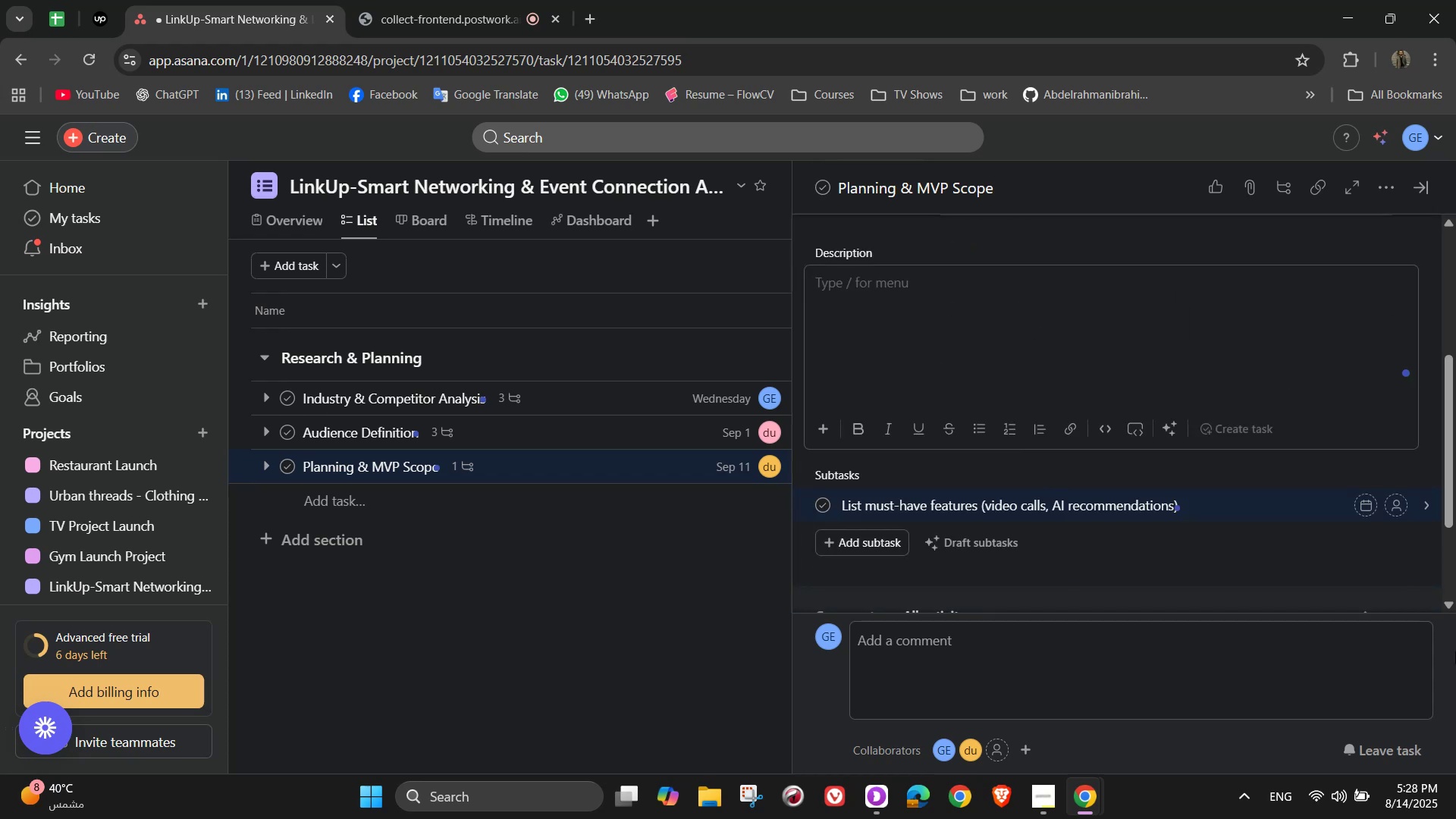 
type(Decide on the fear)
key(Backspace)
type(tures )
key(Backspace)
type(s ()
key(Backspace)
type(for )
 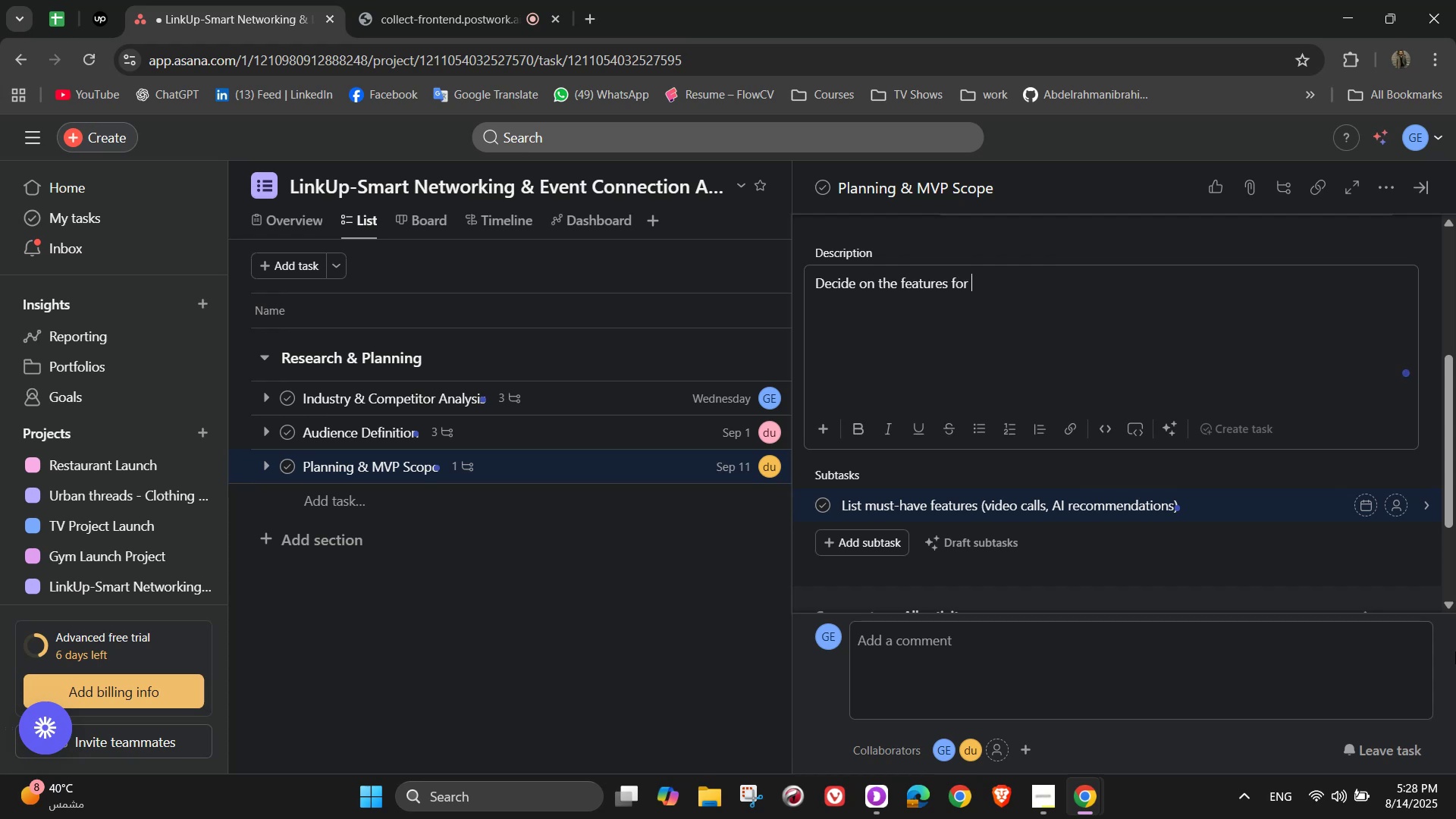 
type(the ititial )
key(Backspace)
key(Backspace)
key(Backspace)
key(Backspace)
key(Backspace)
key(Backspace)
key(Backspace)
type(nitial launch and future)
 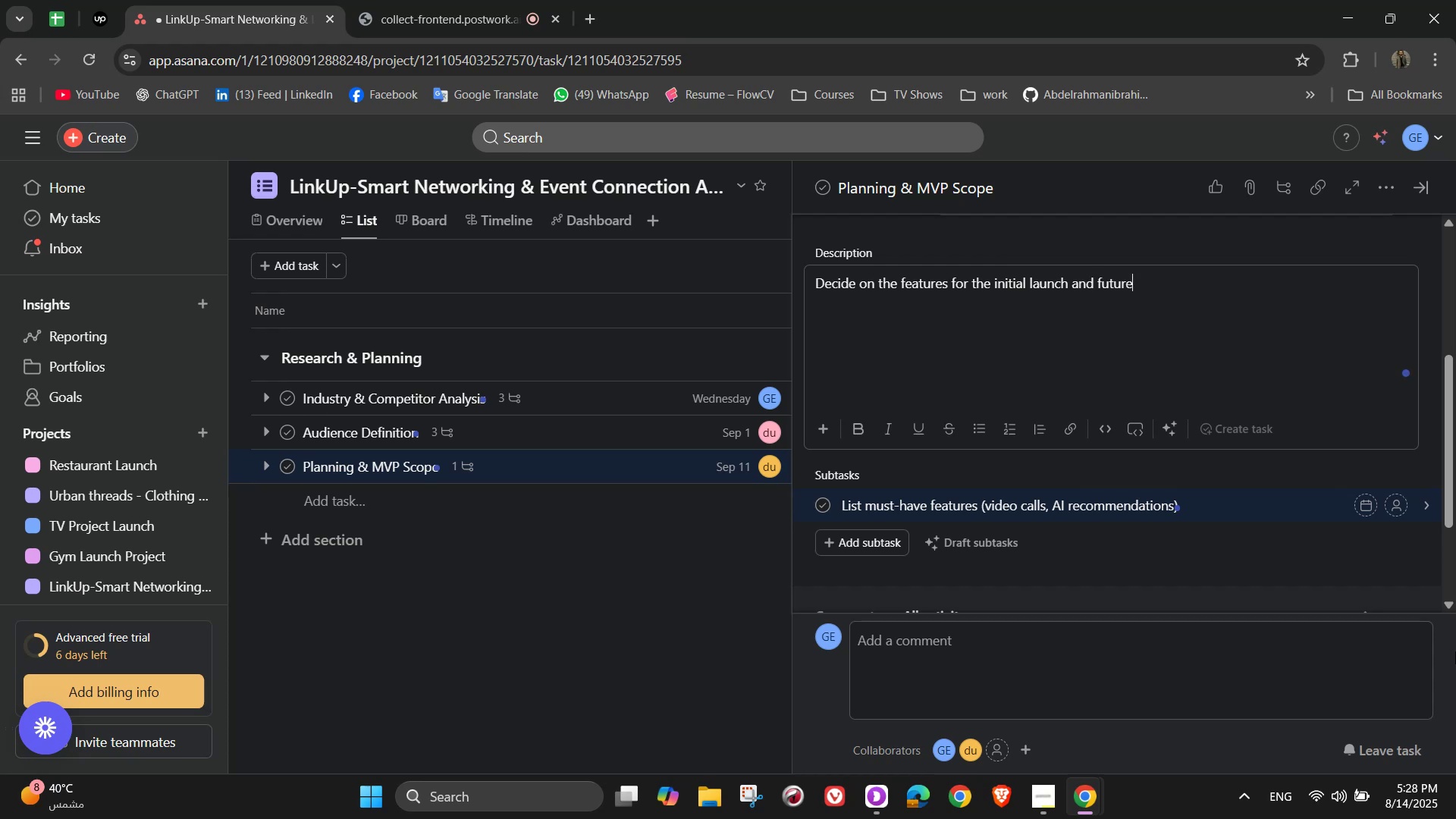 
type( version)
 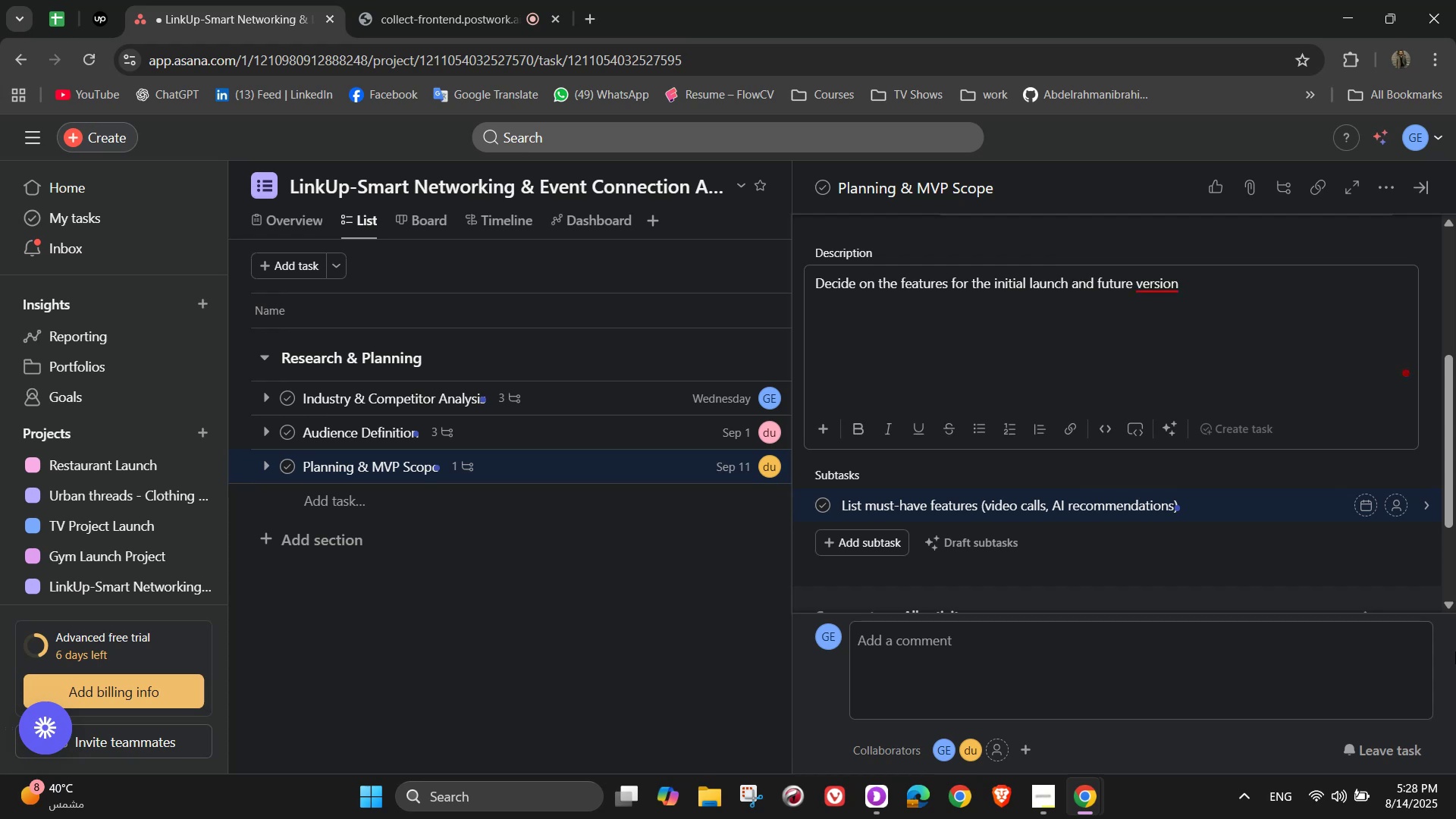 
key(S)
 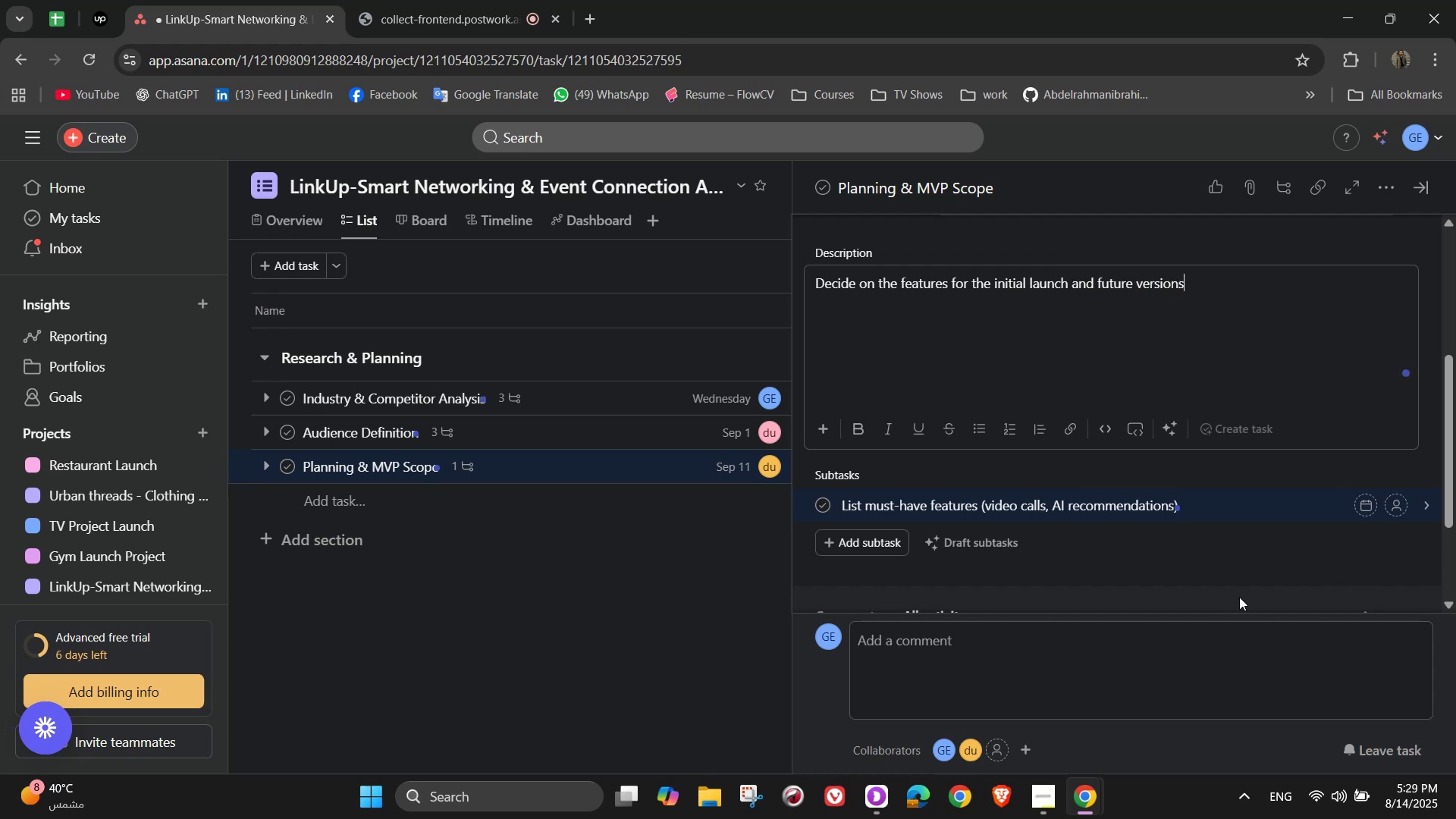 
left_click([843, 551])
 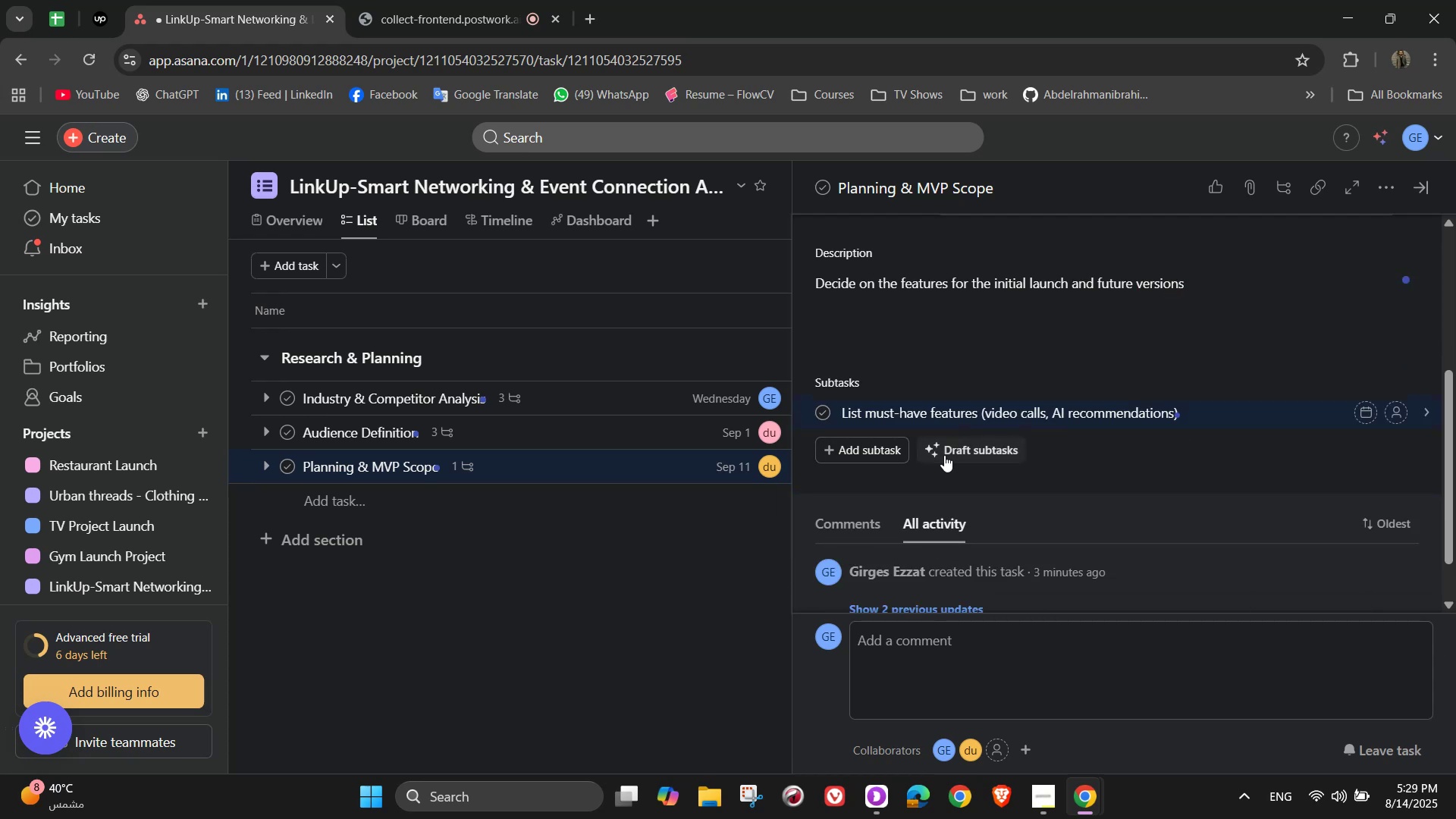 
scroll: coordinate [946, 443], scroll_direction: down, amount: 1.0
 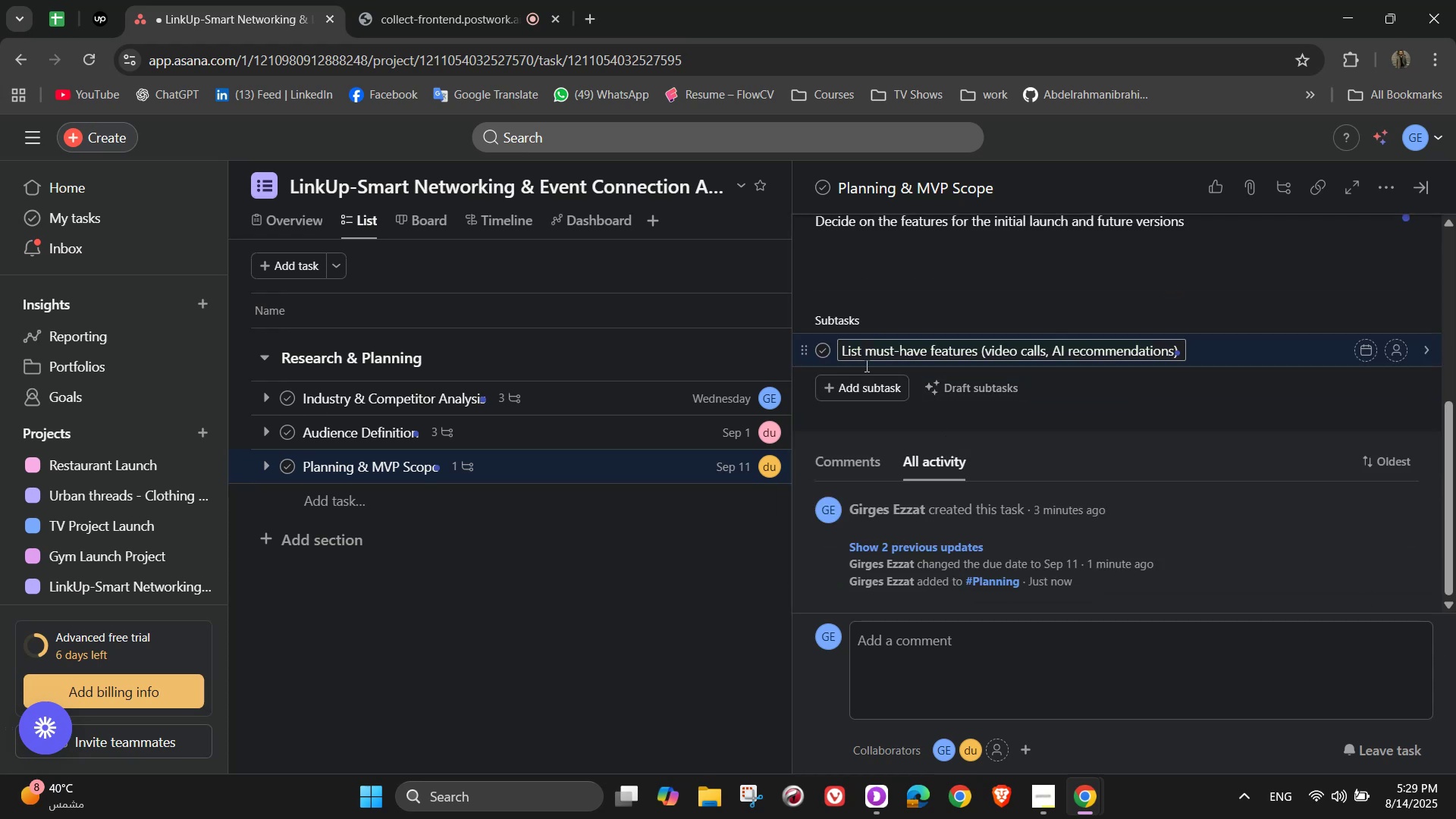 
left_click([869, 381])
 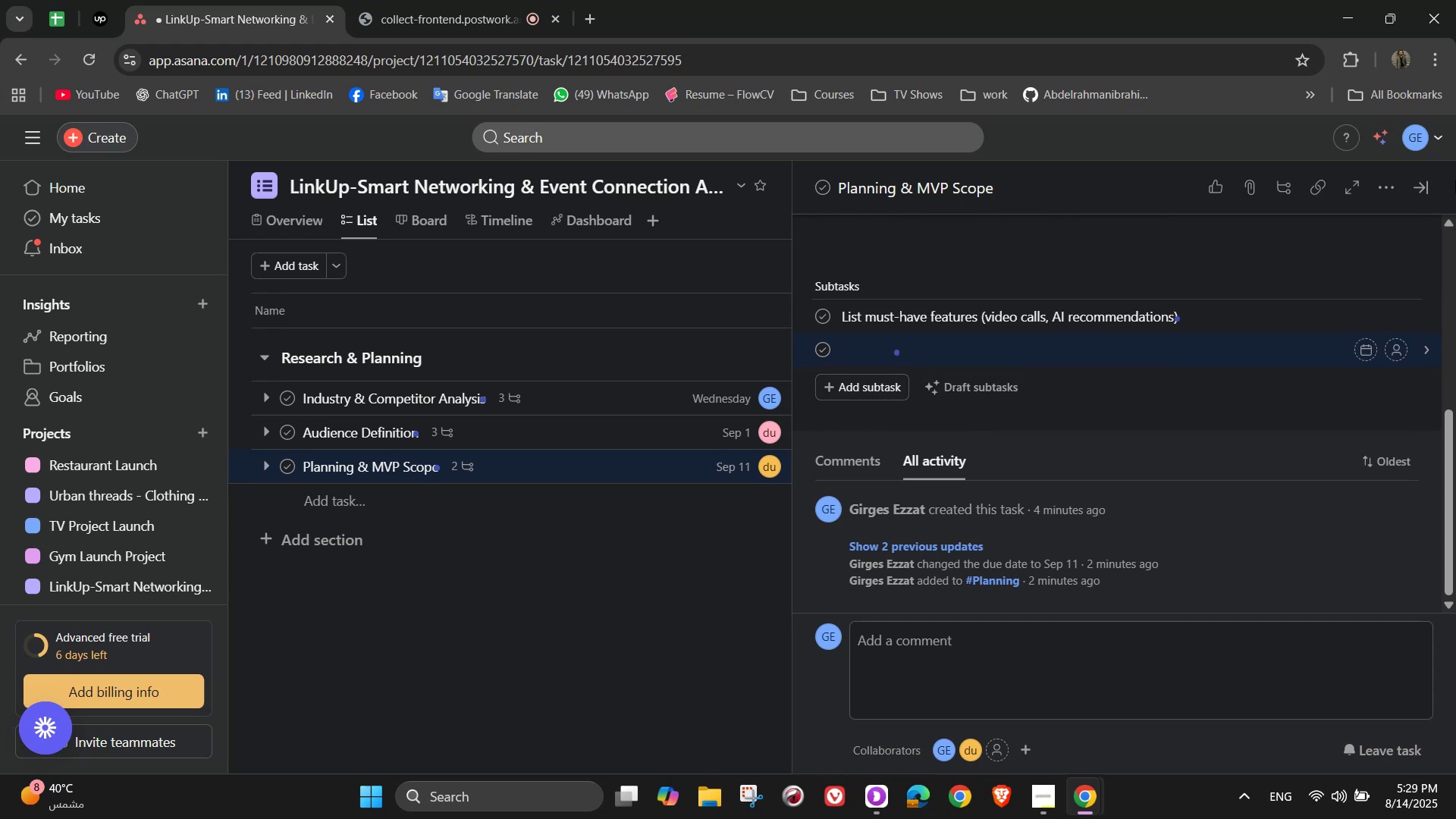 
wait(13.56)
 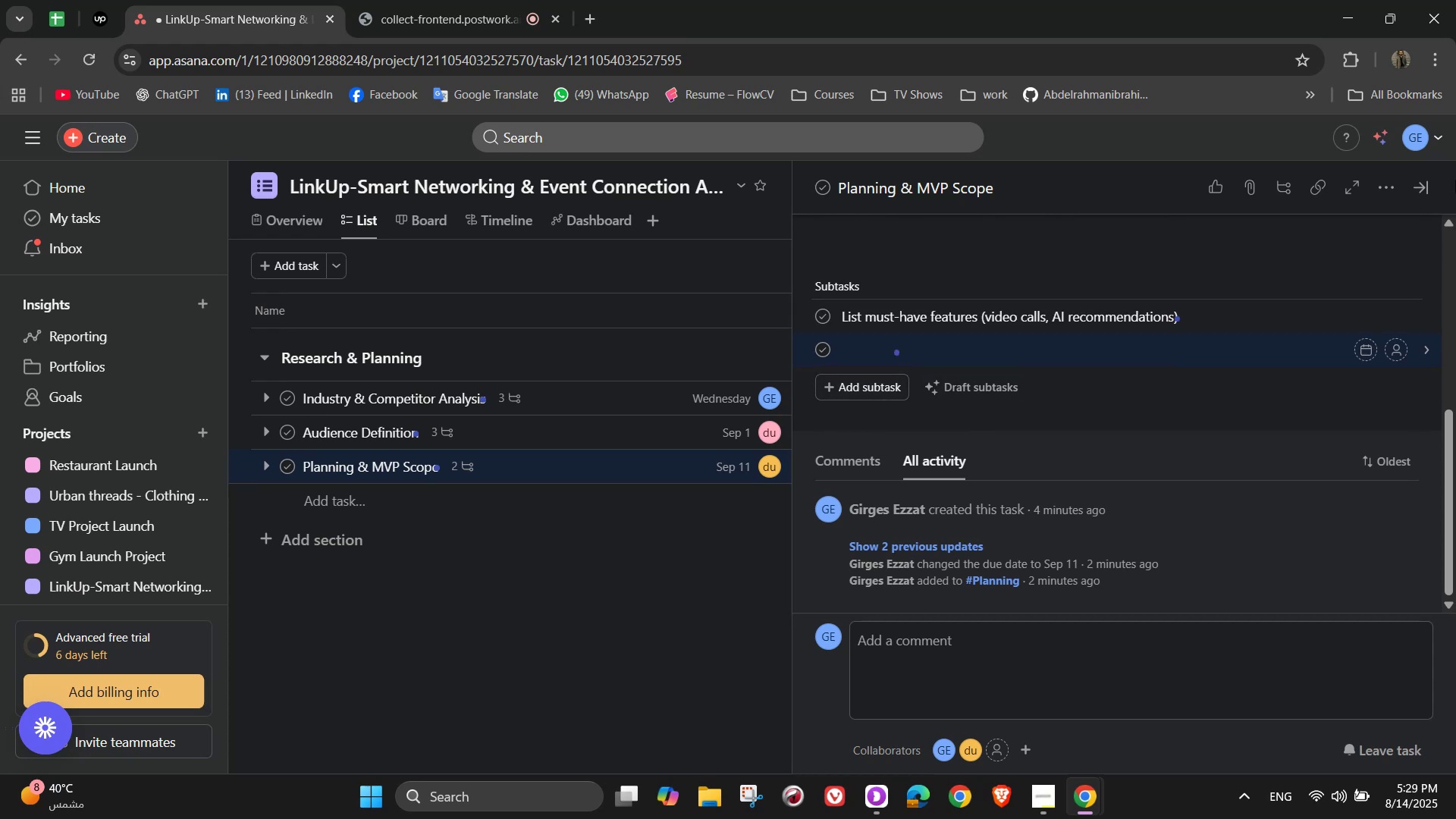 
left_click_drag(start_coordinate=[981, 316], to_coordinate=[1163, 309])
 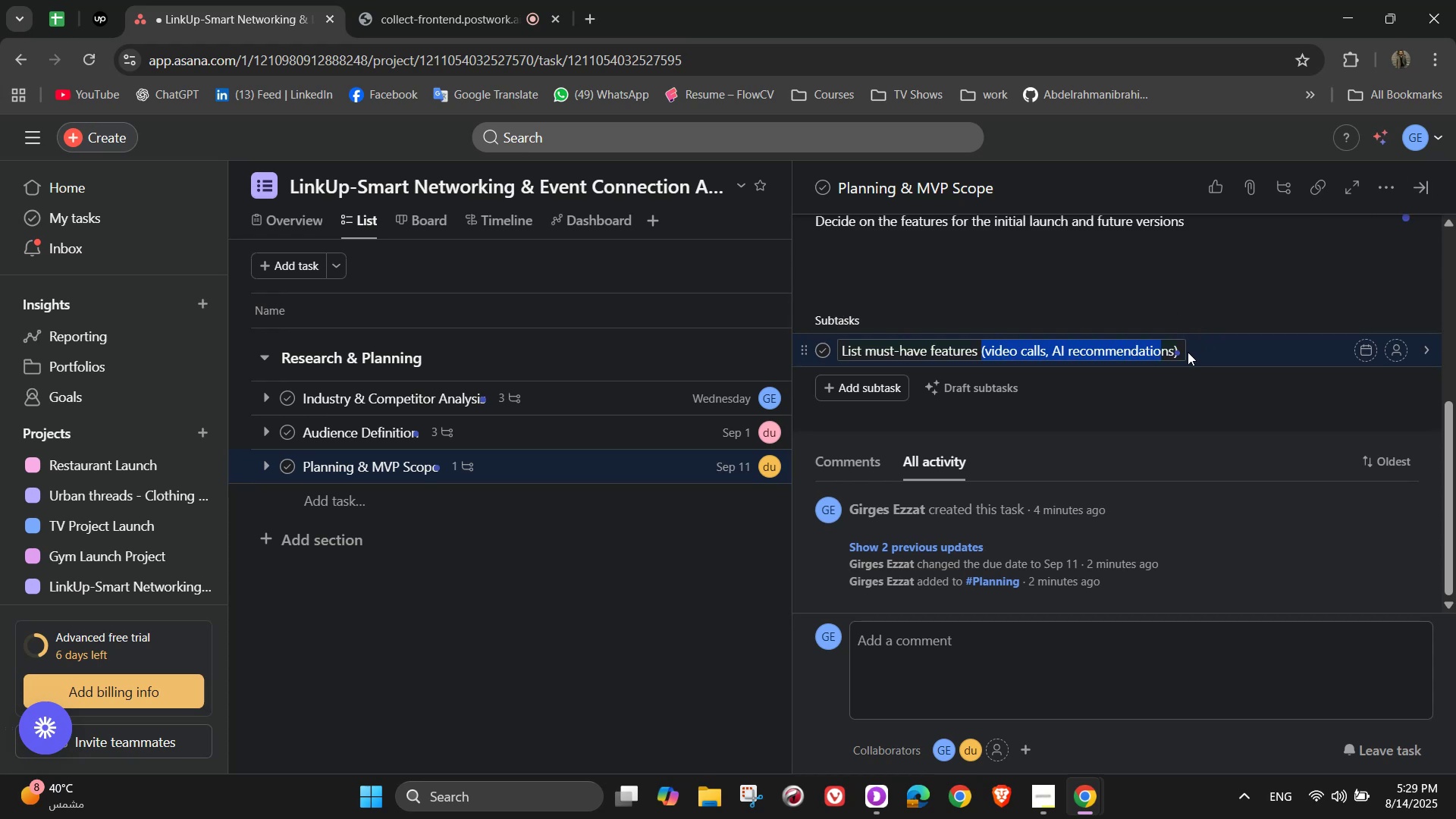 
left_click([1171, 359])
 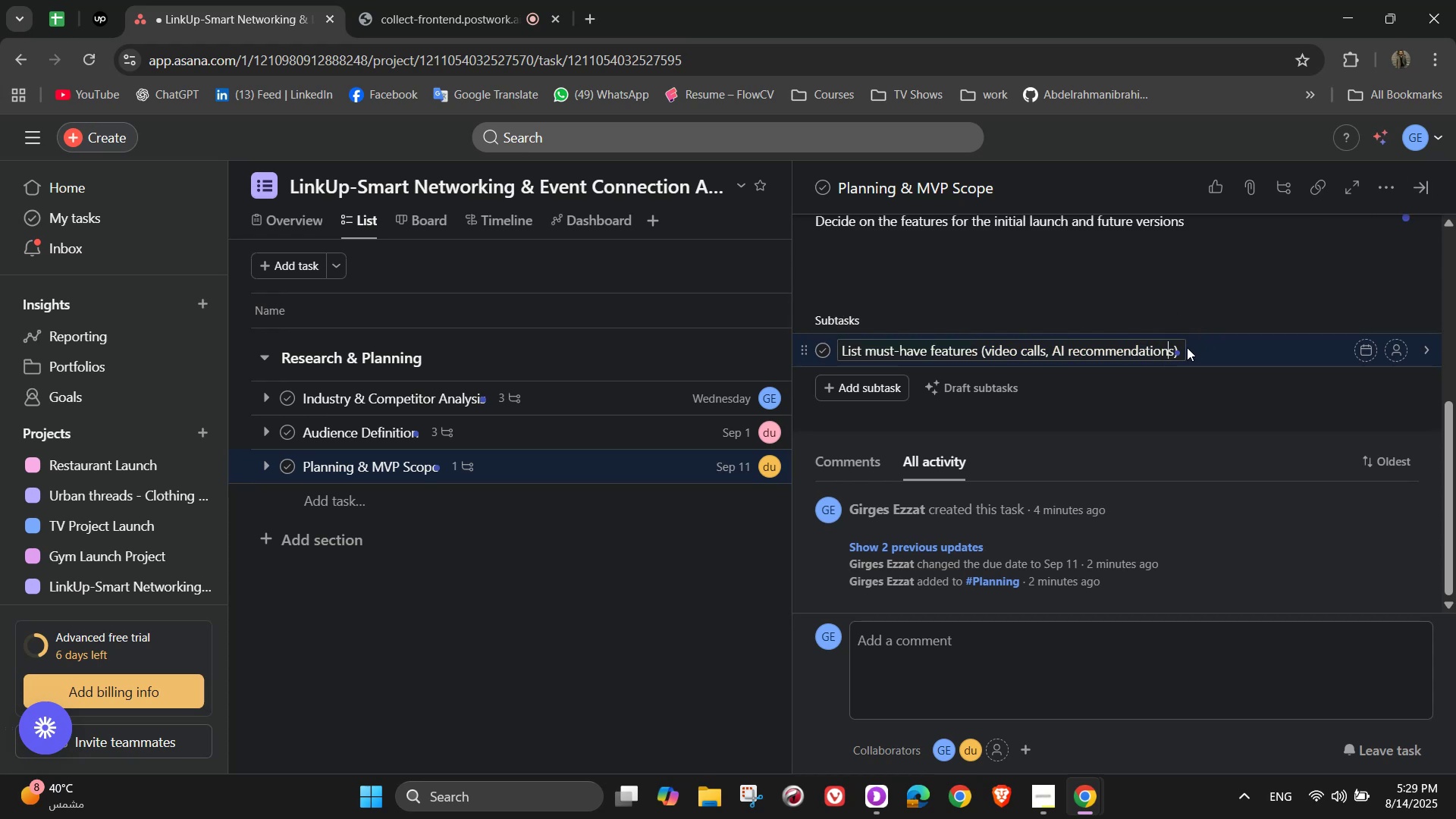 
left_click_drag(start_coordinate=[1182, 349], to_coordinate=[984, 359])
 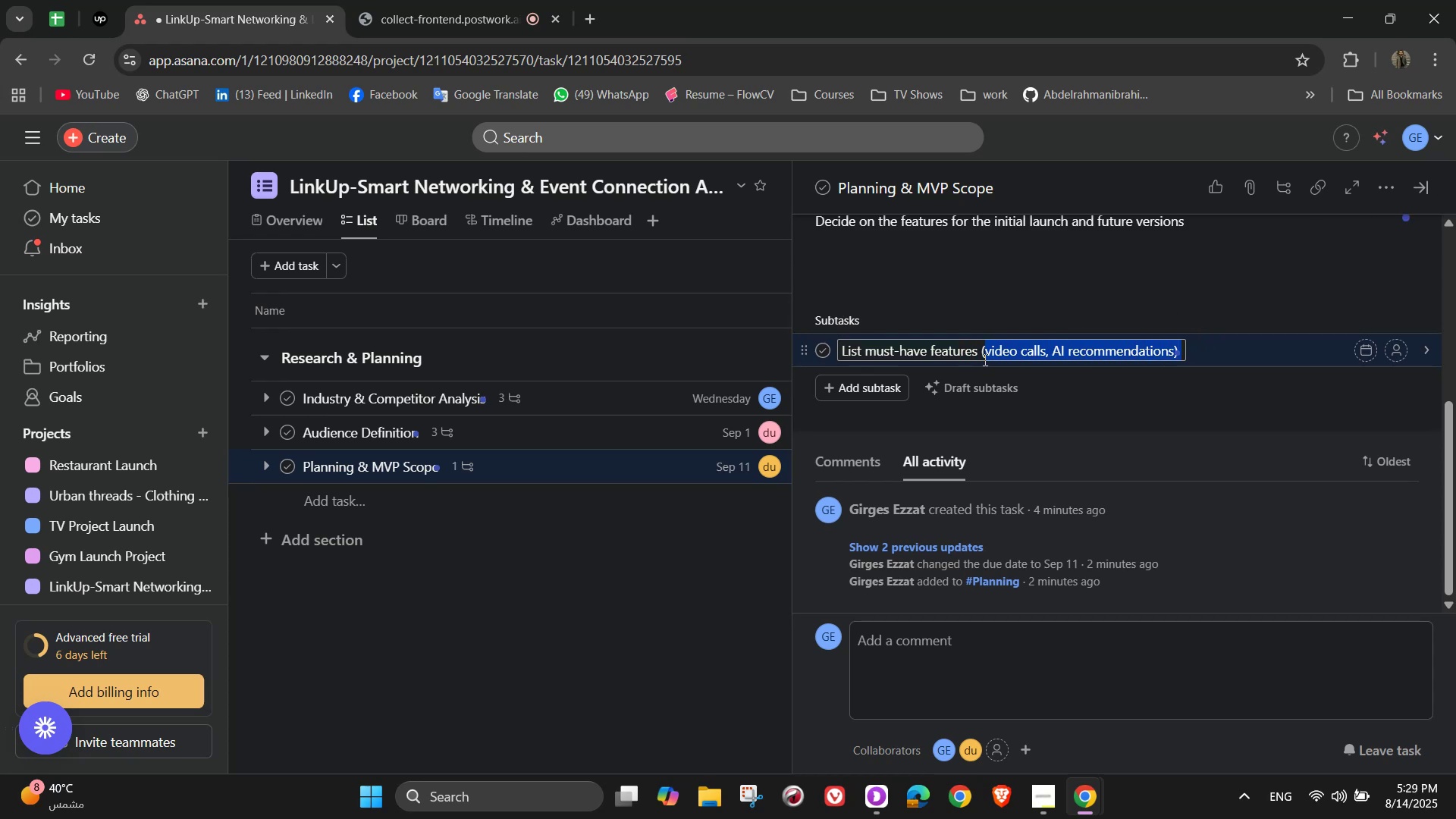 
key(Numpad7)
 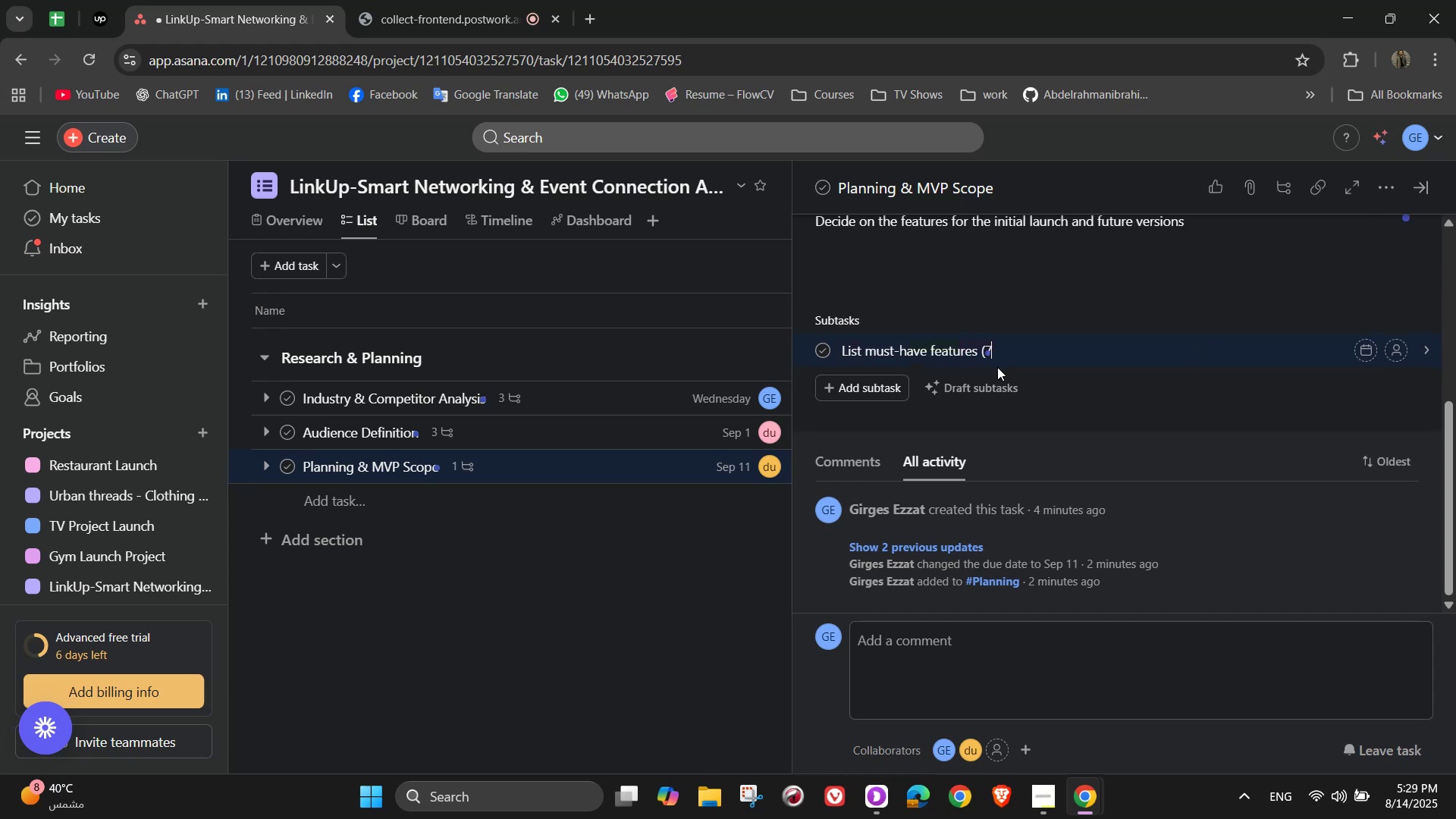 
key(Backspace)
 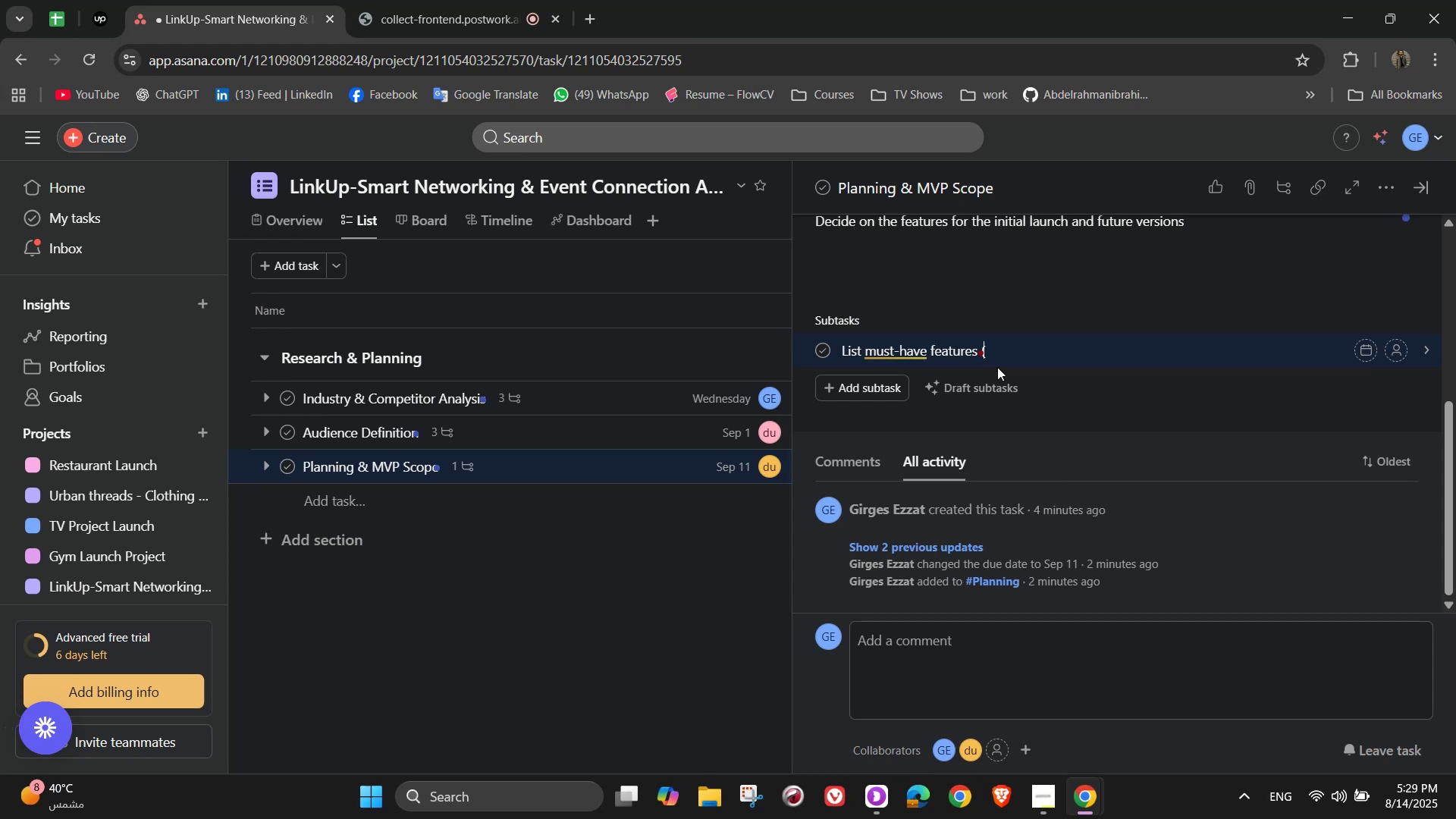 
type(location matching )
key(Backspace)
type(, chat, business card exchange)
 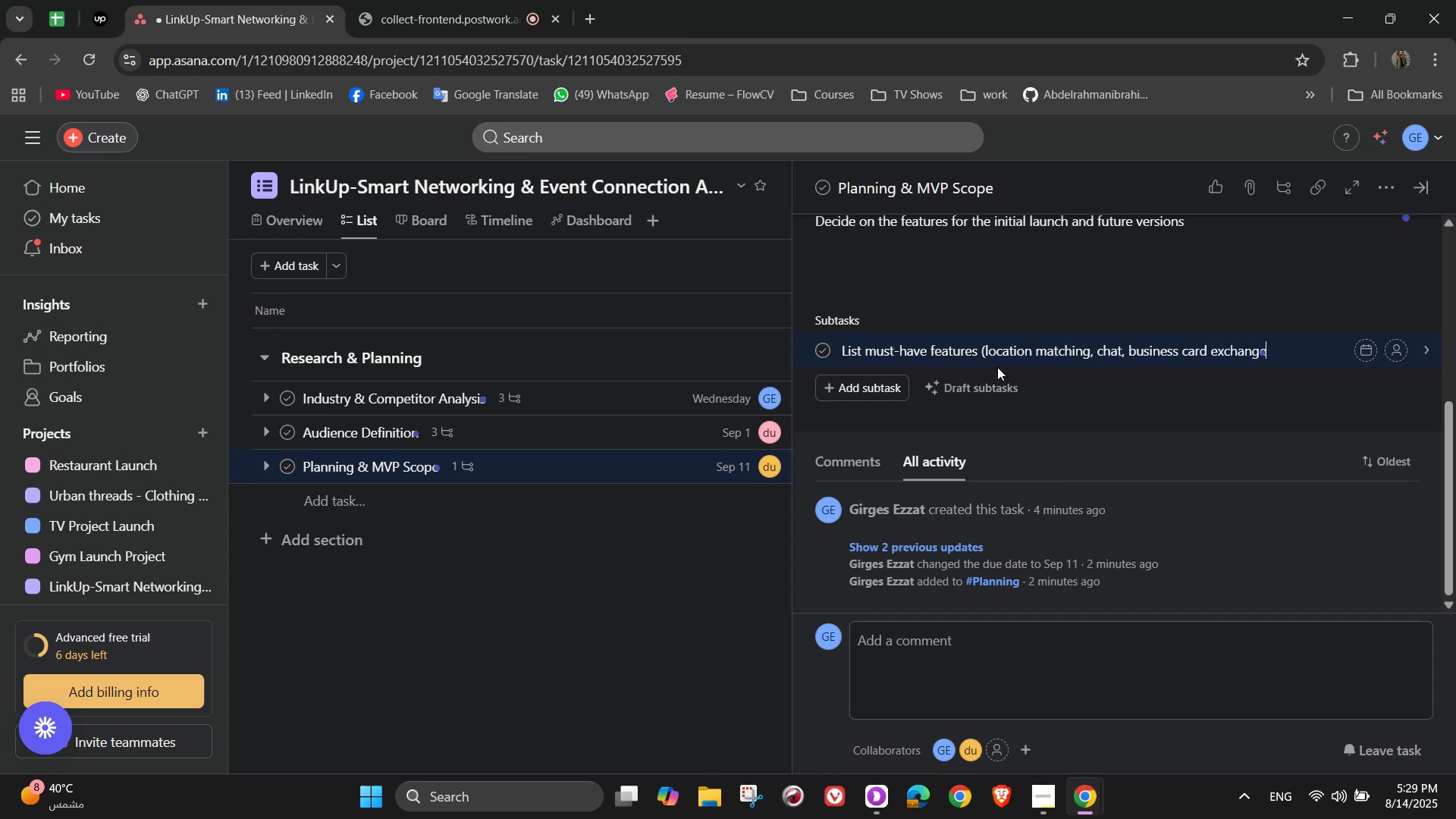 
key(Shift+0)
 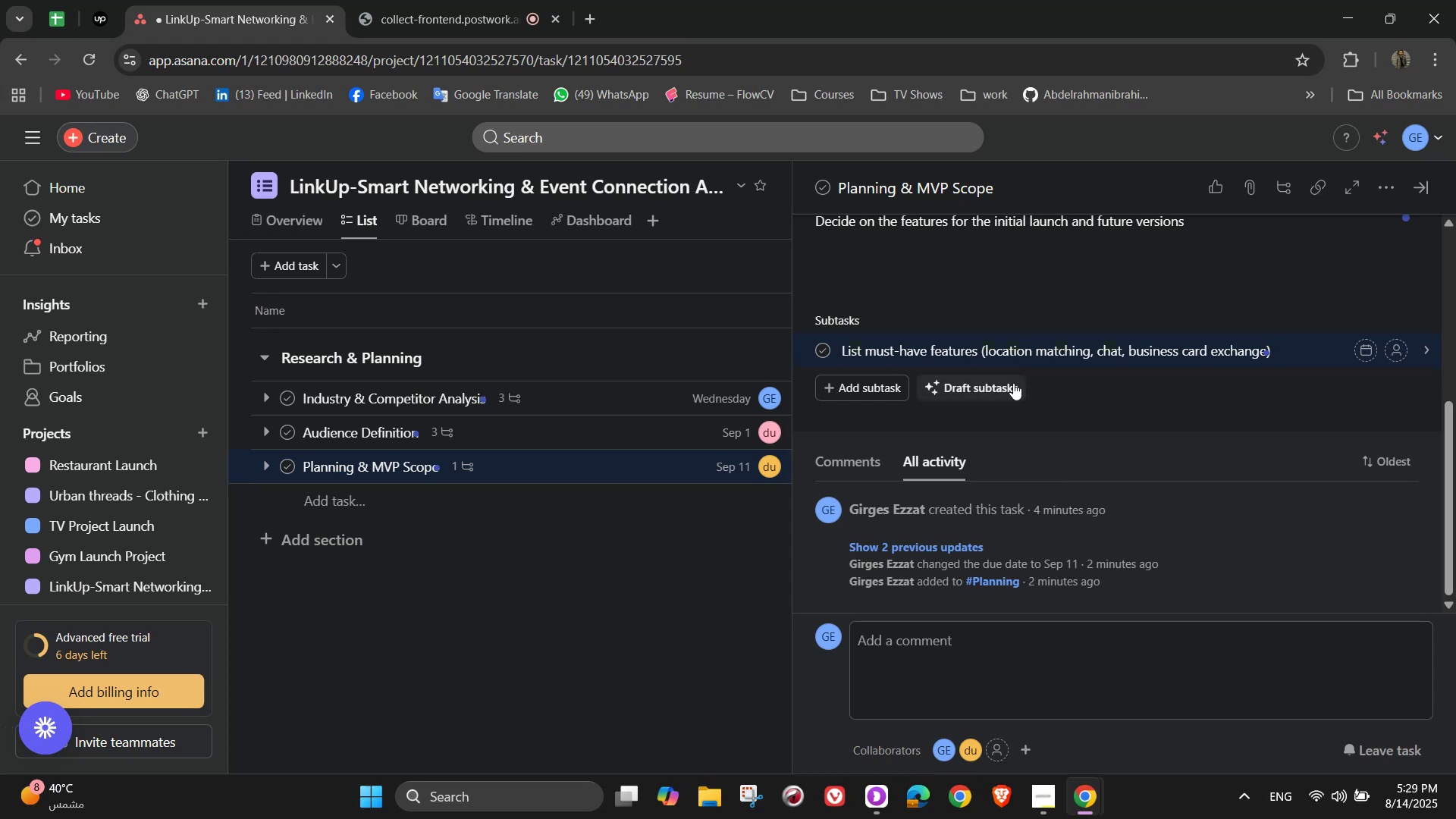 
wait(8.26)
 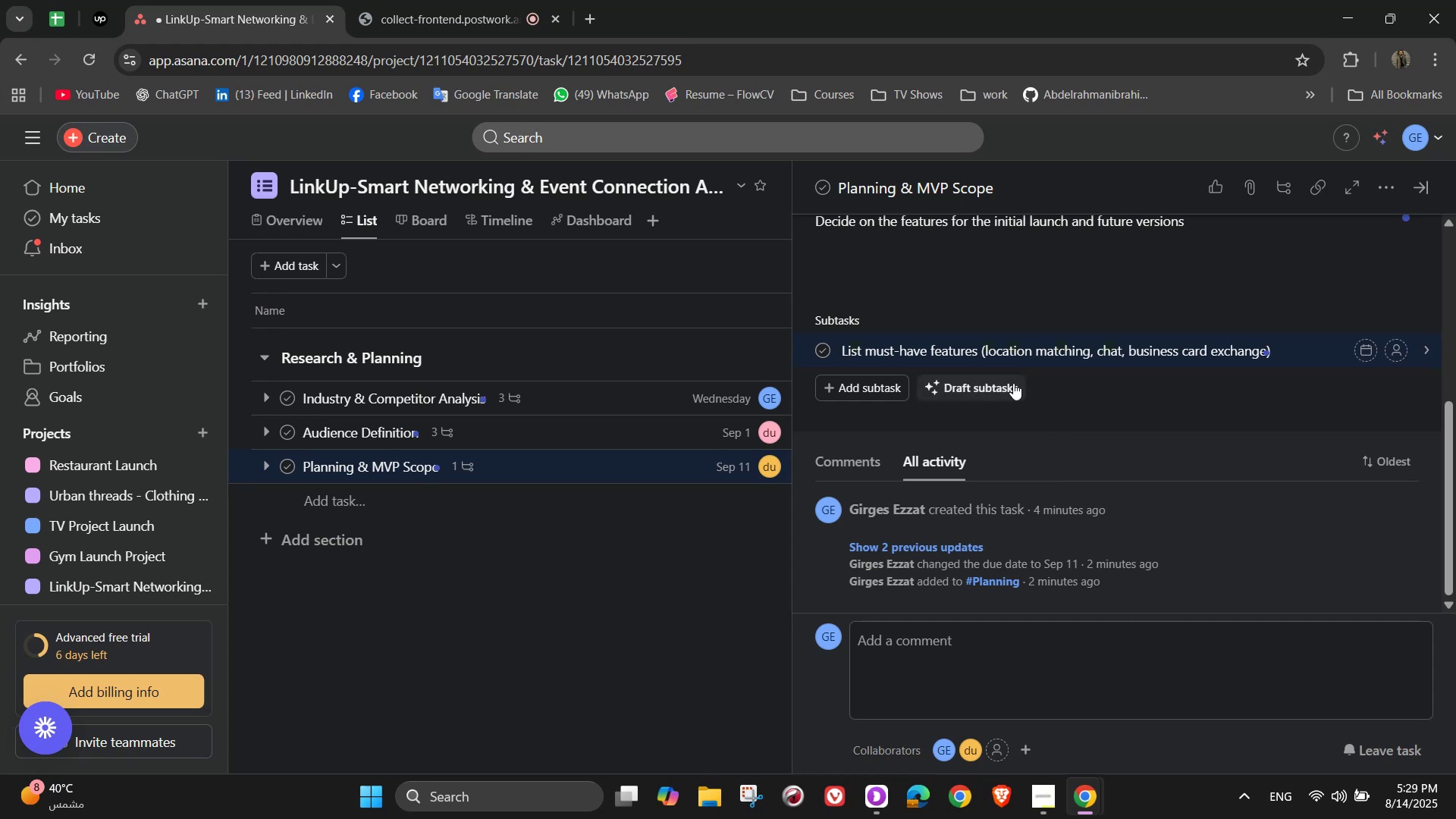 
scroll: coordinate [1109, 428], scroll_direction: down, amount: 1.0
 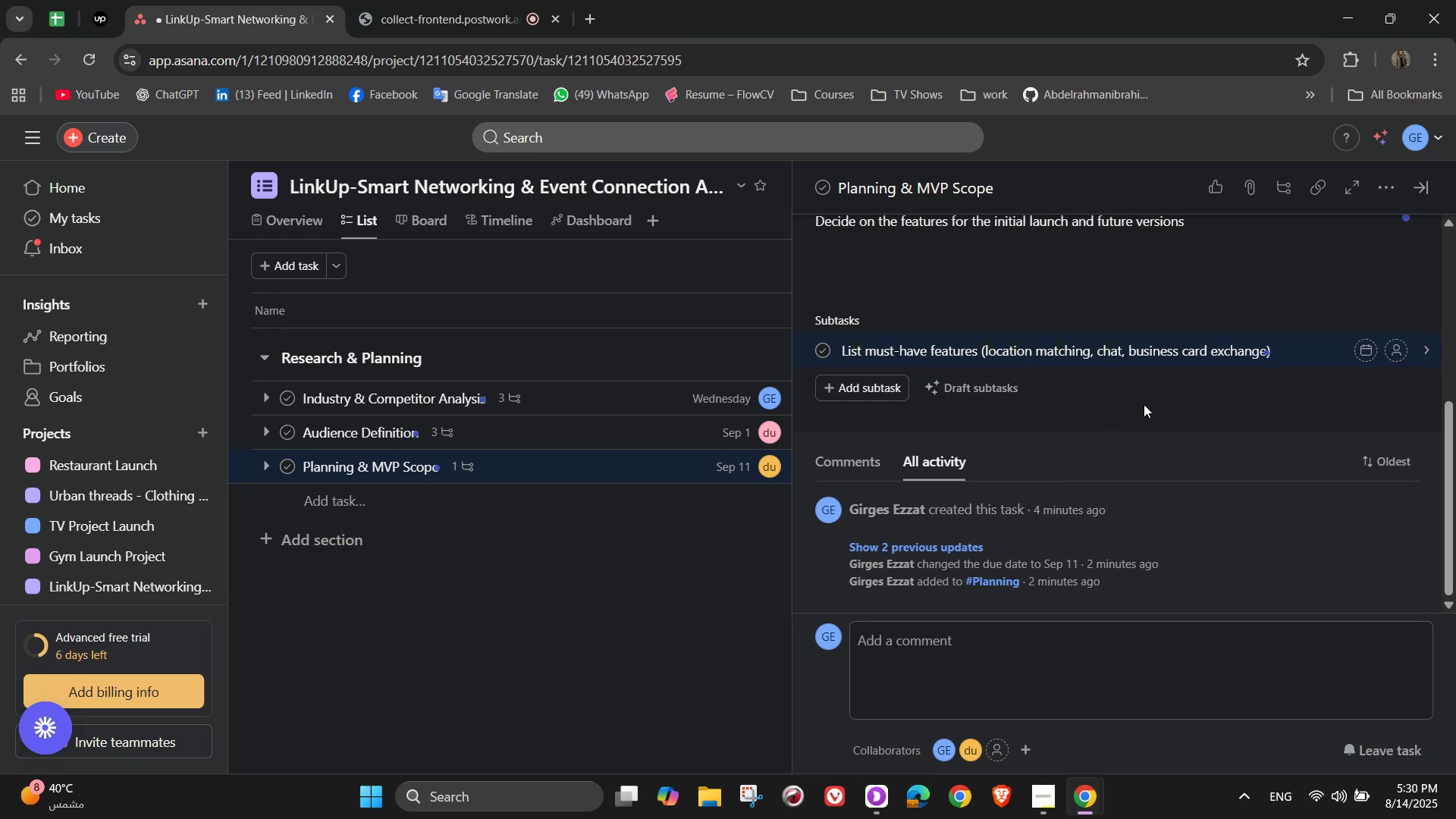 
key(NumpadEnter)
type(Define nice)
 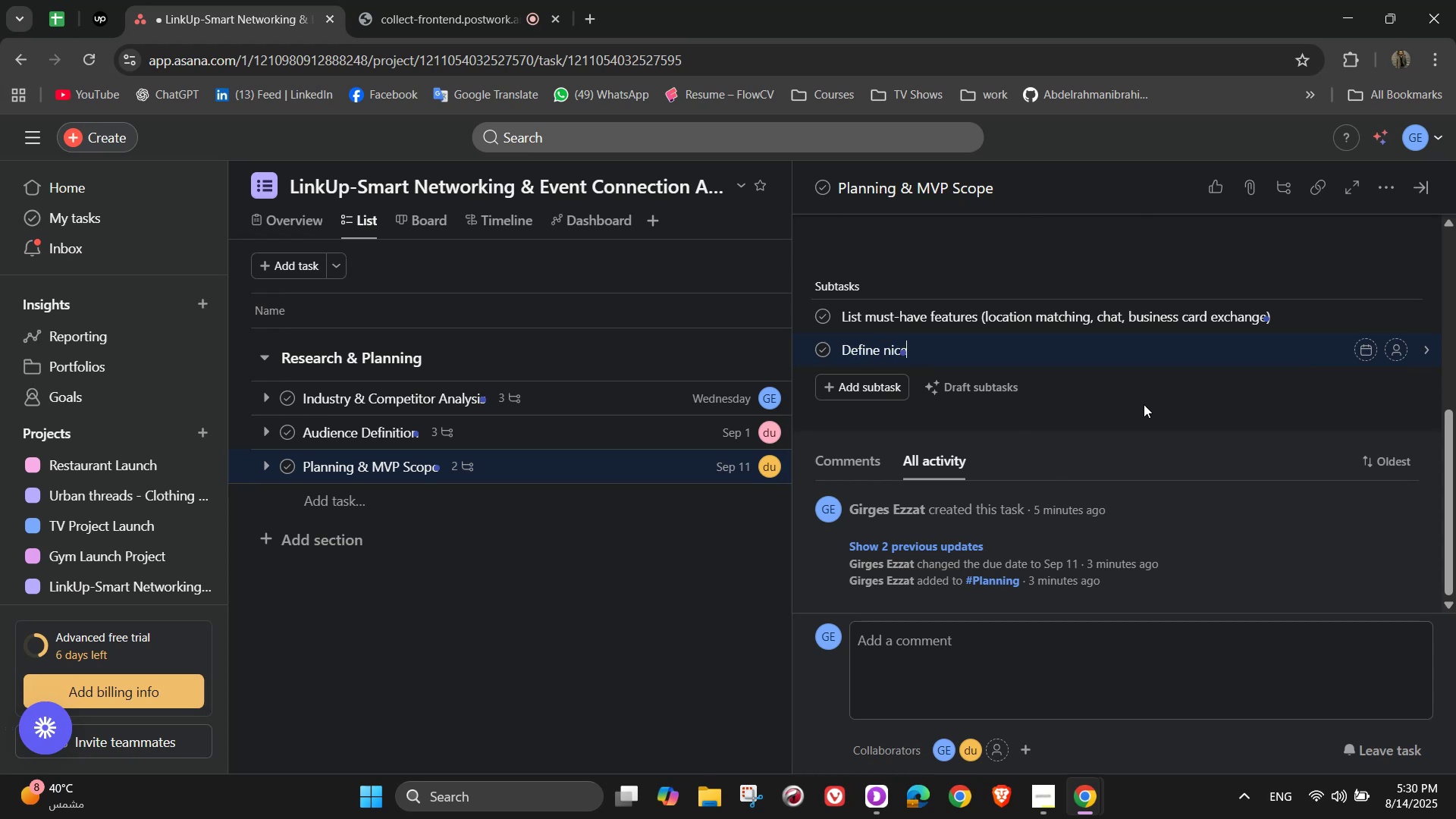 
type(-to-)
 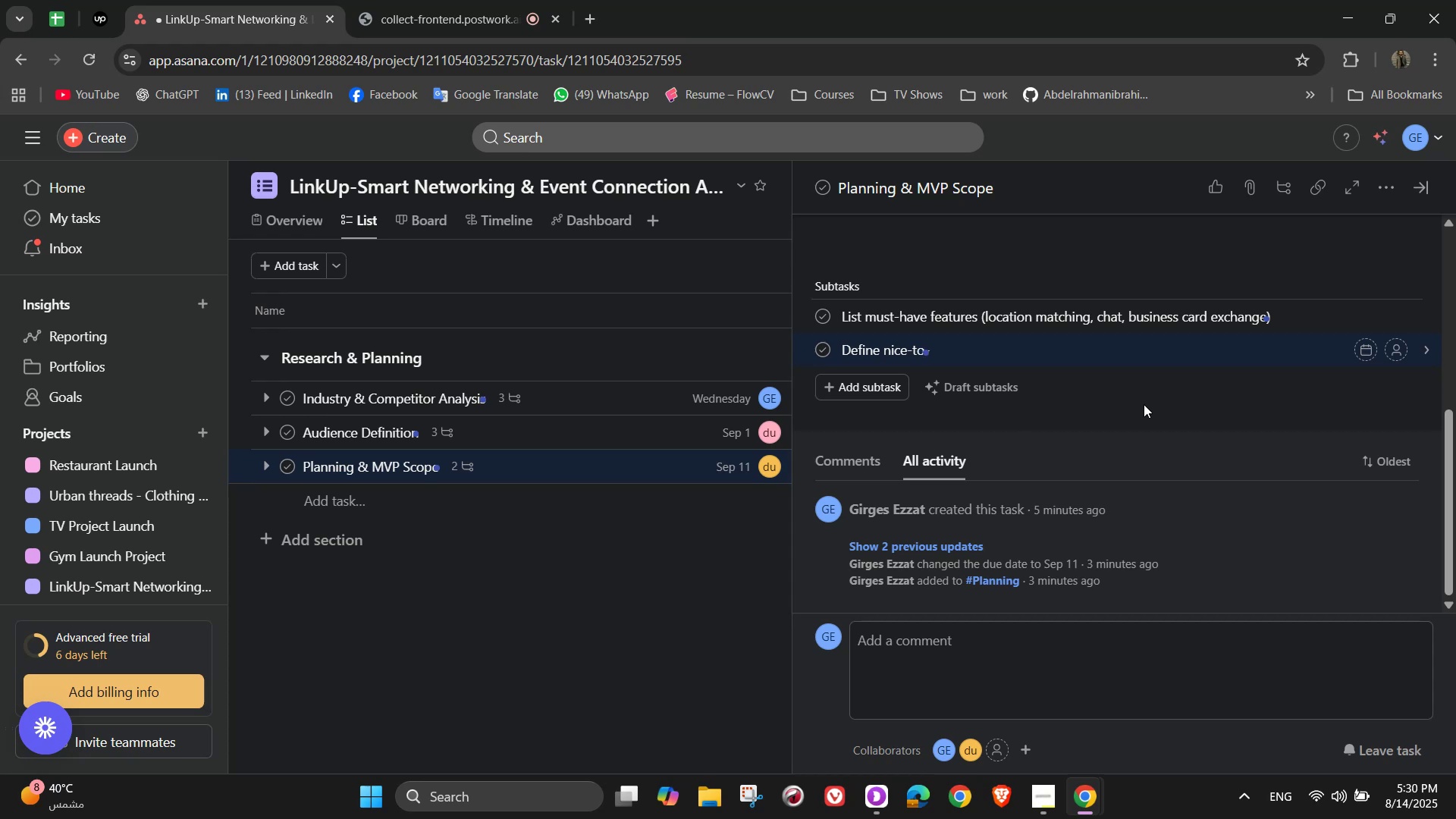 
type(have features)
 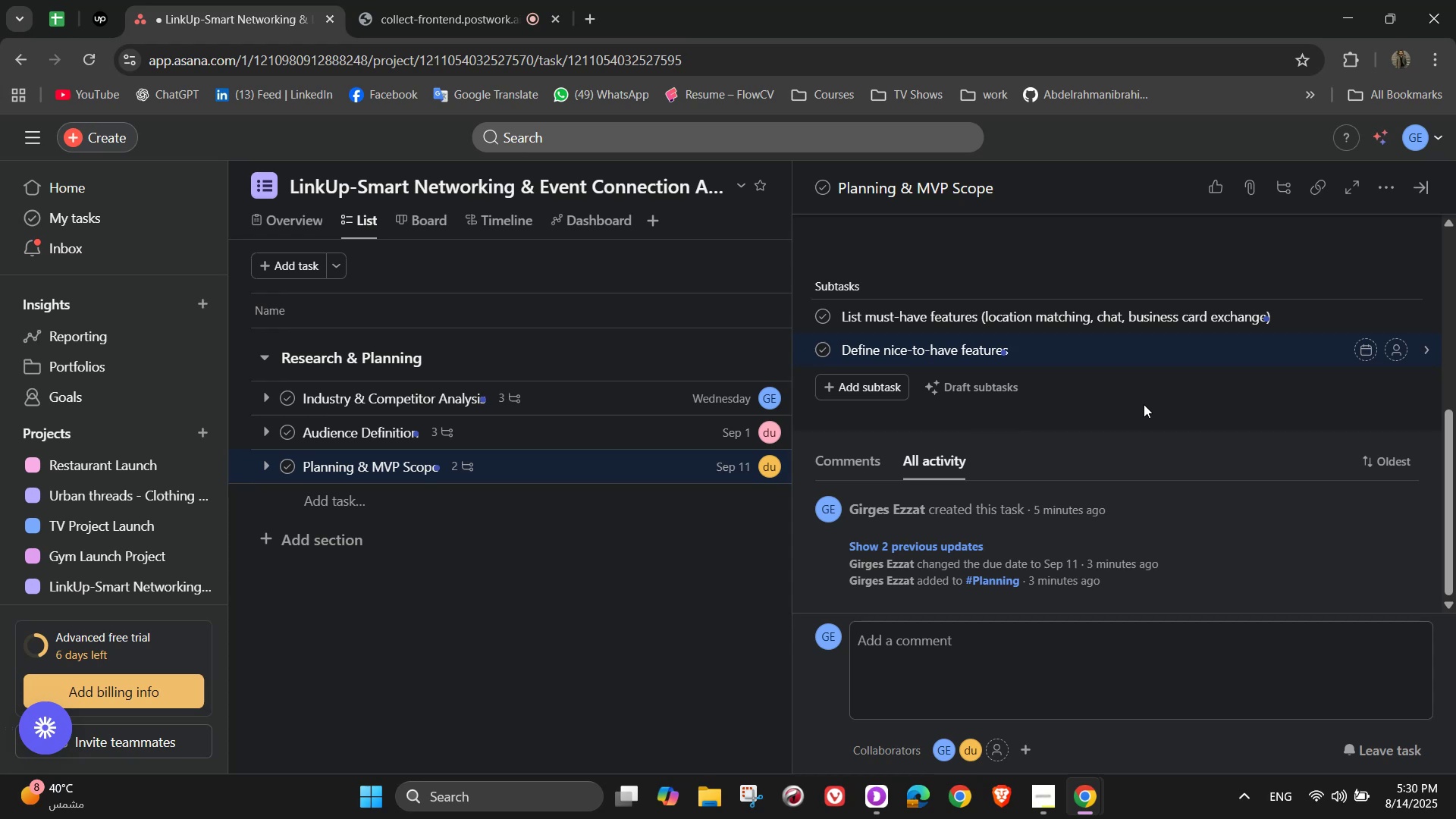 
wait(9.87)
 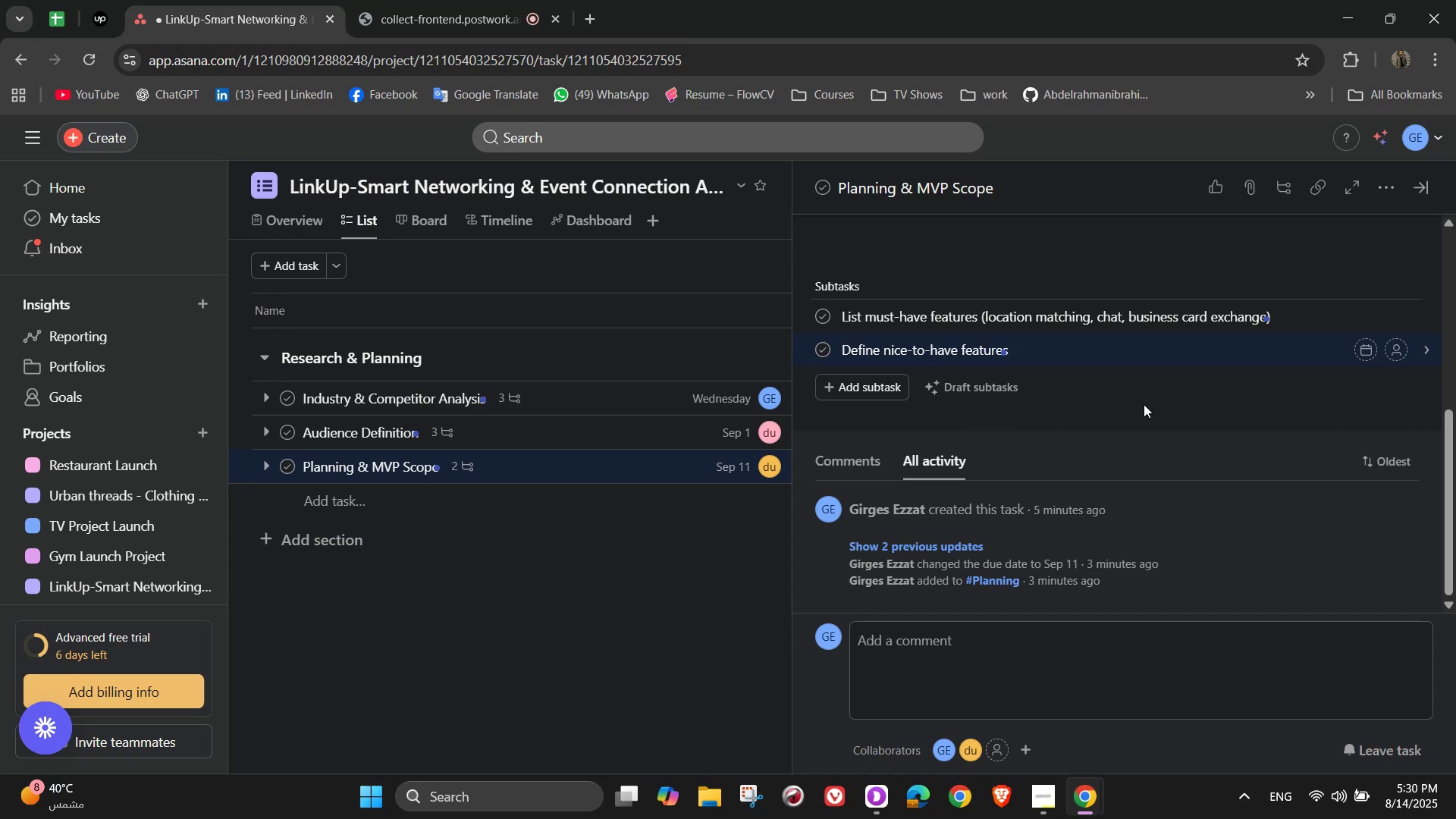 
type( ())
 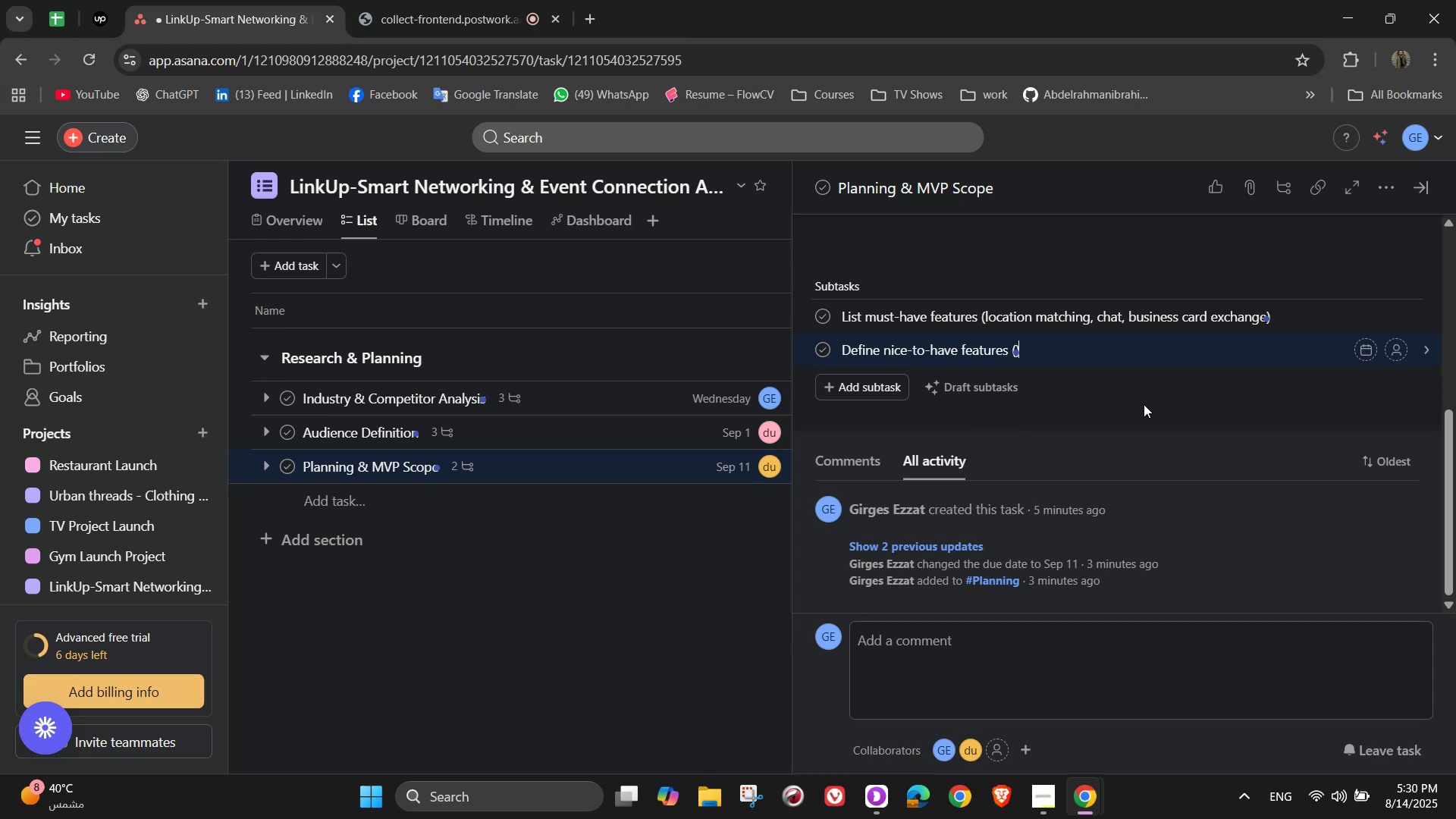 
key(ArrowLeft)
 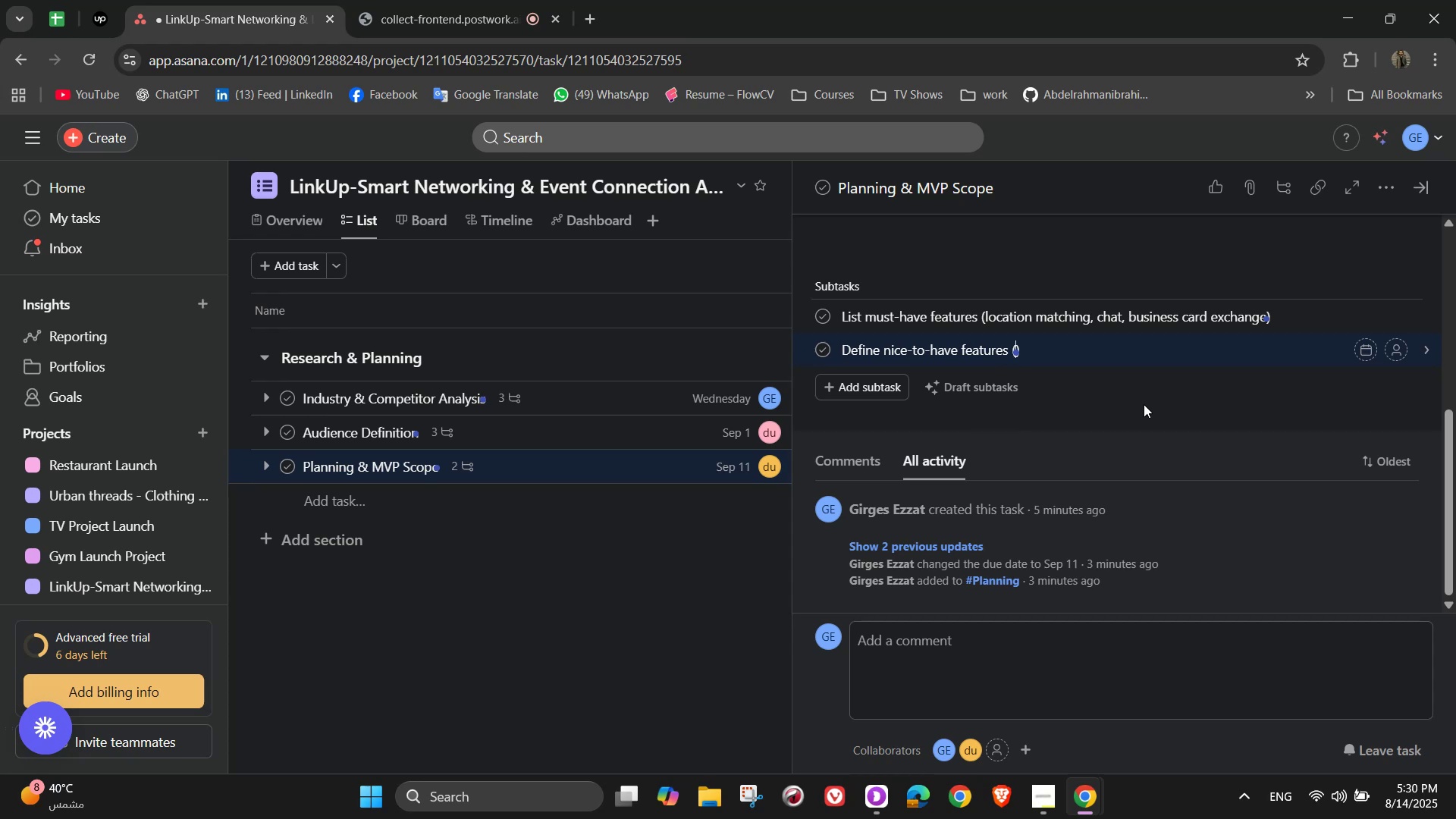 
type(video a)
key(Backspace)
type(calles, AI)
key(Backspace)
key(Backspace)
key(Backspace)
key(Backspace)
key(Backspace)
key(Backspace)
type(s, AI recommendations)
 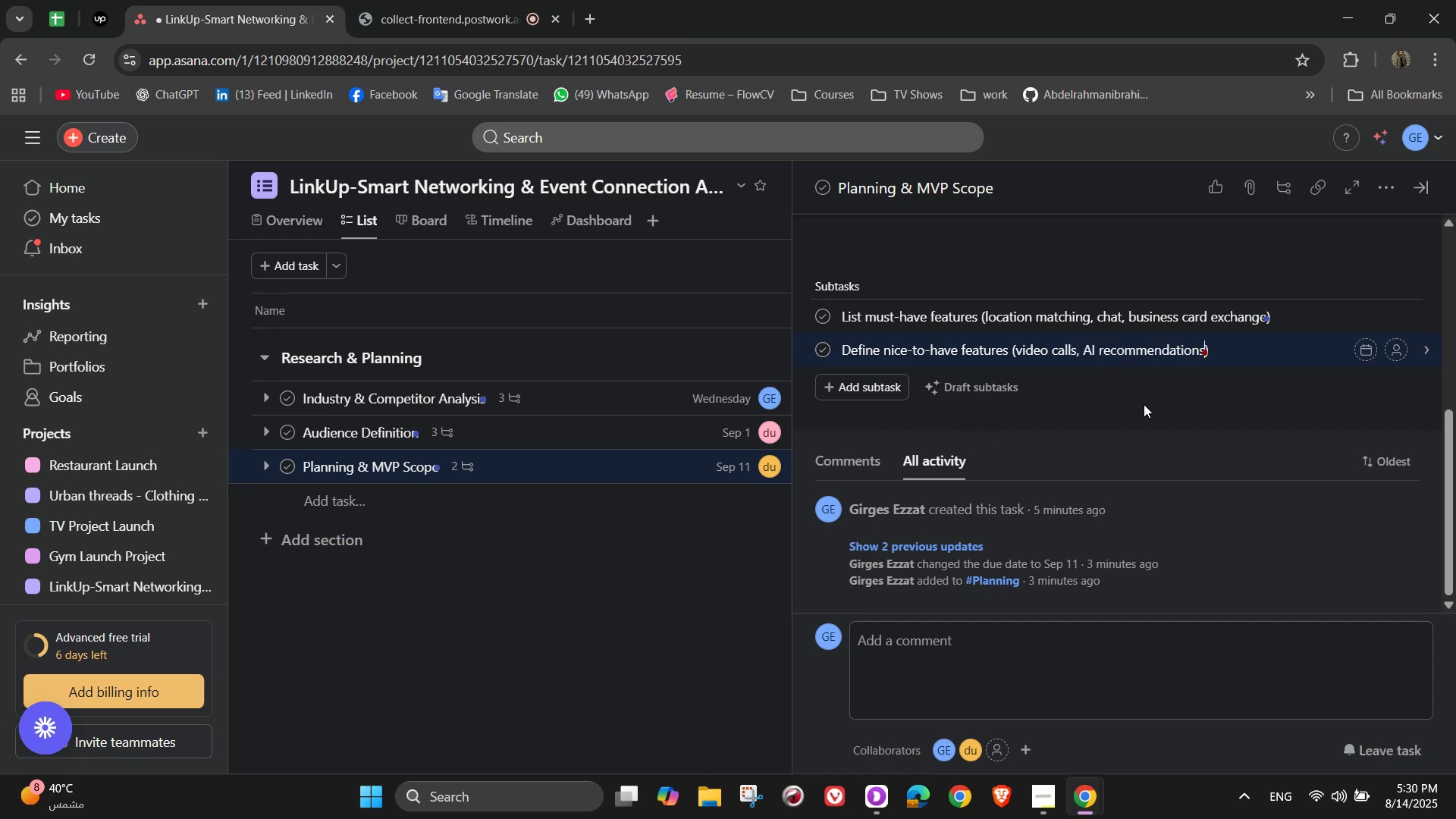 
key(ArrowRight)
 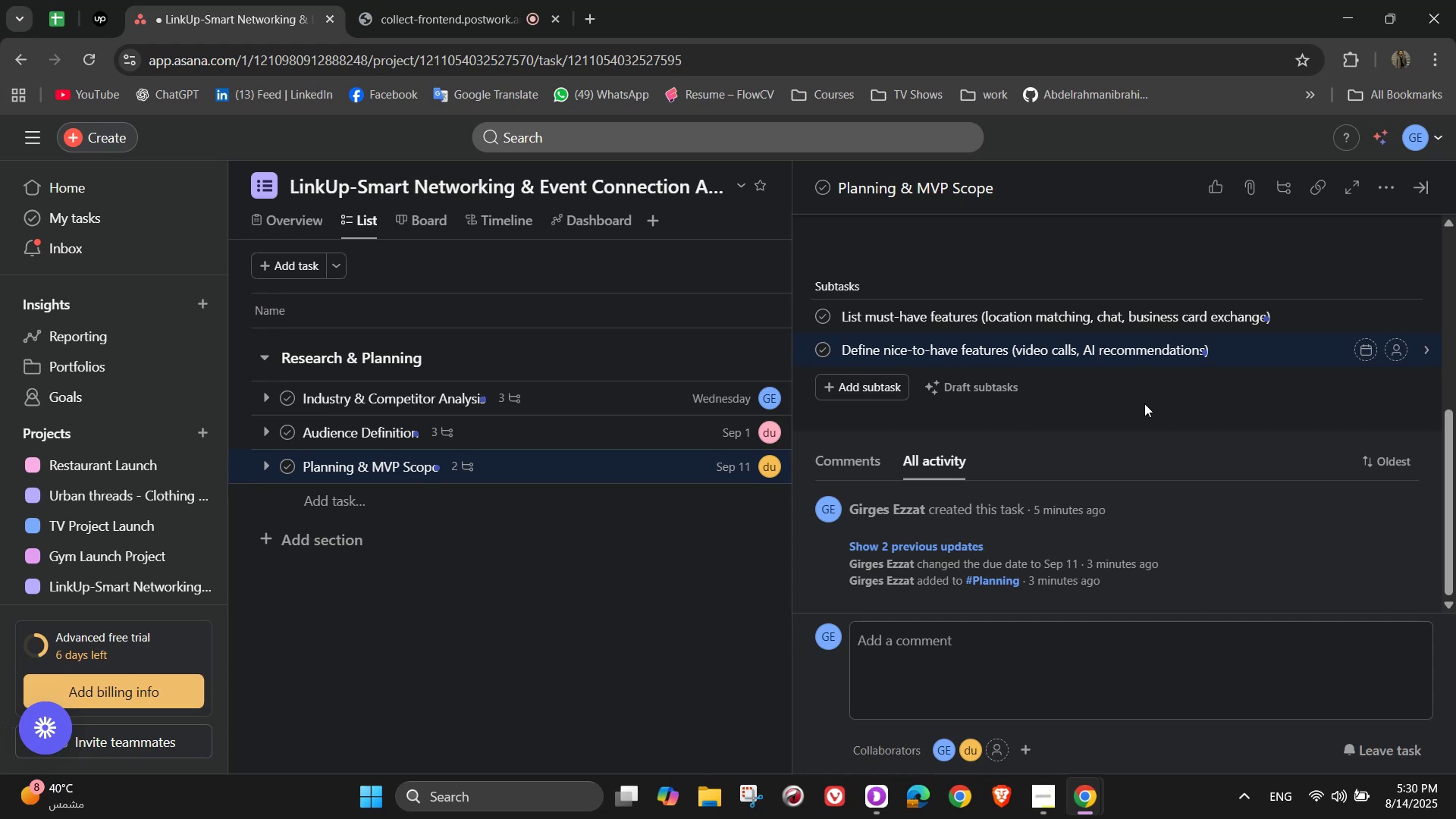 
key(Enter)
 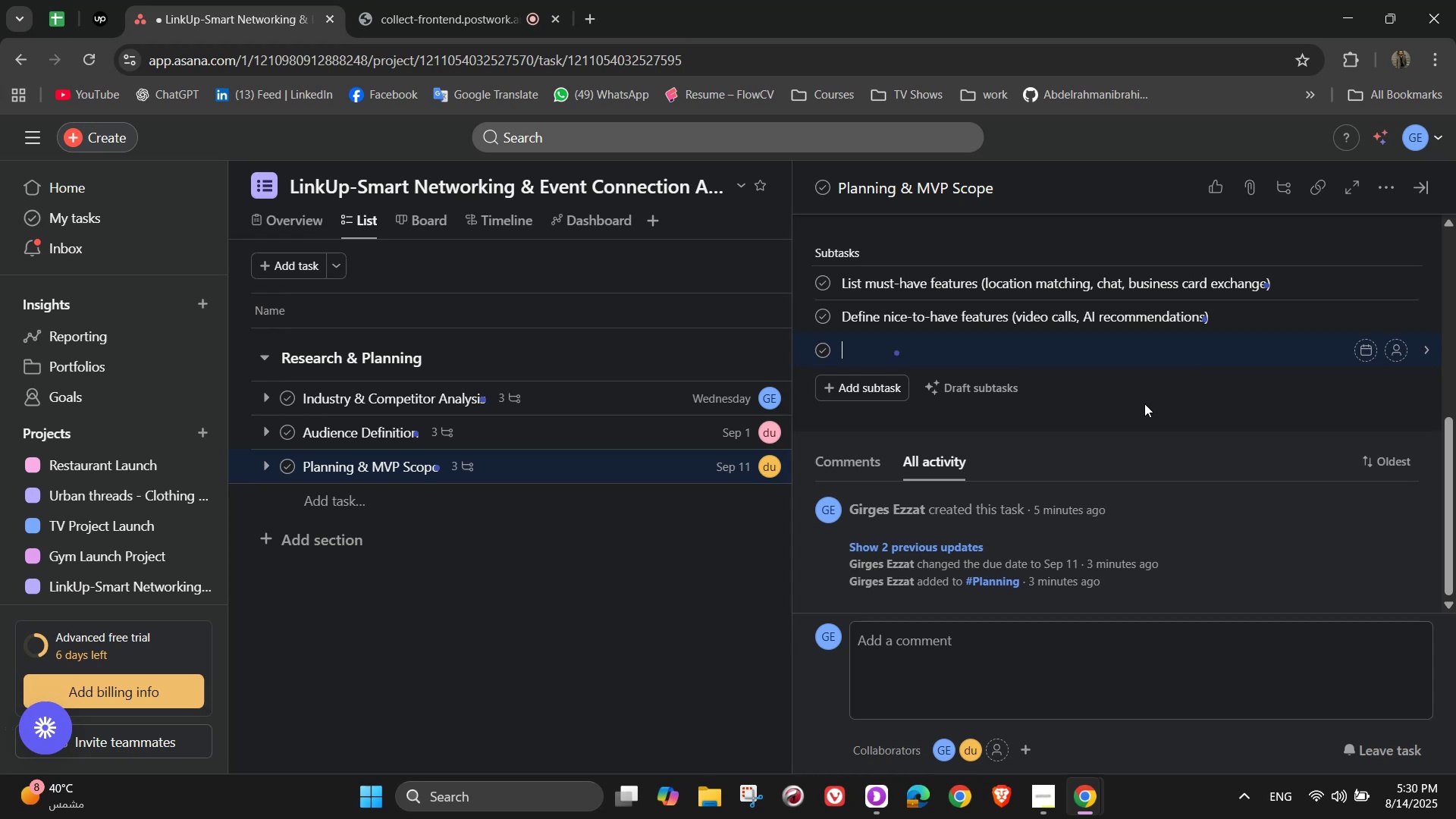 
type(Prioritize based on budget and timeline)
 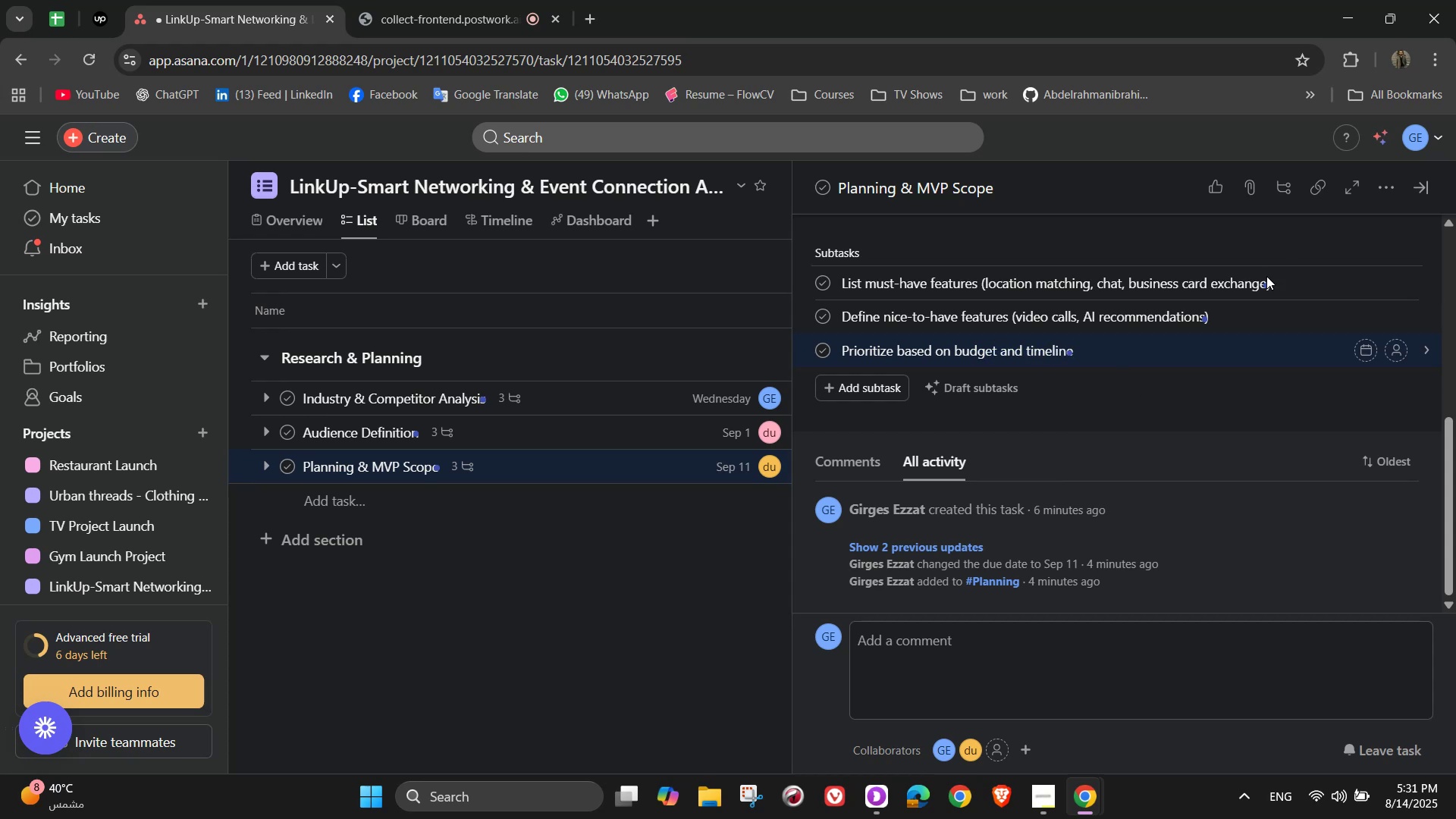 
left_click([1404, 287])
 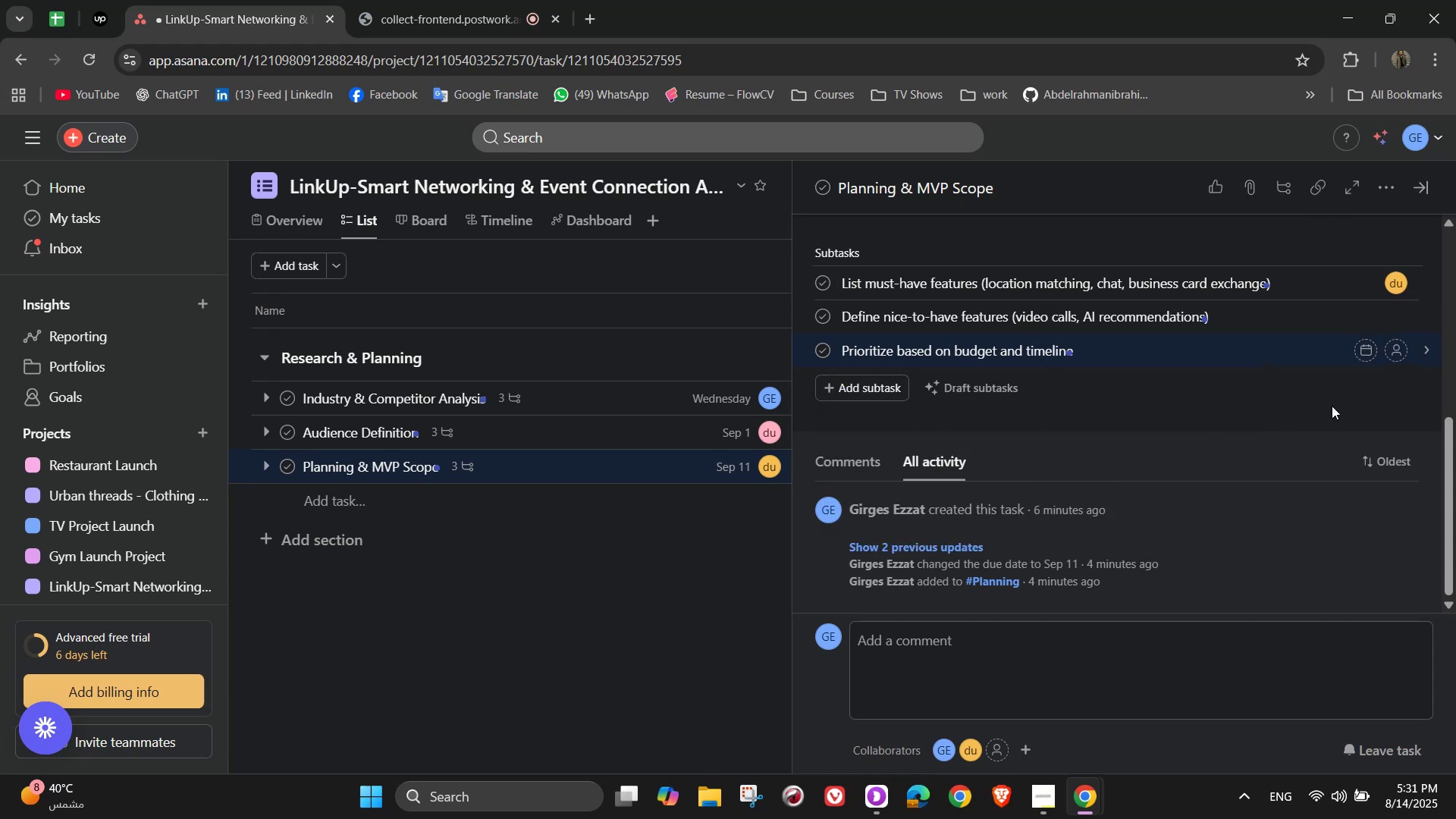 
left_click([1392, 323])
 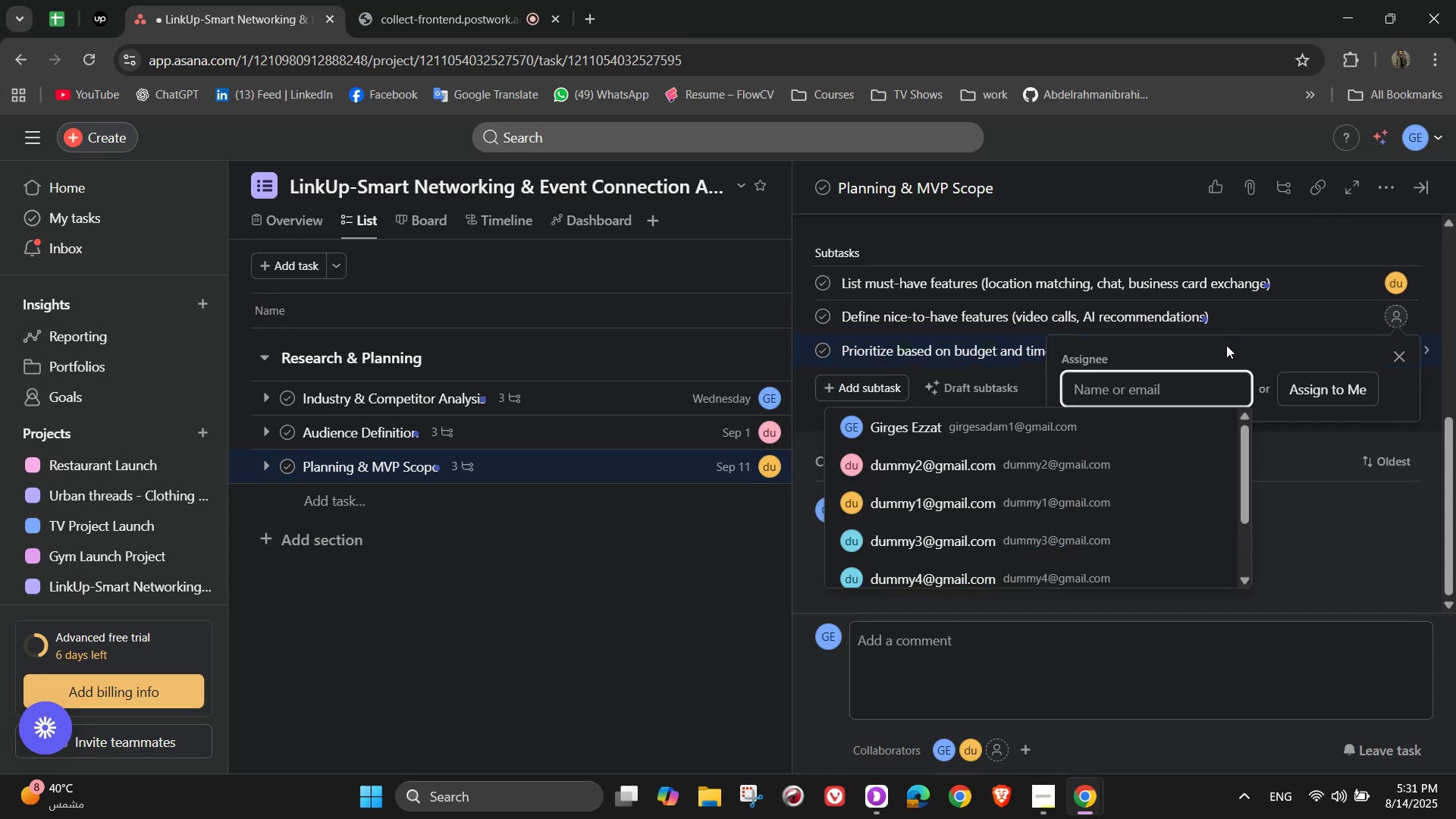 
left_click([1103, 438])
 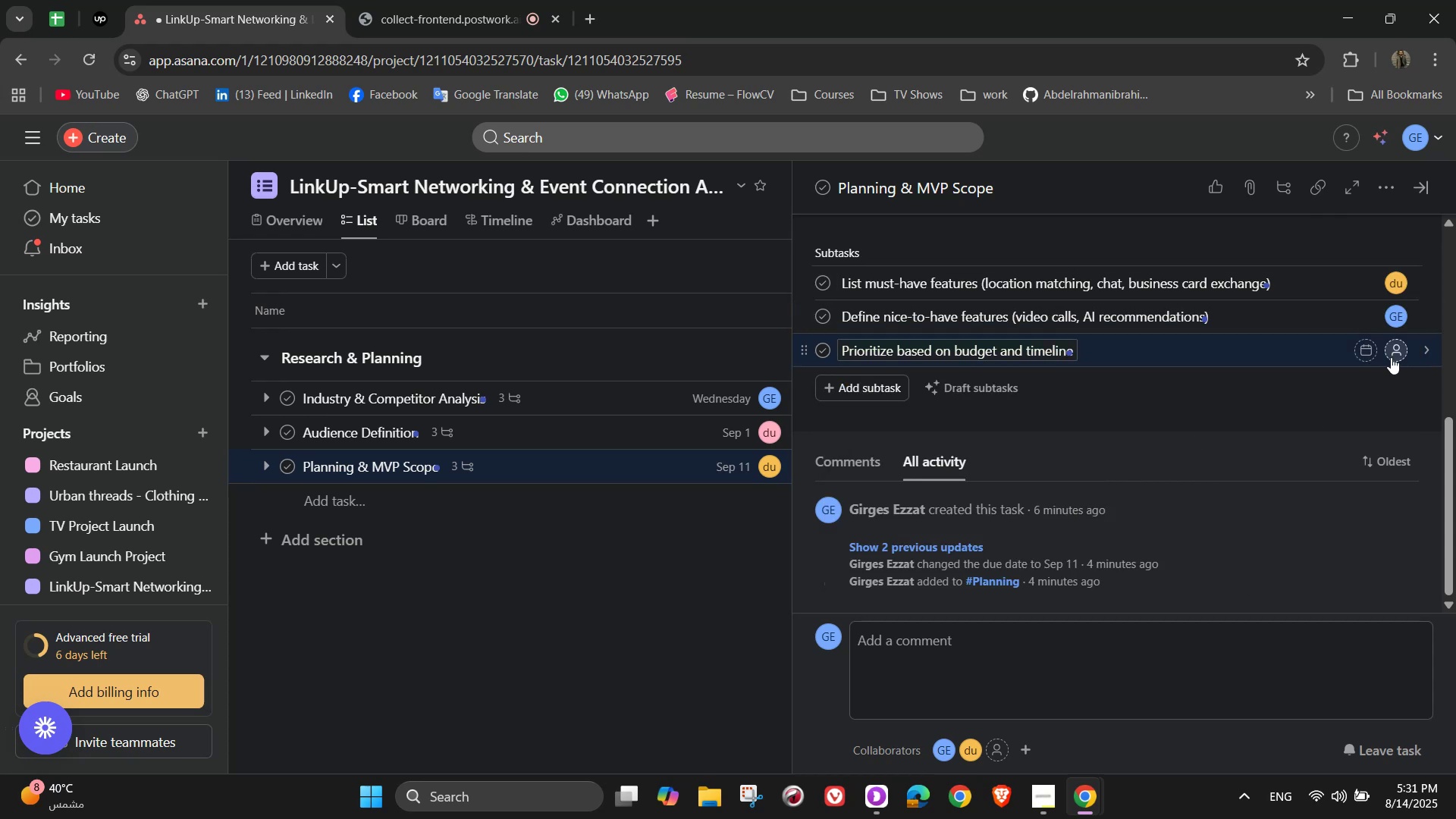 
left_click([1392, 359])
 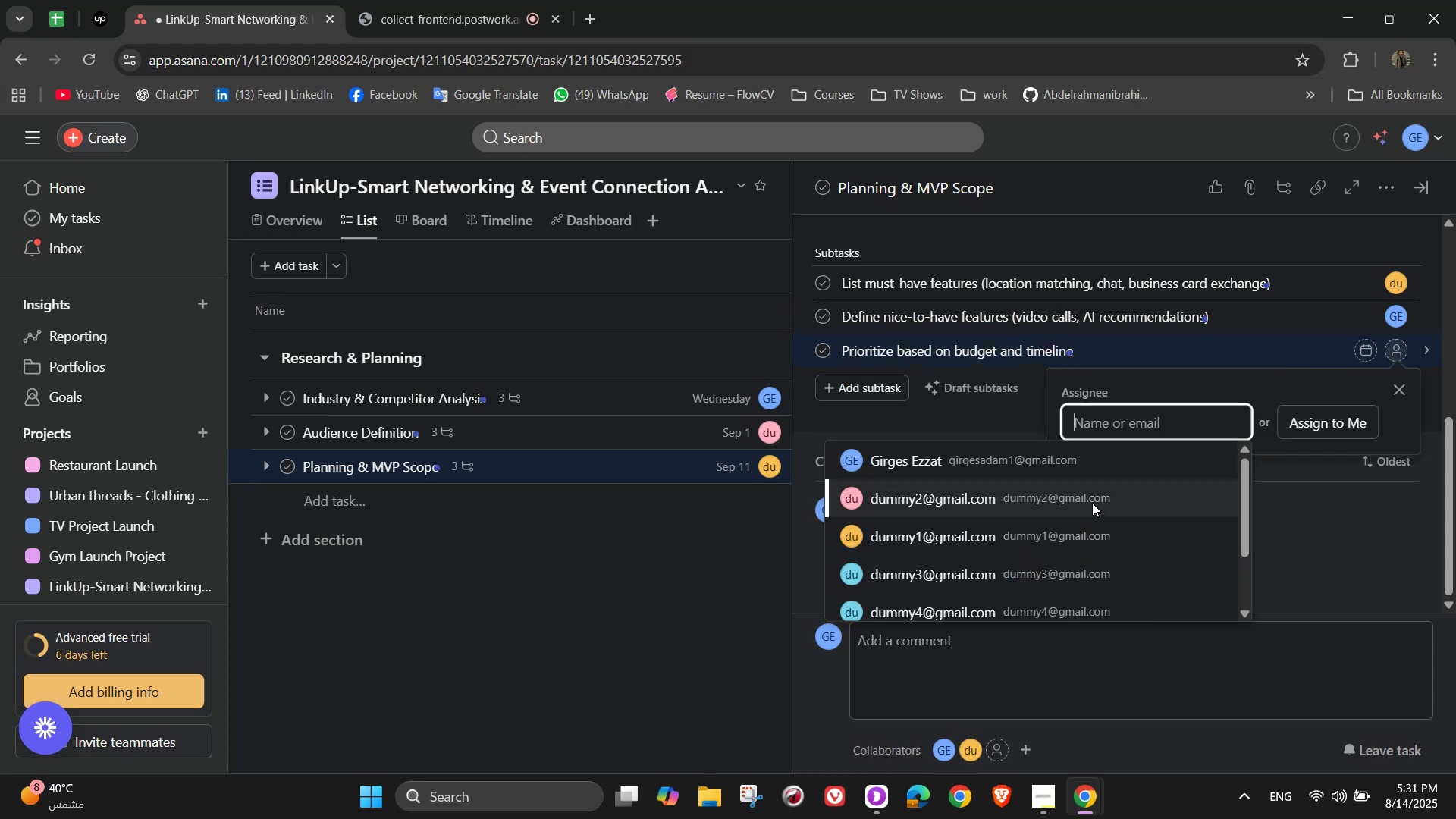 
left_click([1092, 504])
 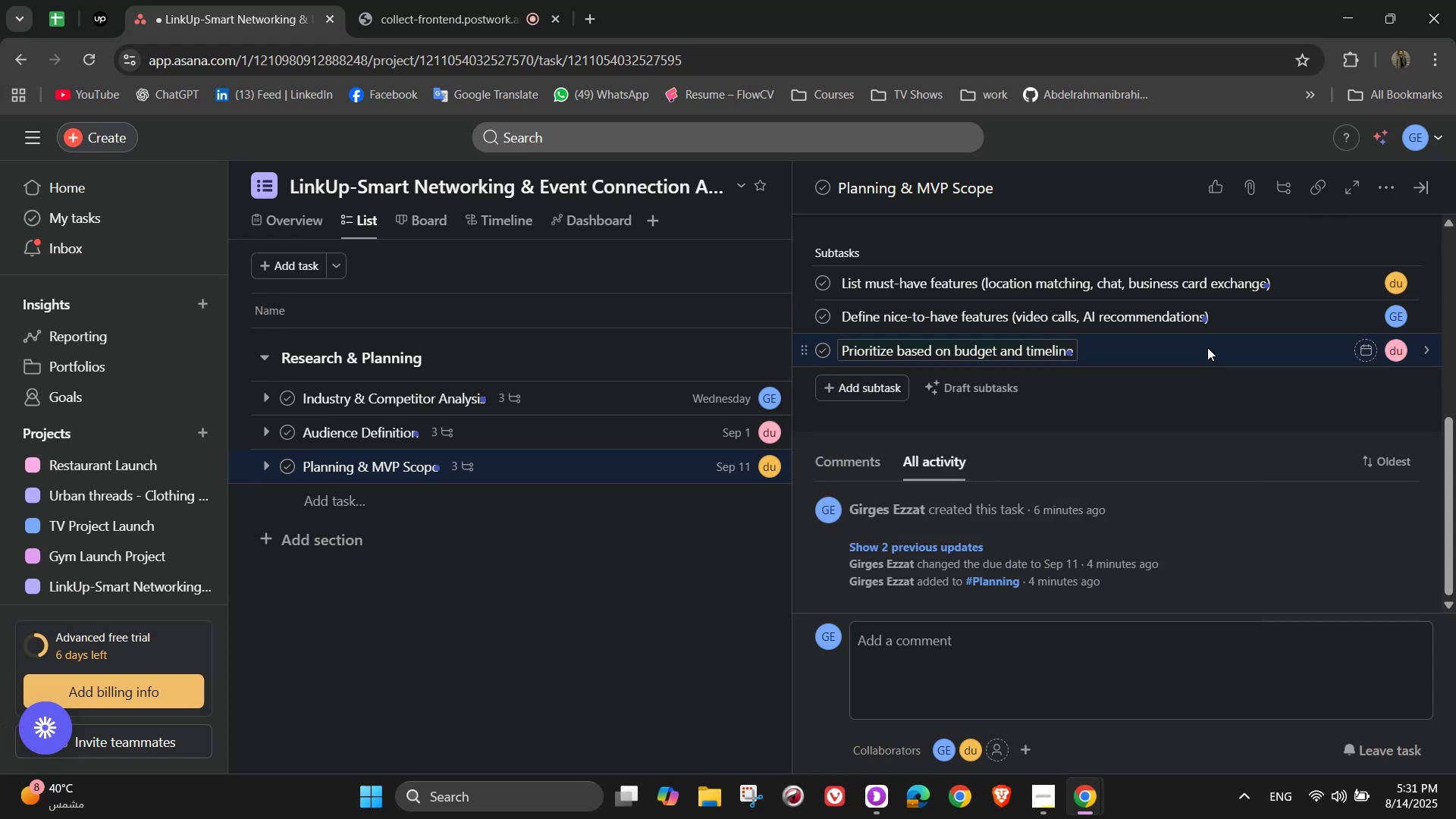 
scroll: coordinate [1226, 346], scroll_direction: up, amount: 3.0
 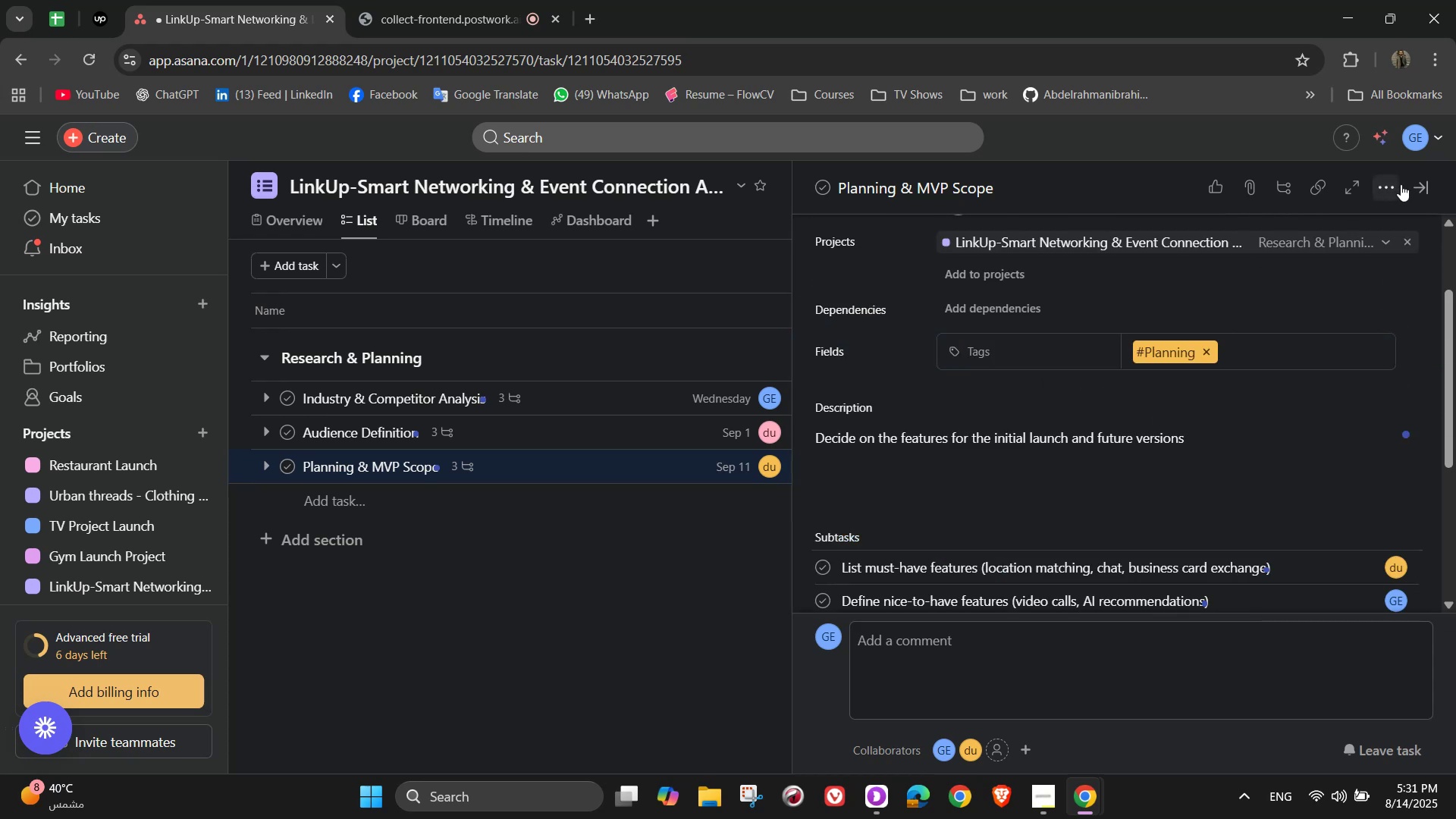 
left_click([1429, 184])
 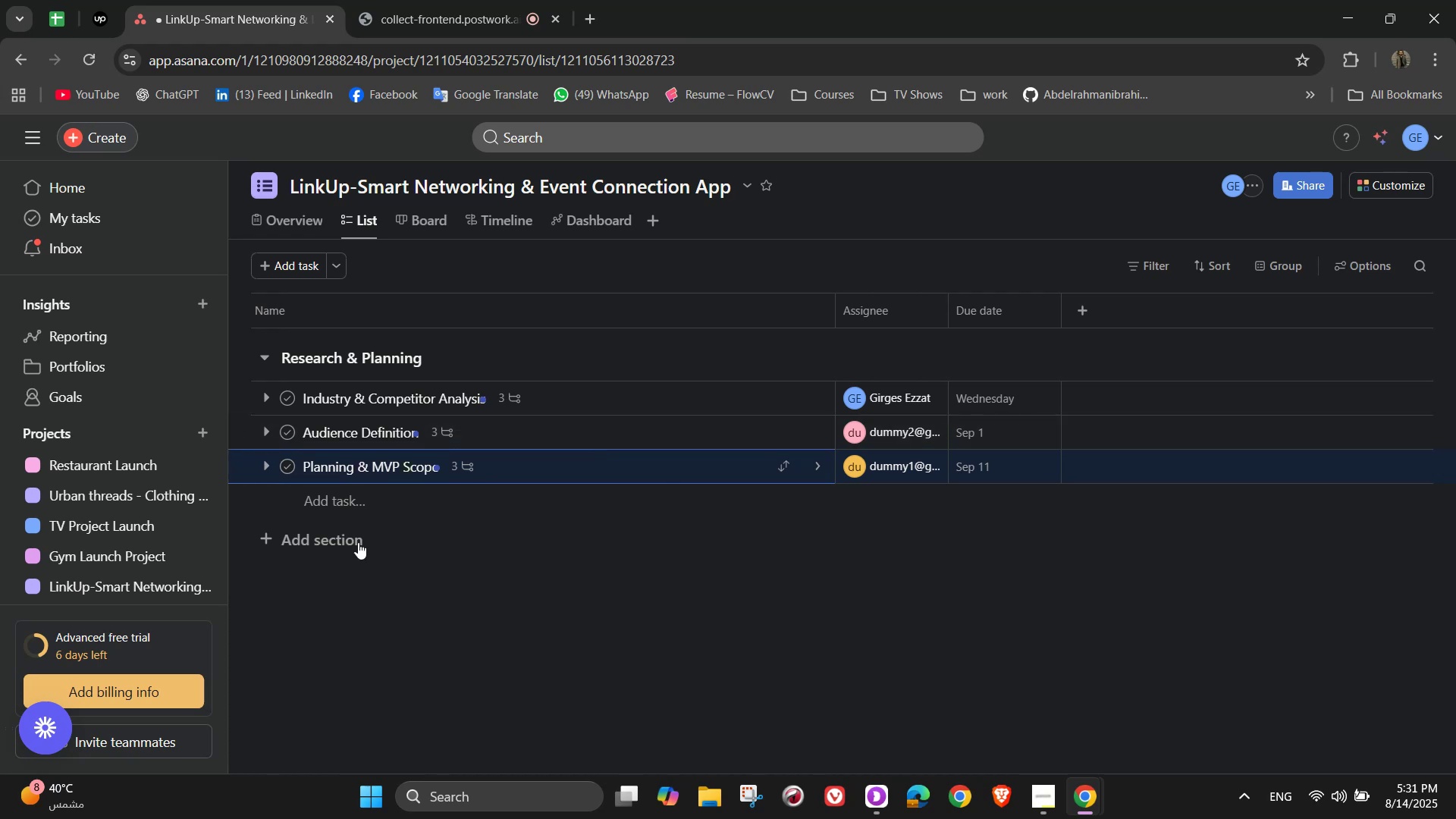 
wait(30.21)
 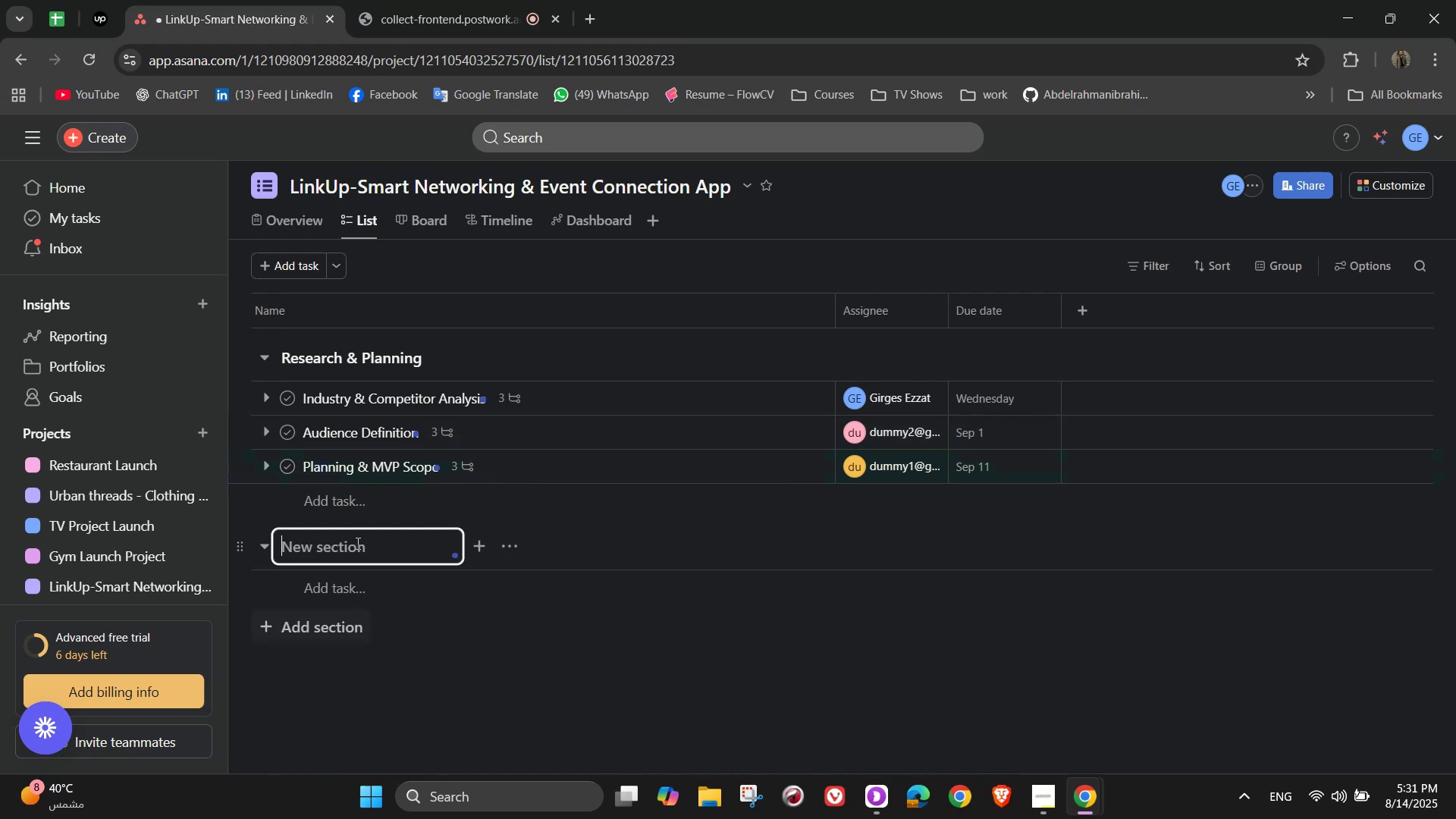 
type(Ux)
key(Backspace)
type(X/UI Design)
 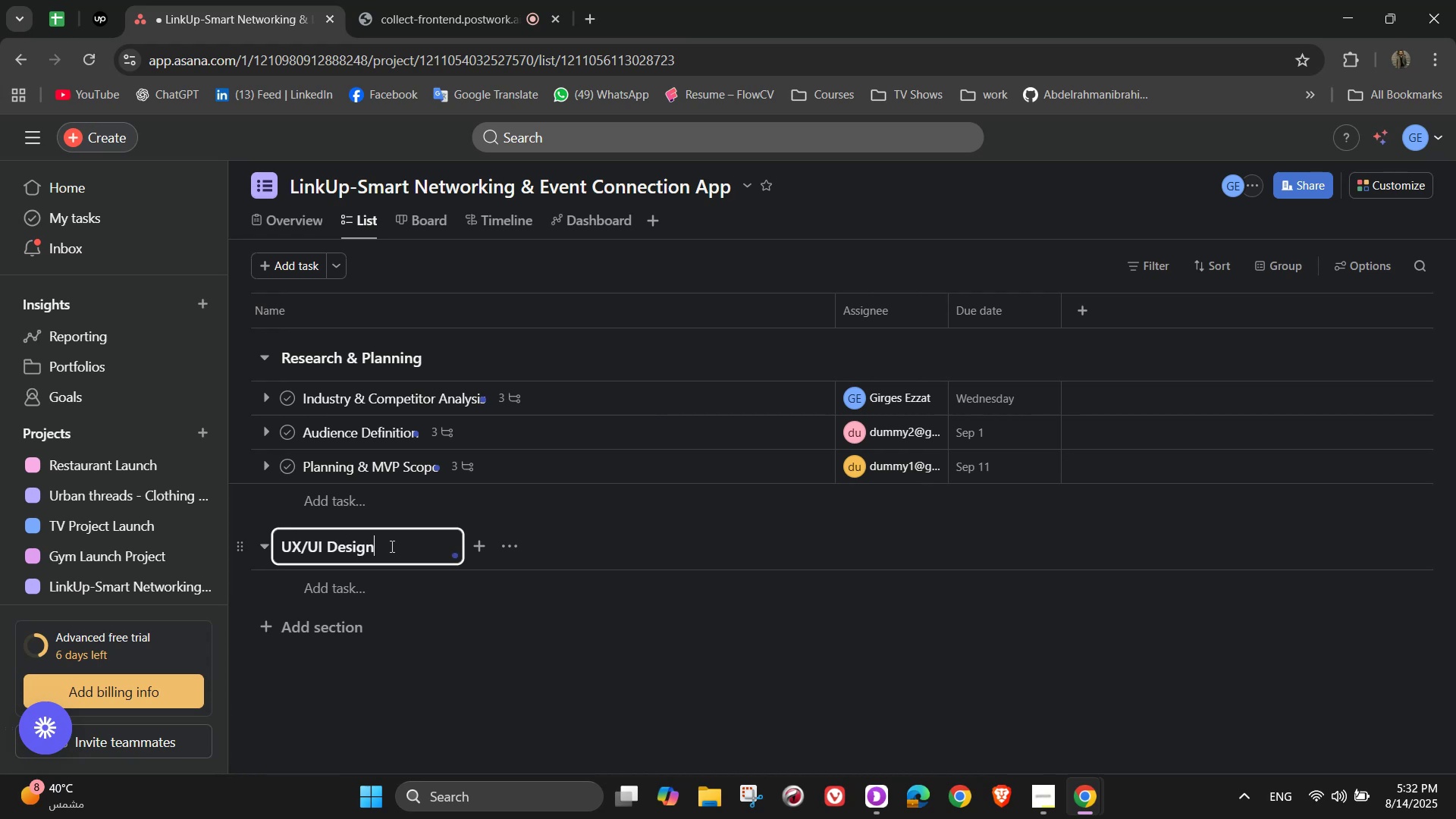 
wait(25.62)
 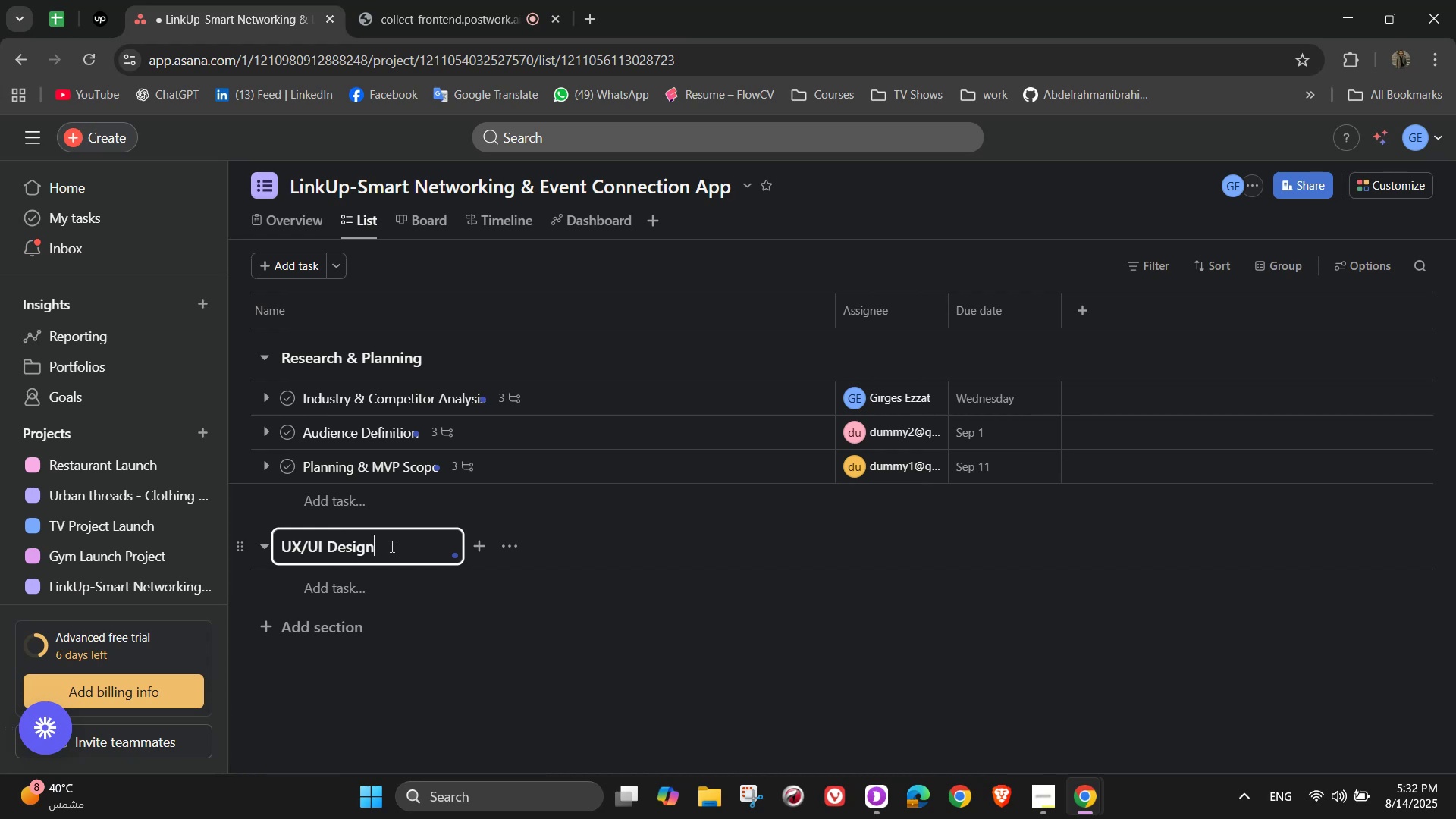 
left_click([352, 589])
 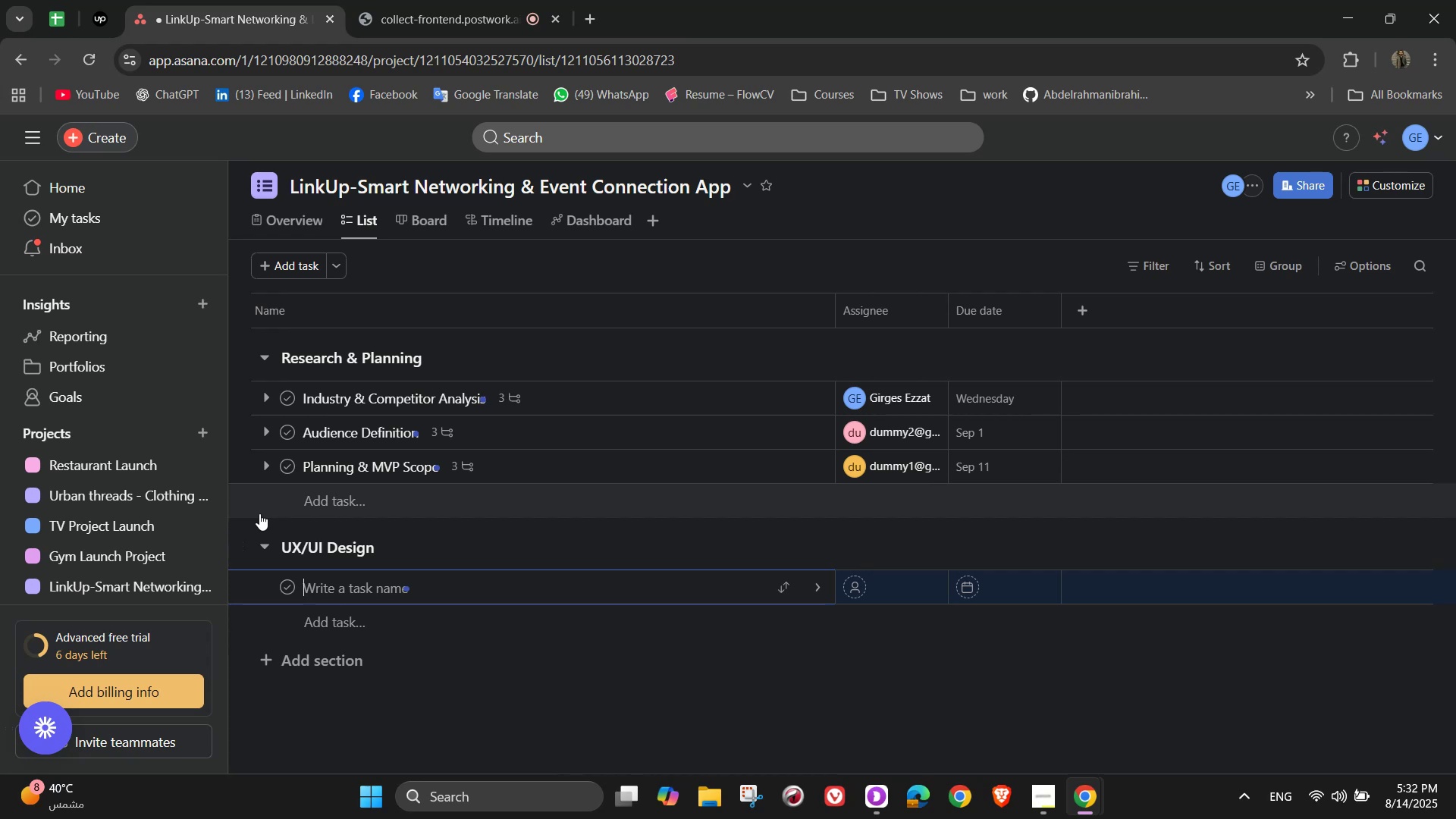 
wait(19.68)
 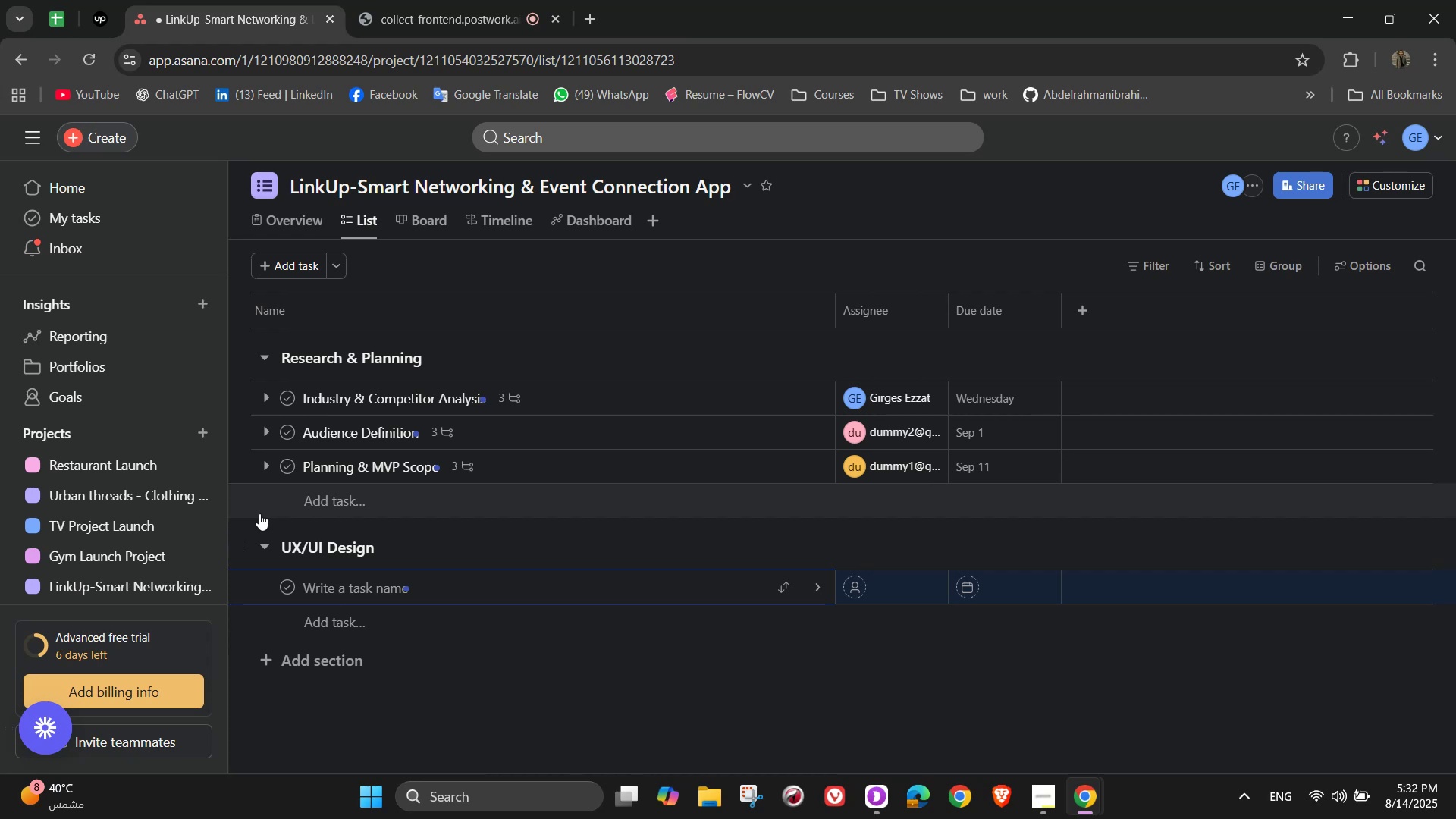 
type(App Flow & Wireframes)
 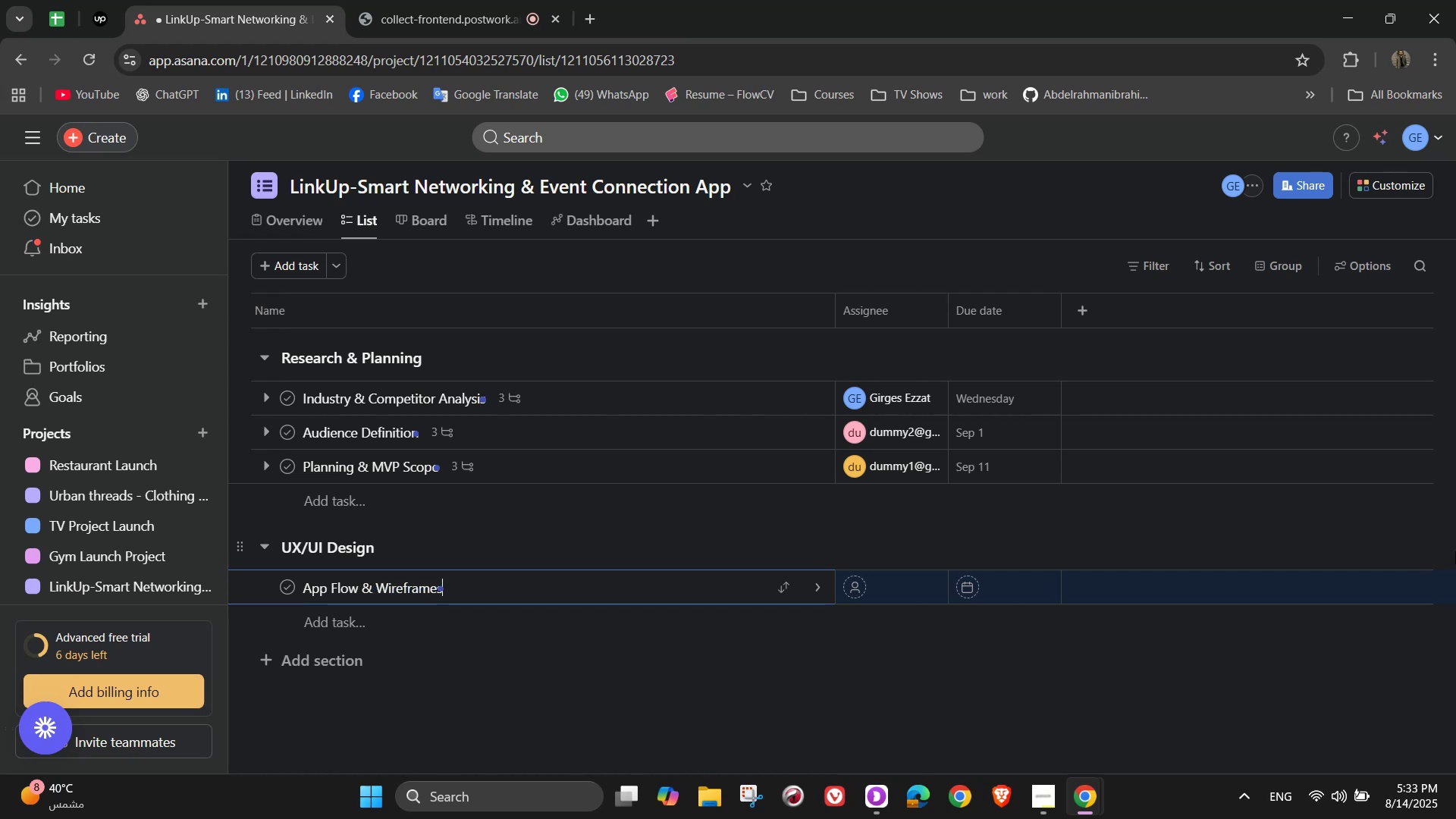 
left_click([813, 586])
 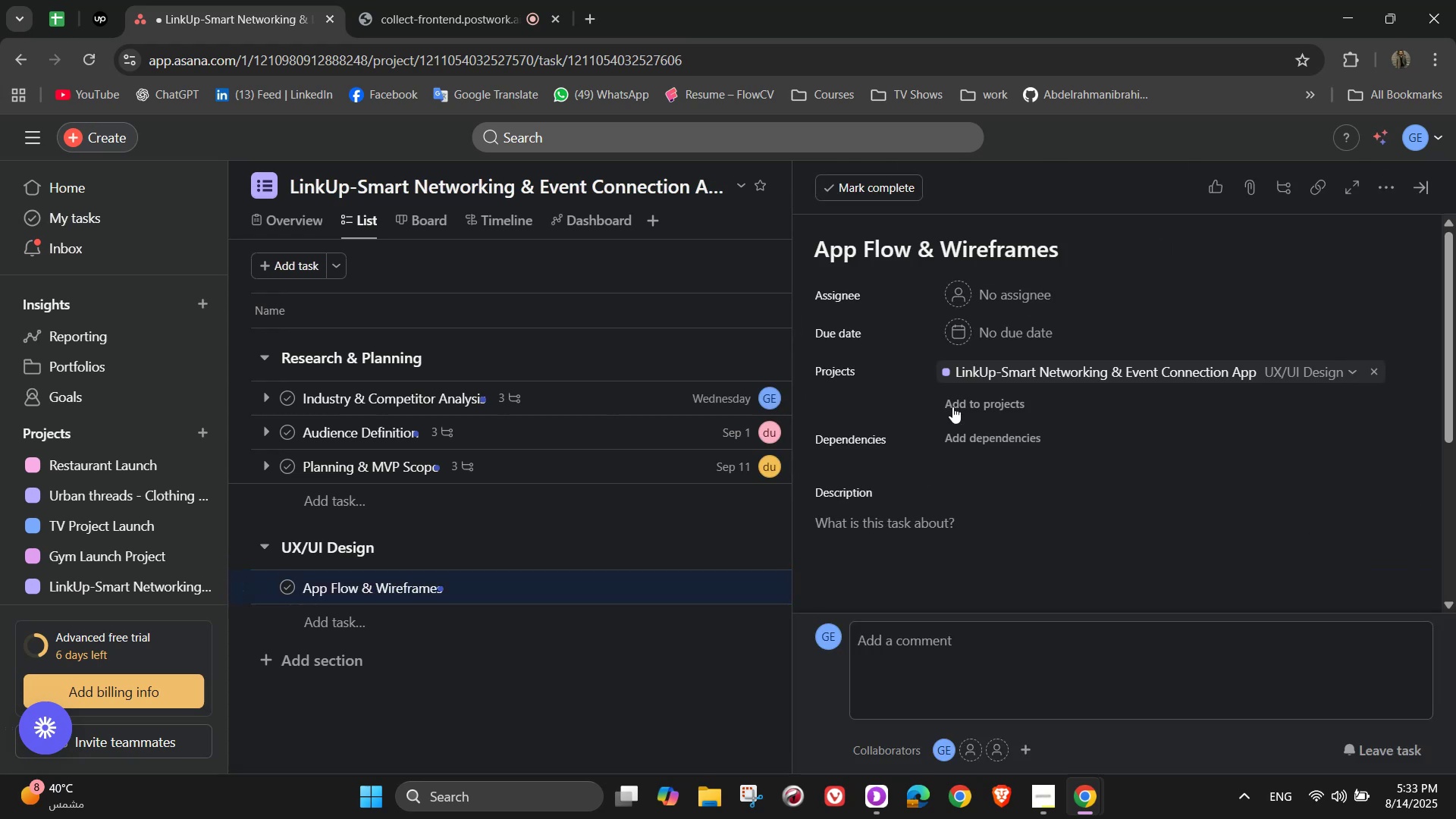 
left_click([1015, 288])
 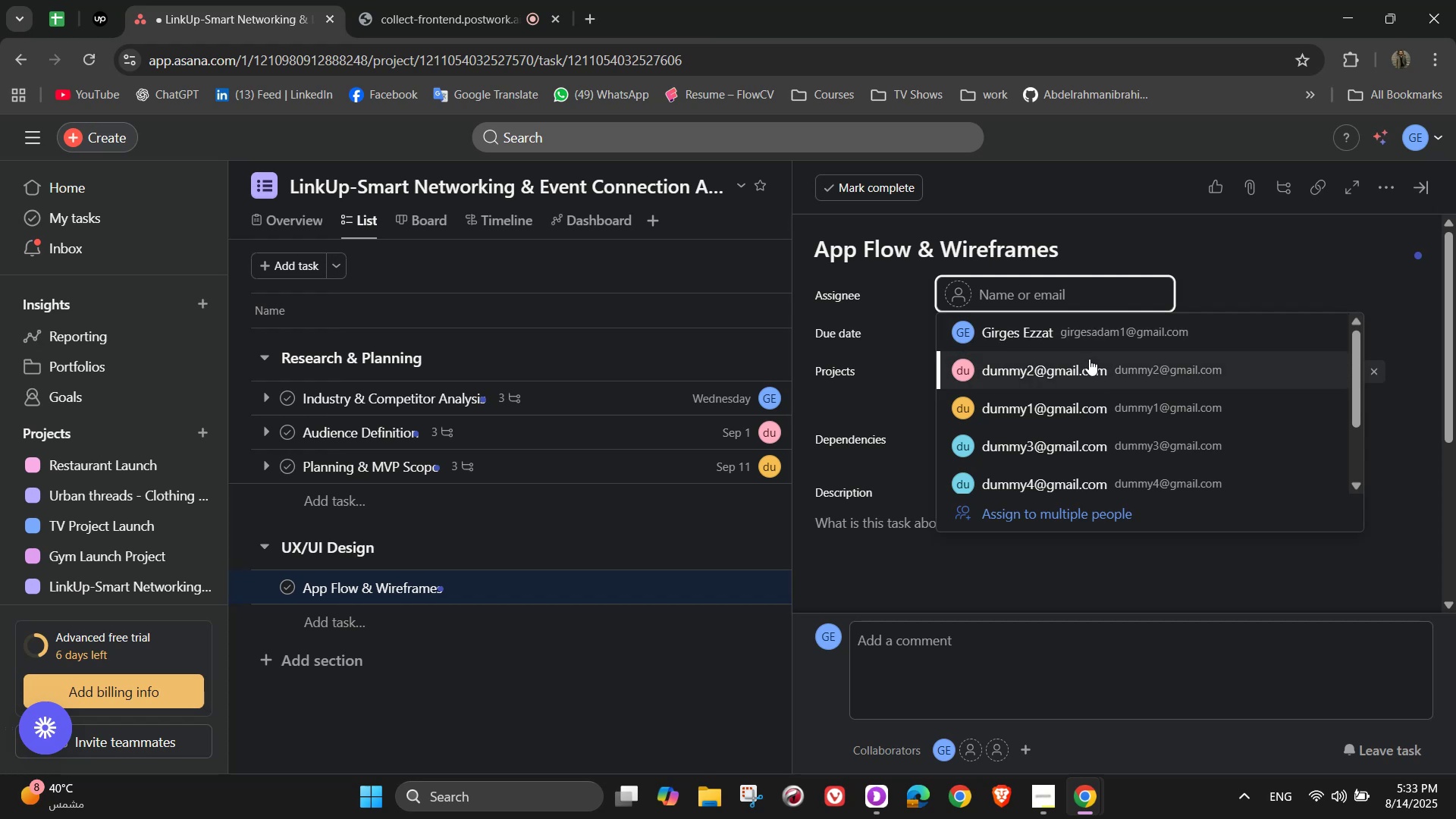 
left_click([1056, 431])
 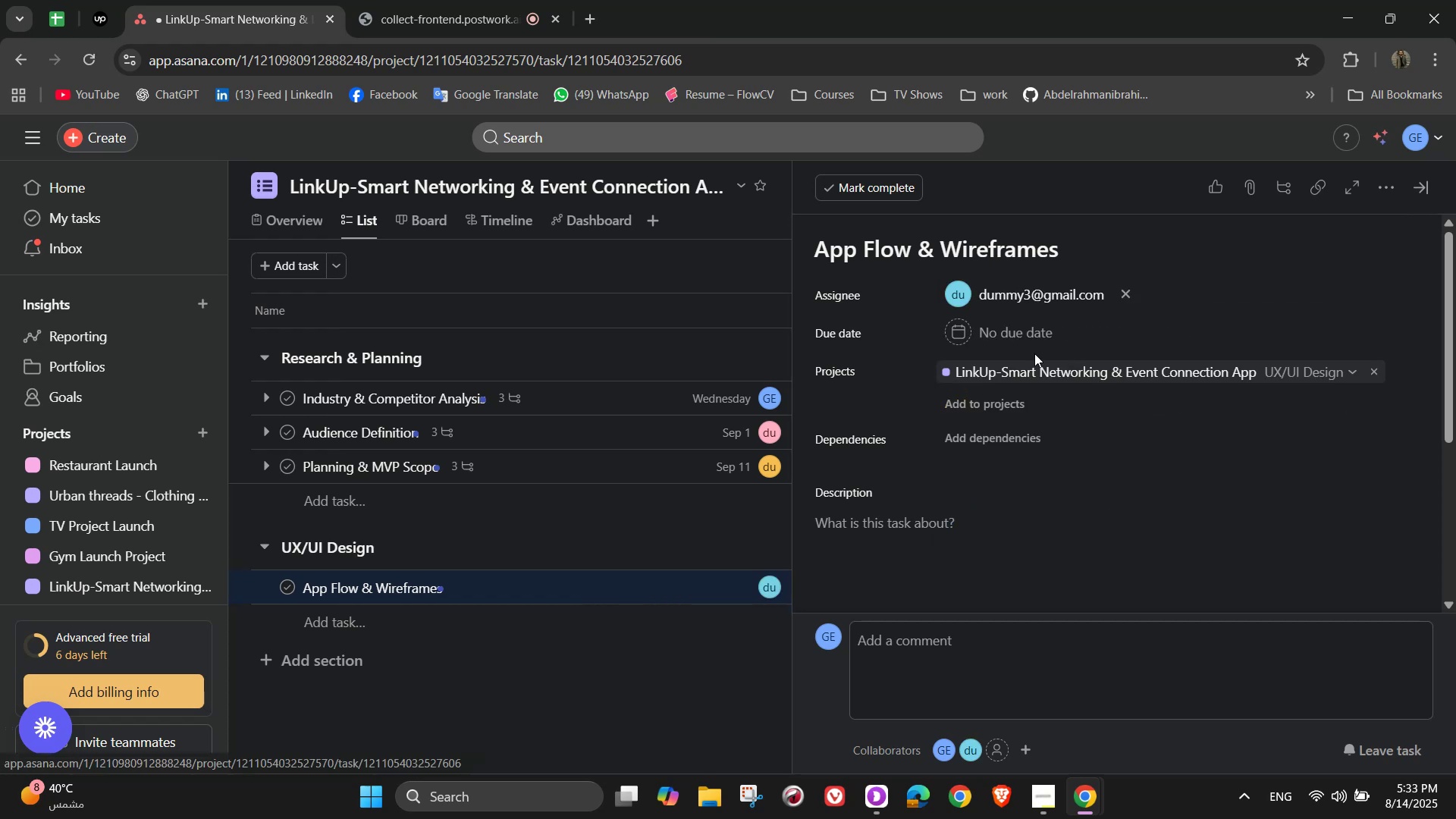 
left_click([1029, 336])
 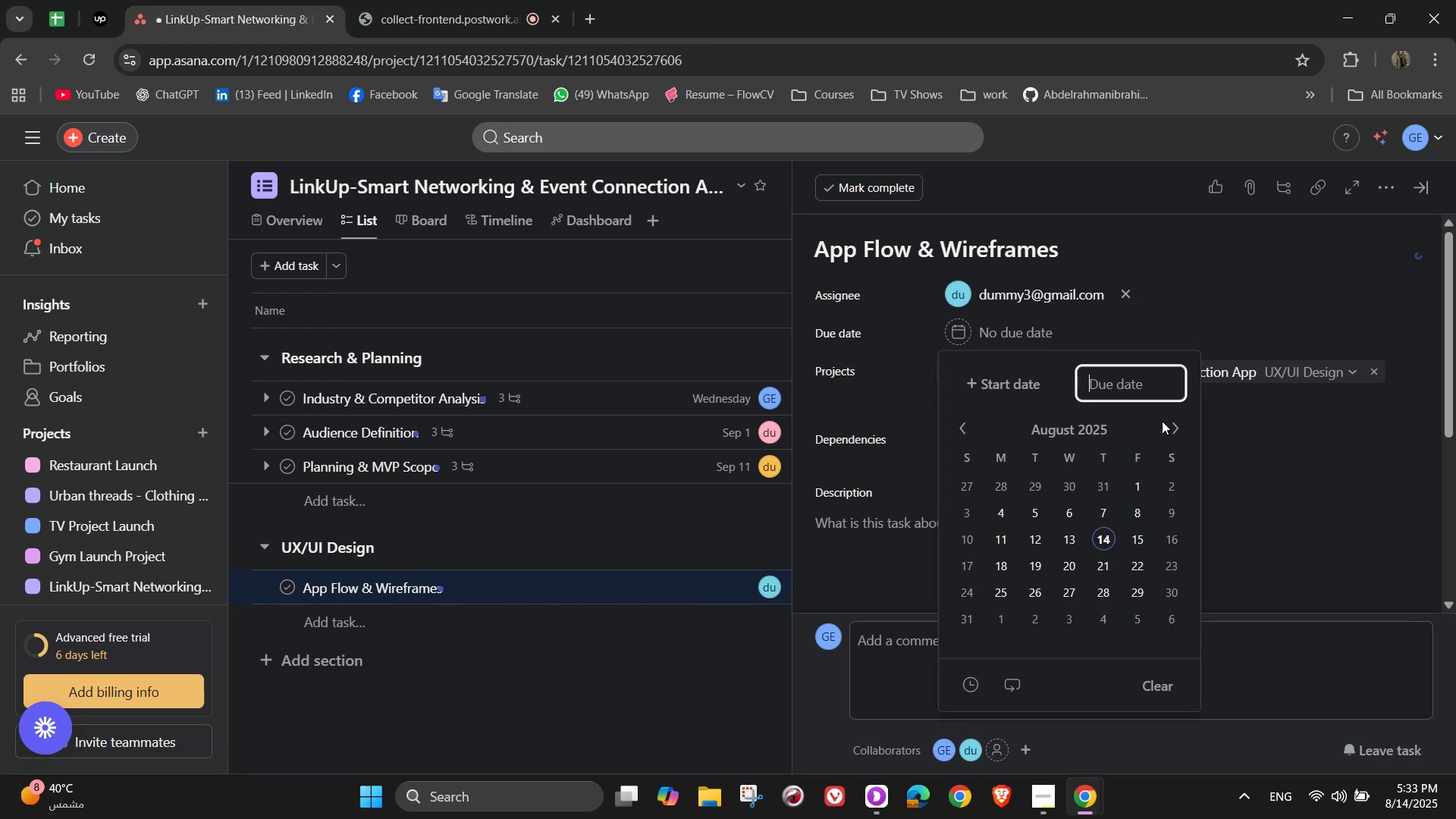 
left_click([1180, 438])
 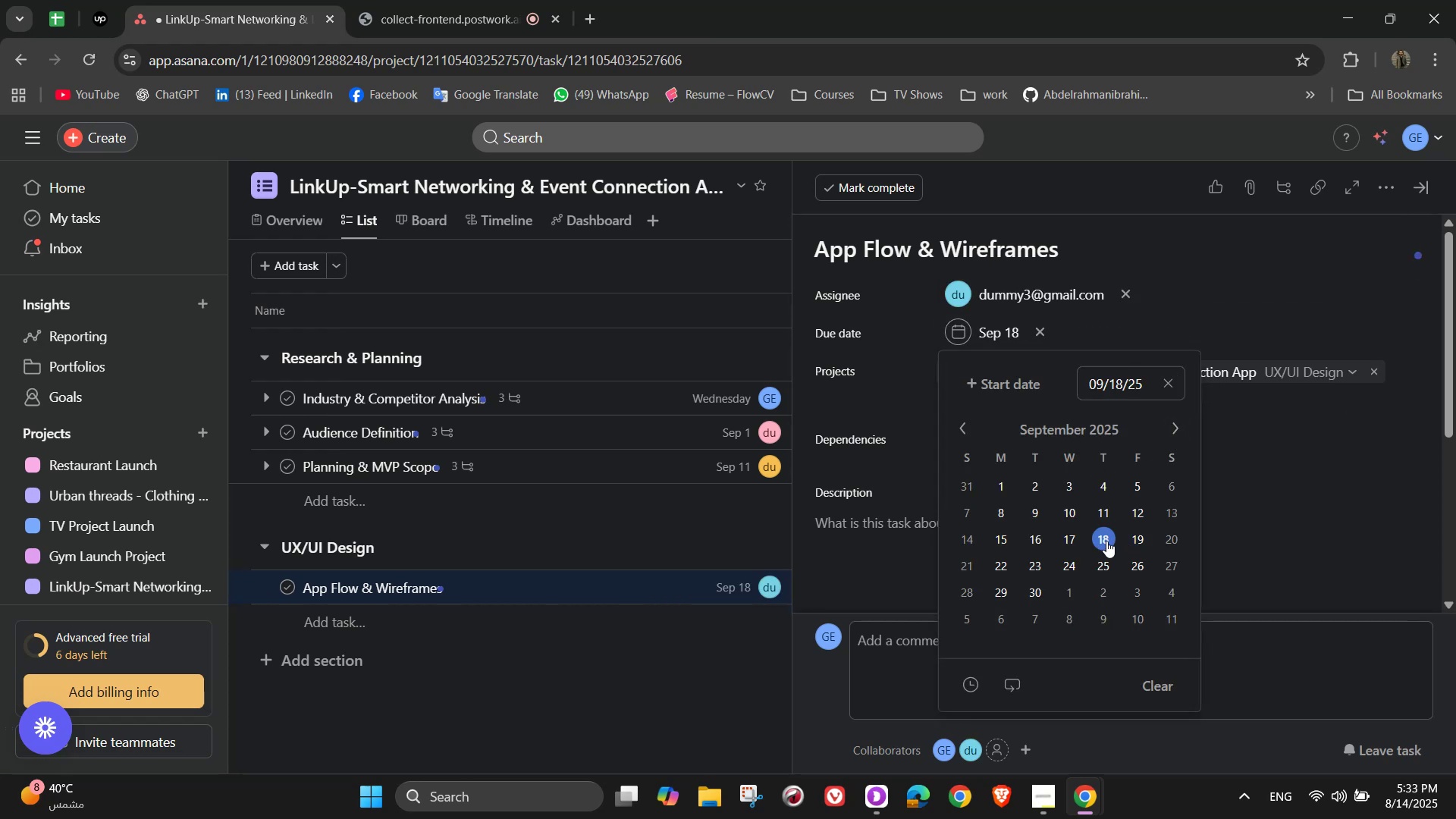 
left_click([1382, 322])
 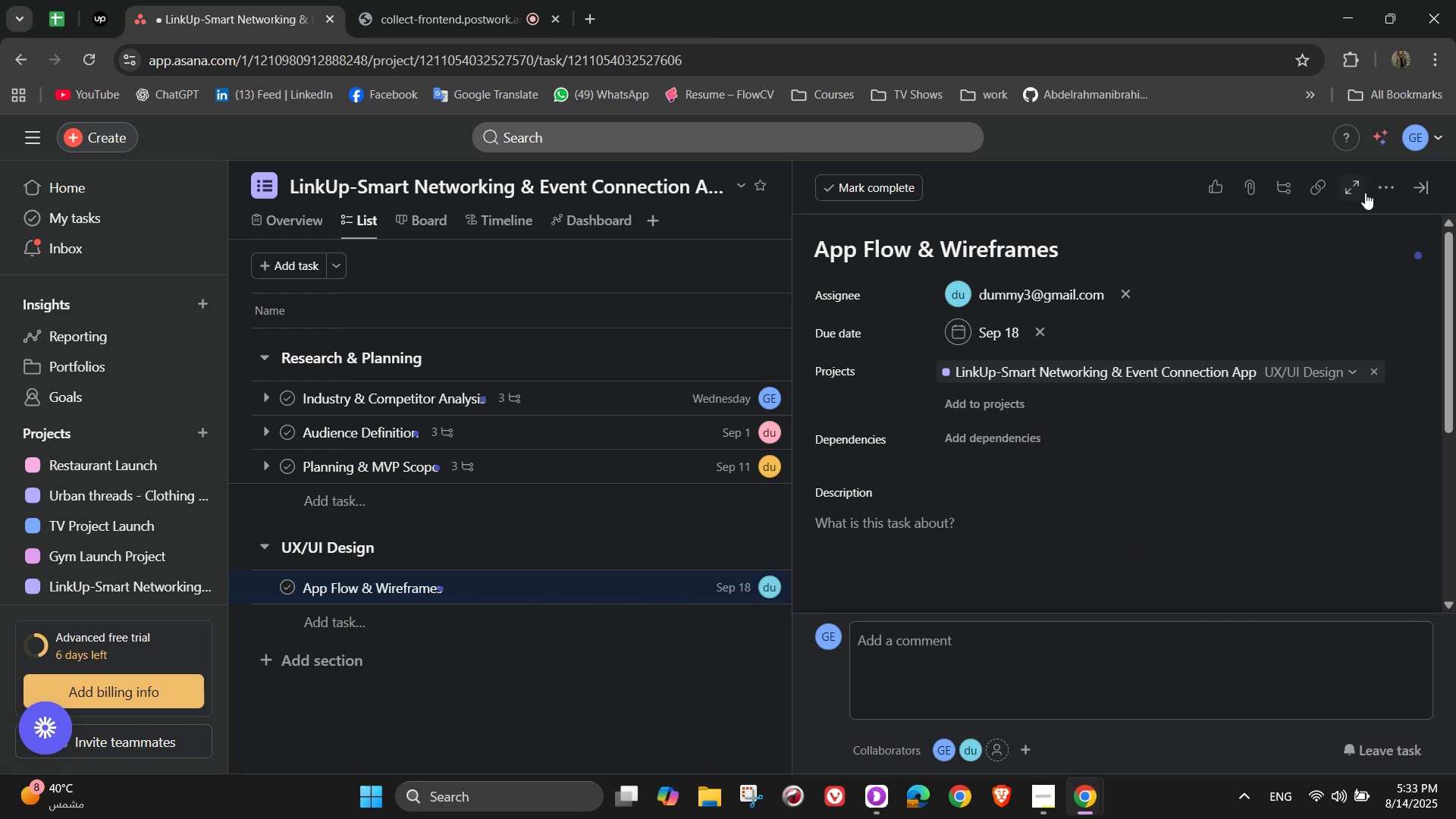 
left_click([1379, 190])
 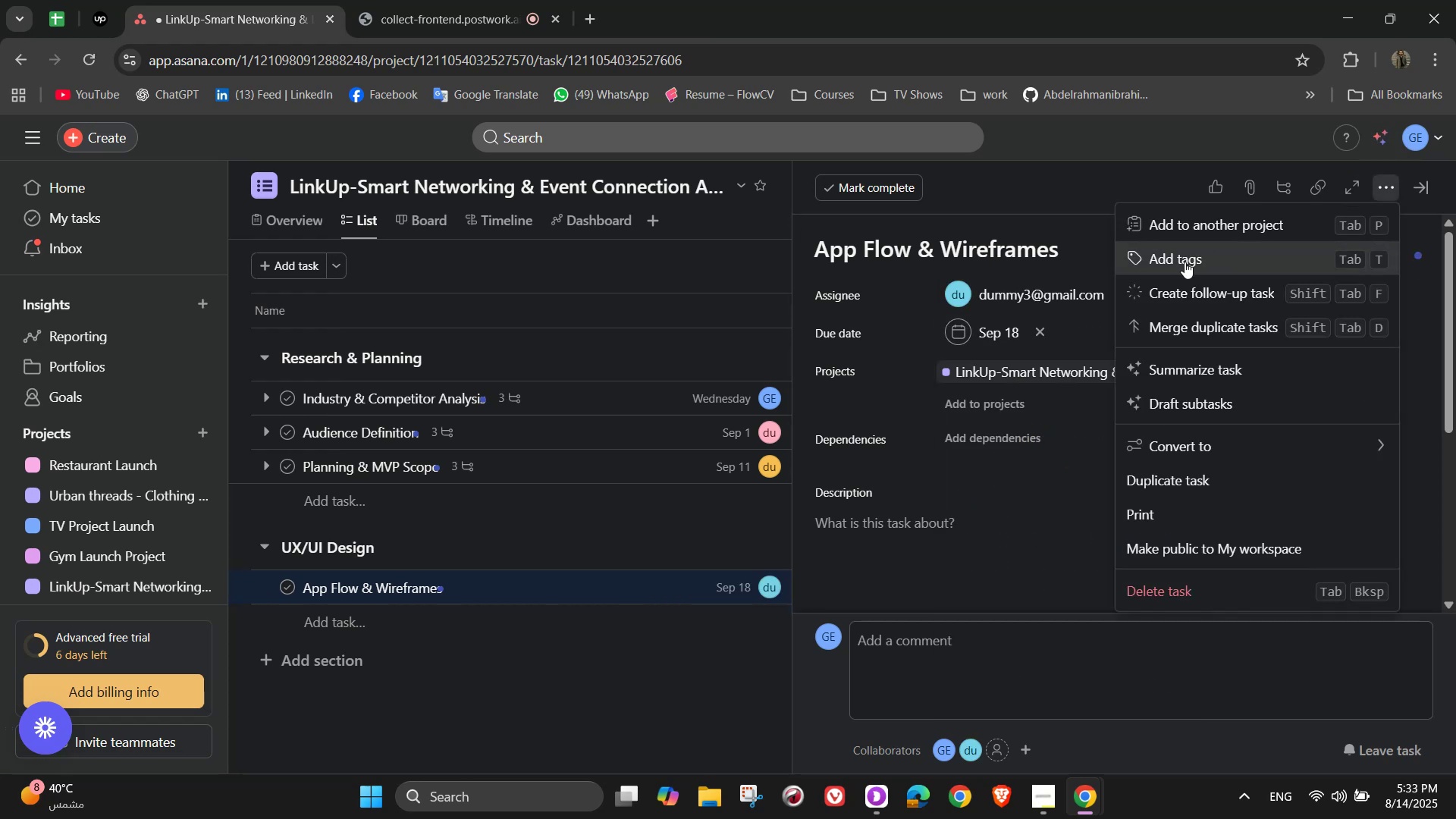 
left_click([1181, 265])
 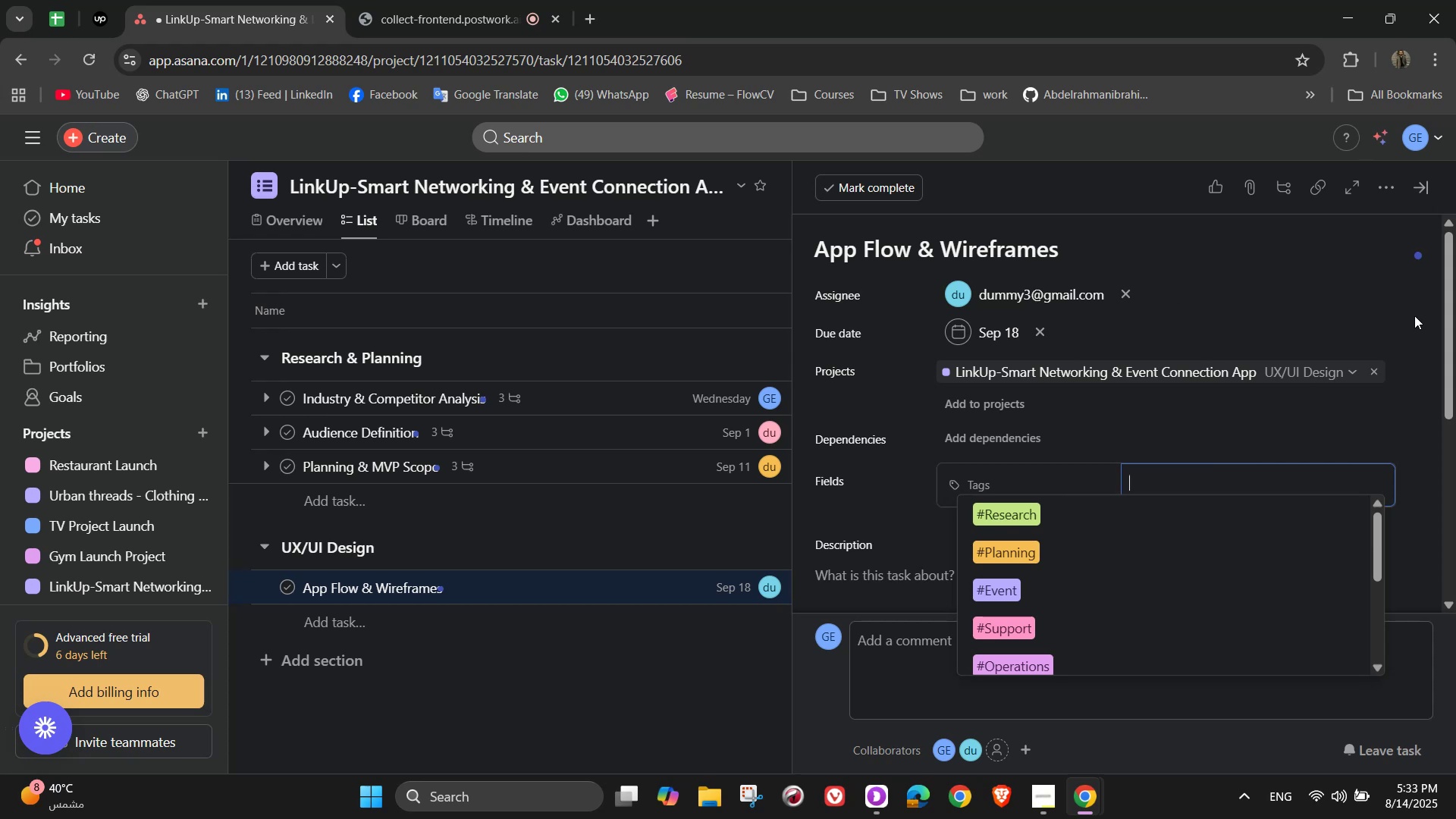 
wait(12.28)
 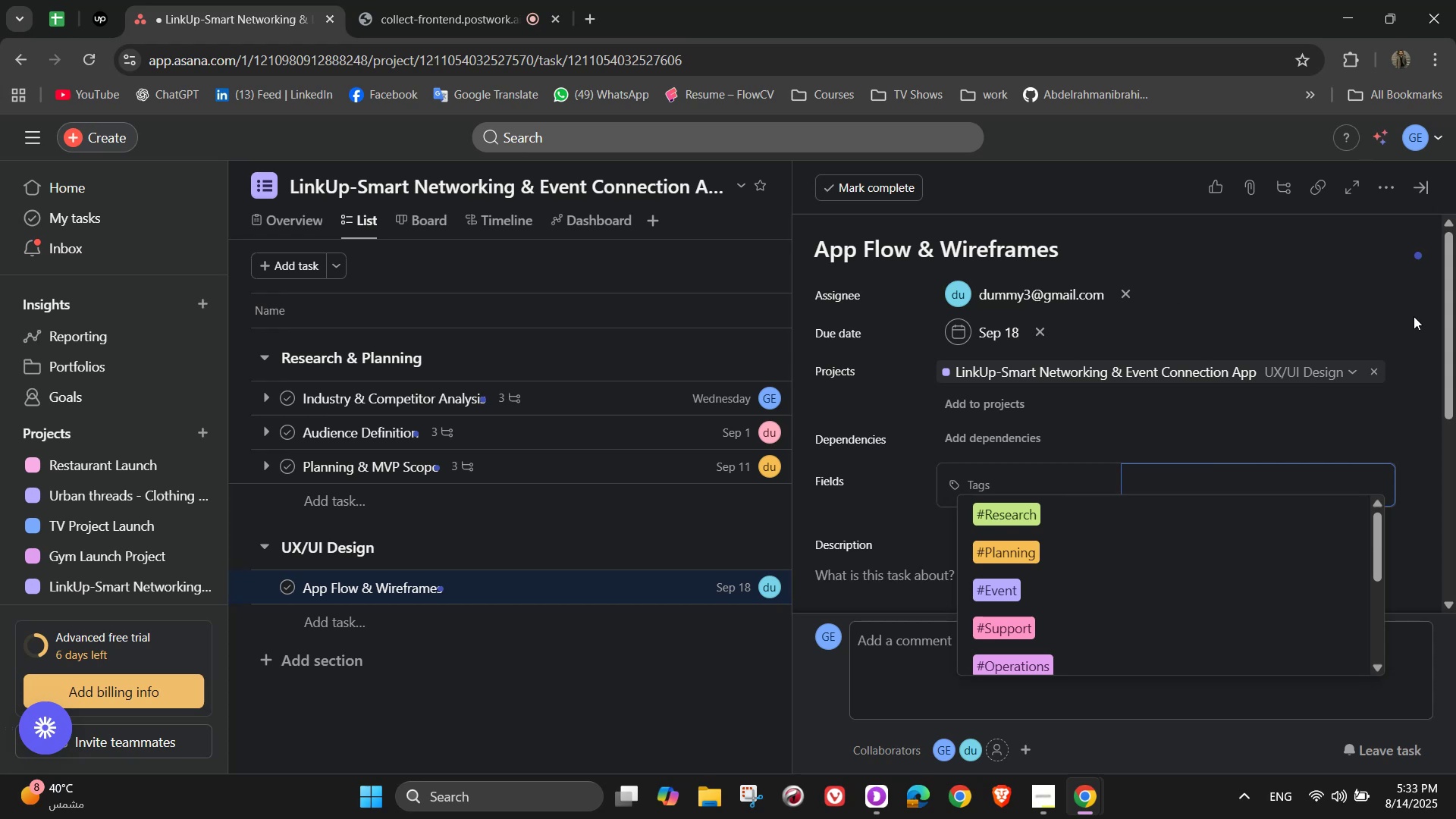 
key(Shift+D)
 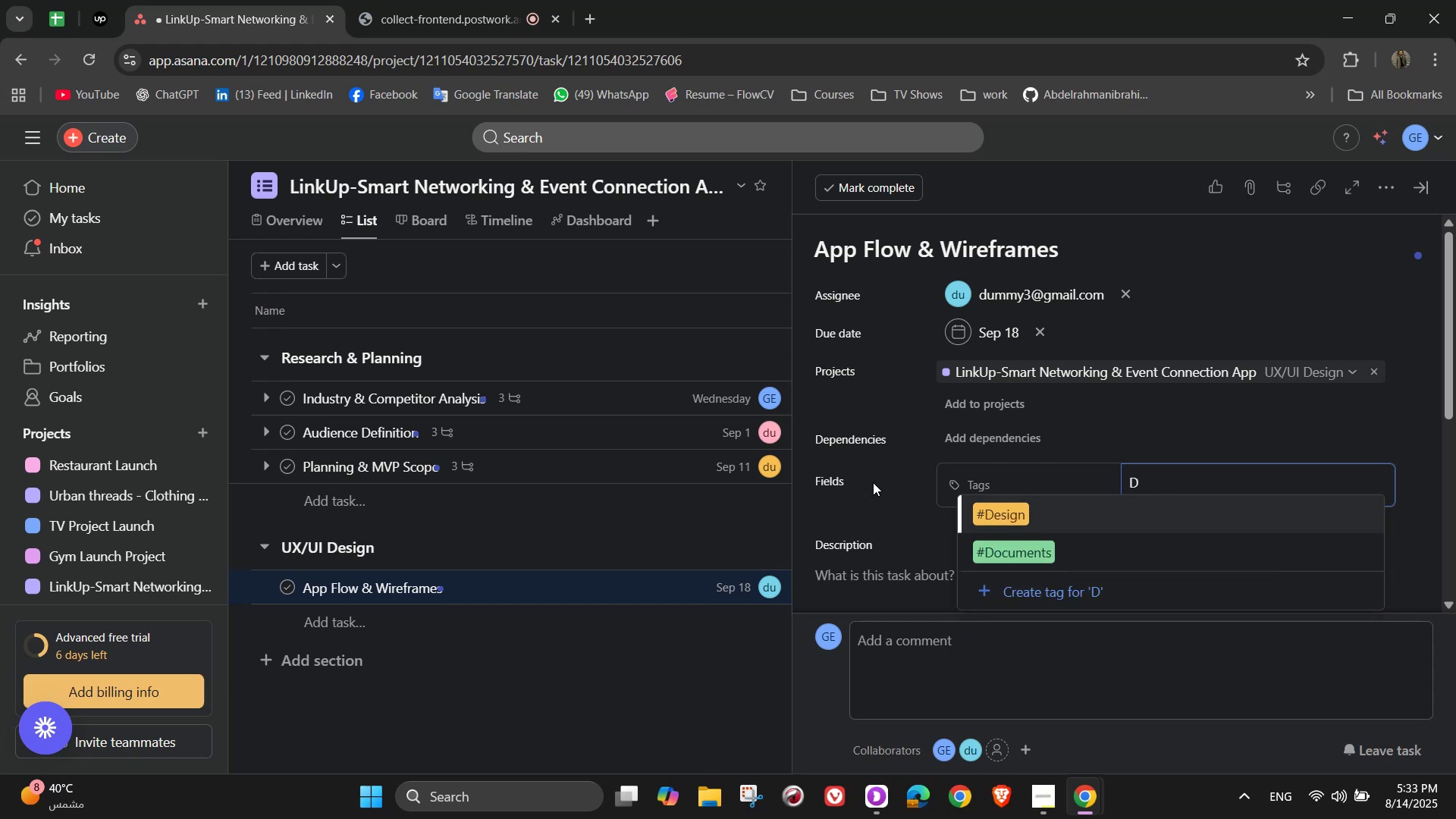 
left_click([984, 521])
 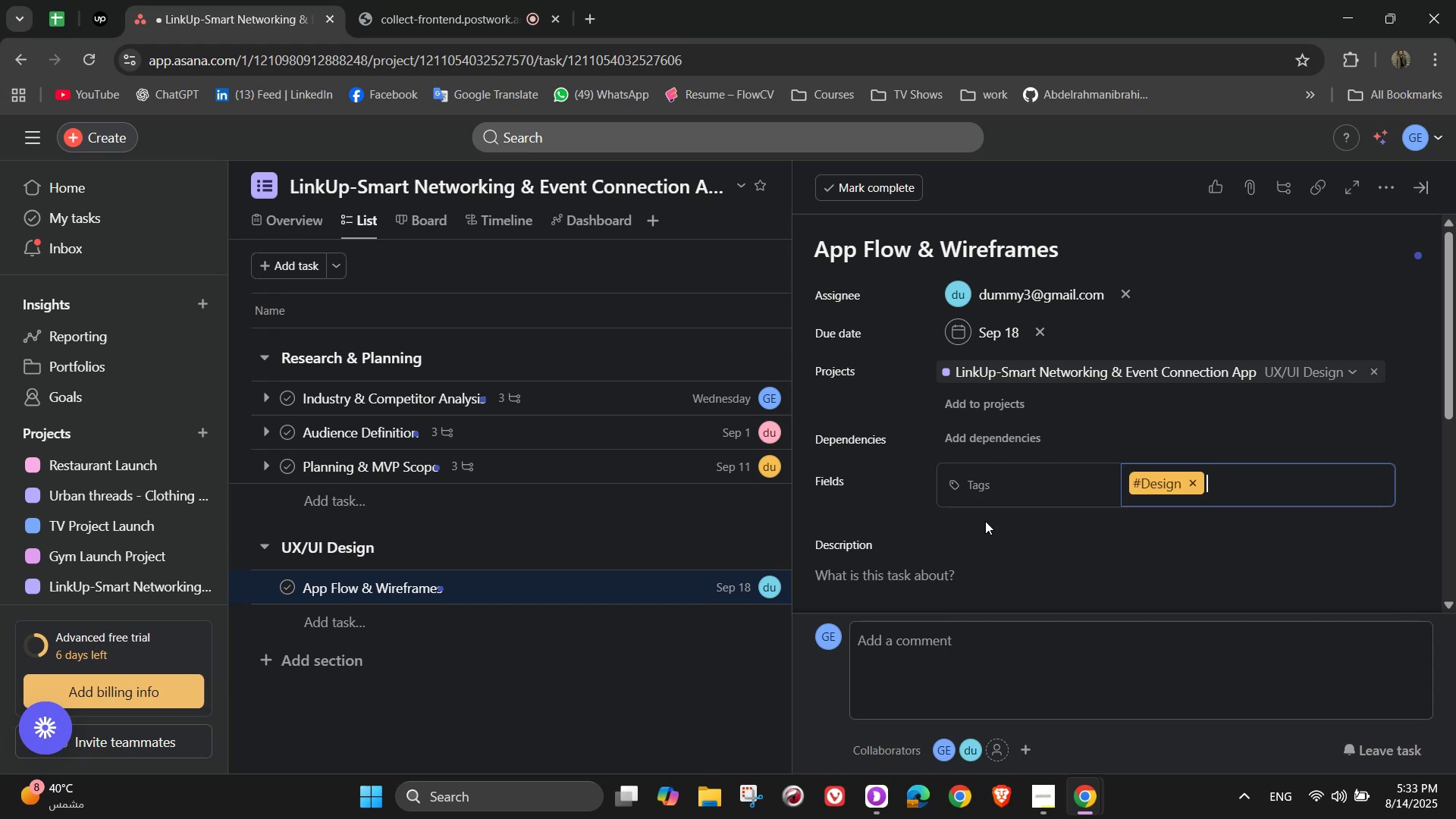 
scroll: coordinate [985, 521], scroll_direction: down, amount: 1.0
 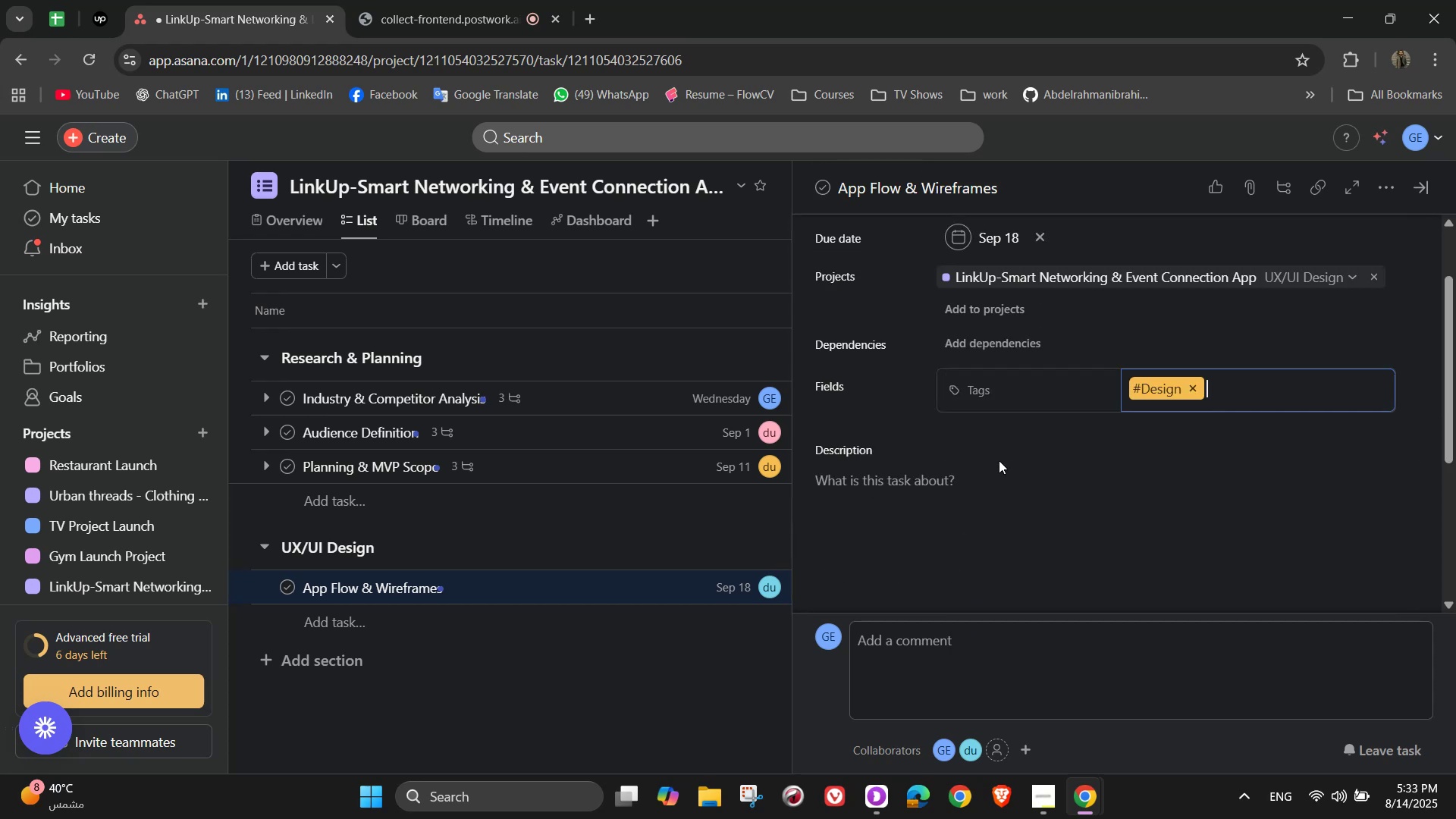 
left_click([981, 497])
 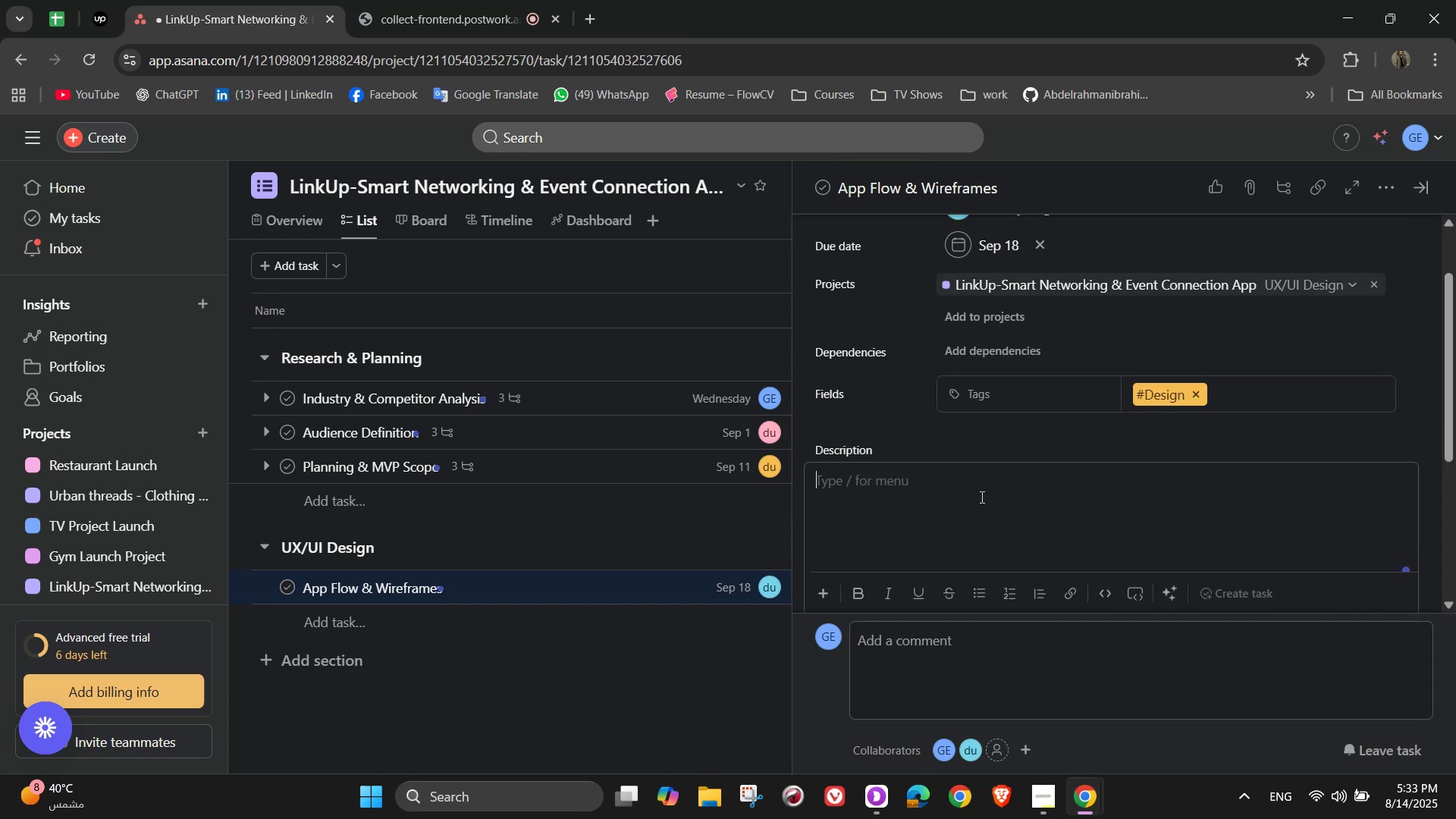 
scroll: coordinate [1162, 420], scroll_direction: down, amount: 2.0
 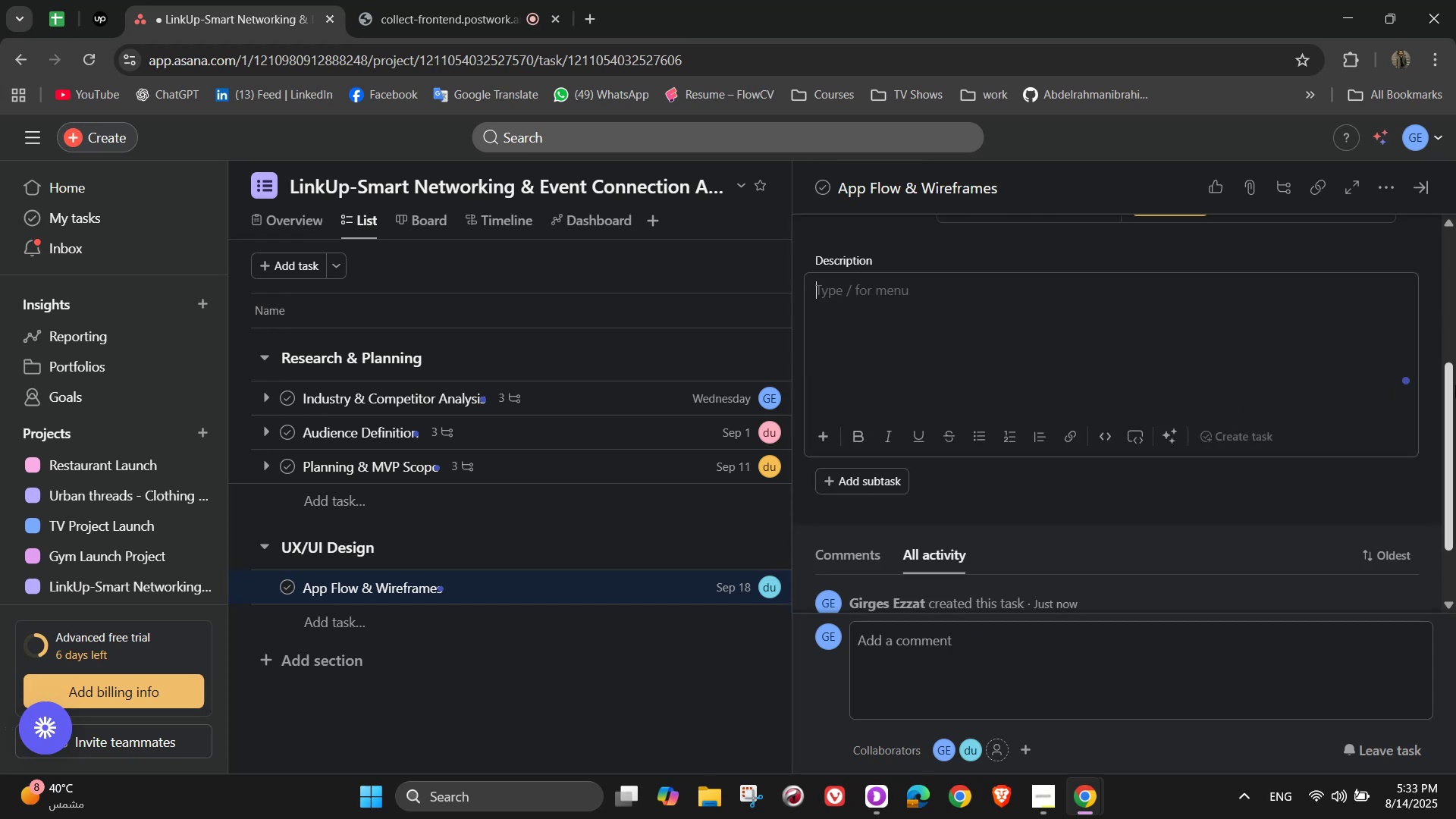 
wait(6.28)
 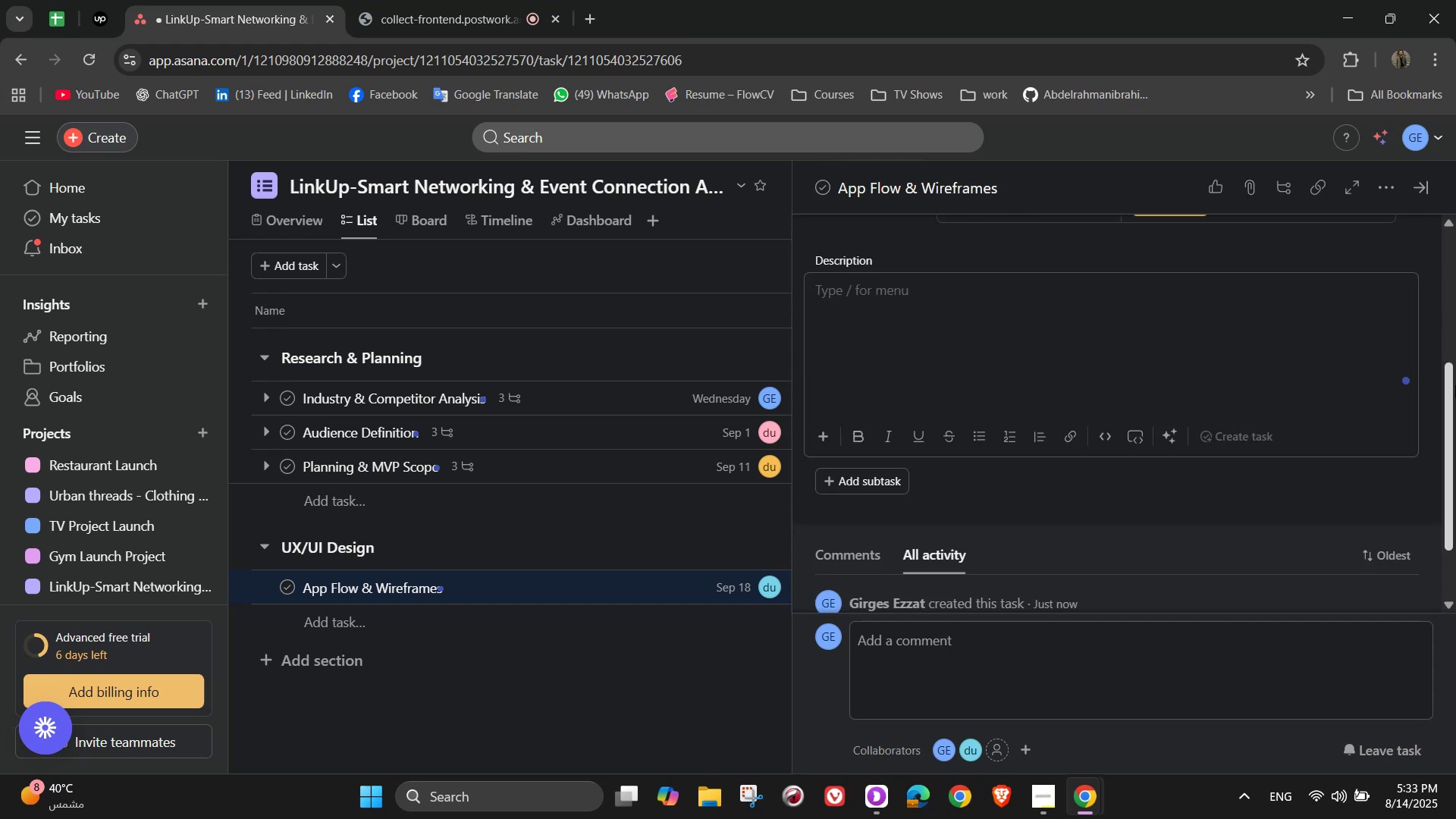 
type(Create a smooth, intuitive navigation folw)
key(Backspace)
key(Backspace)
key(Backspace)
type(low )
 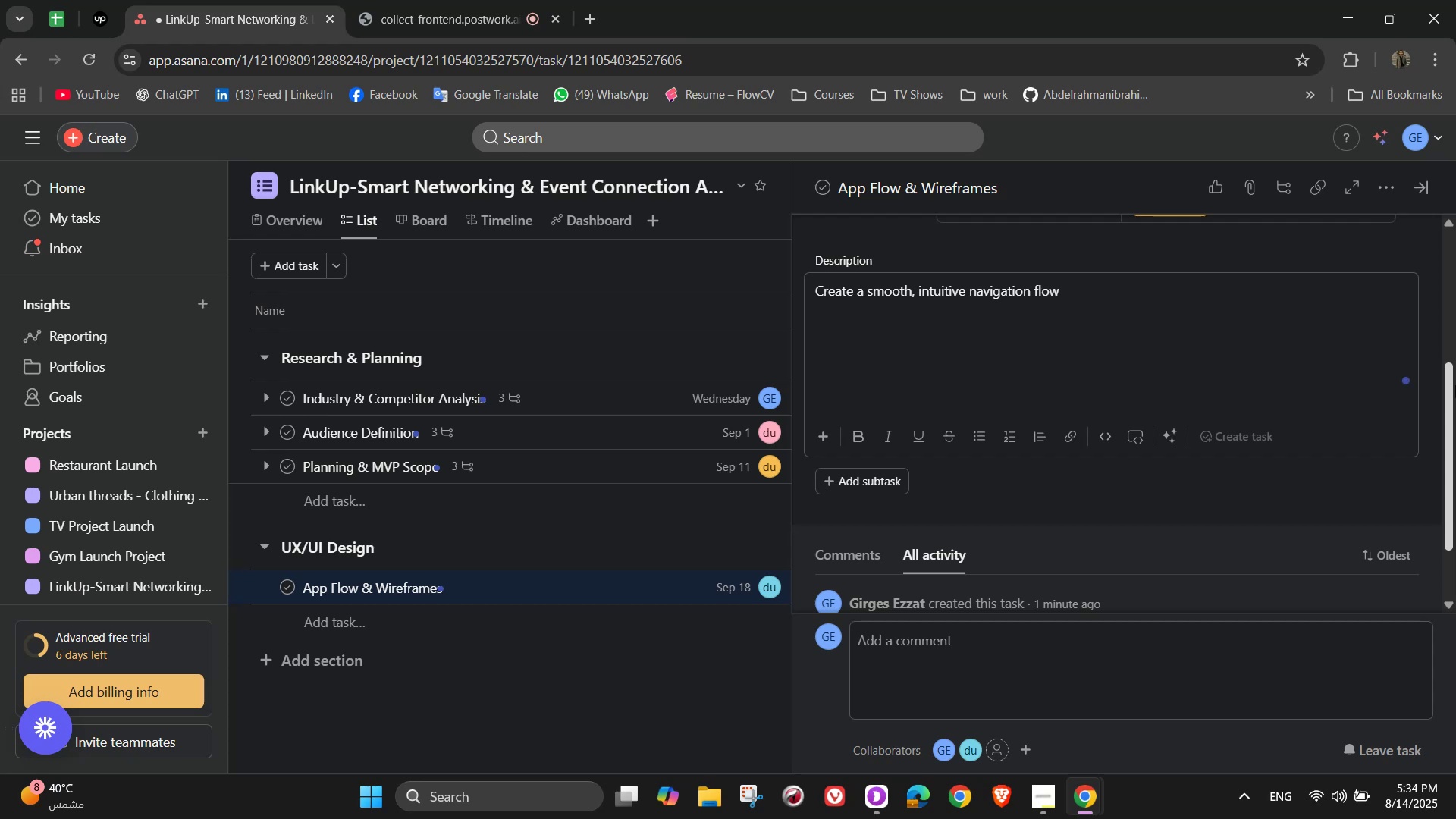 
wait(8.93)
 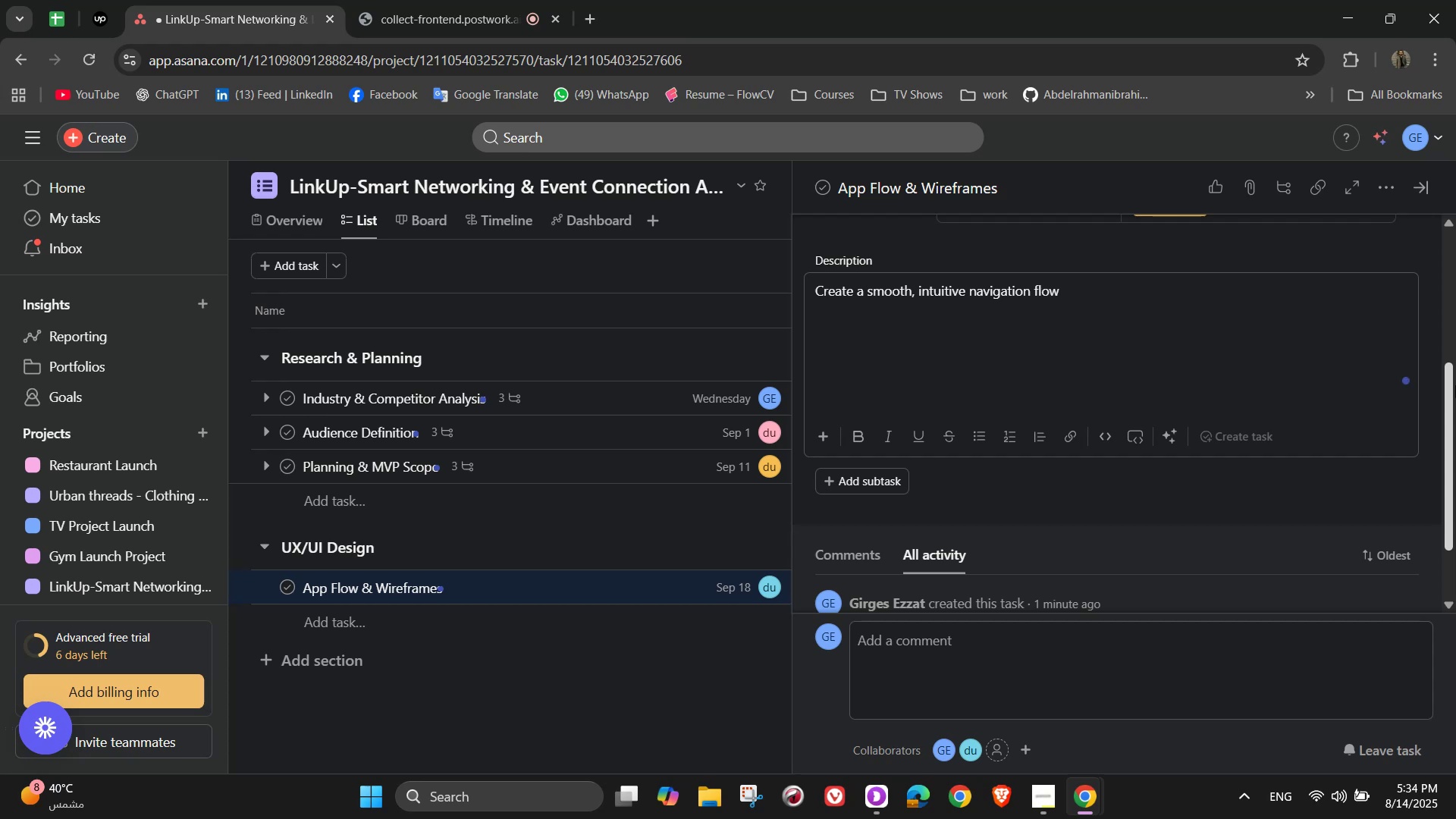 
type(for networking use cases)
 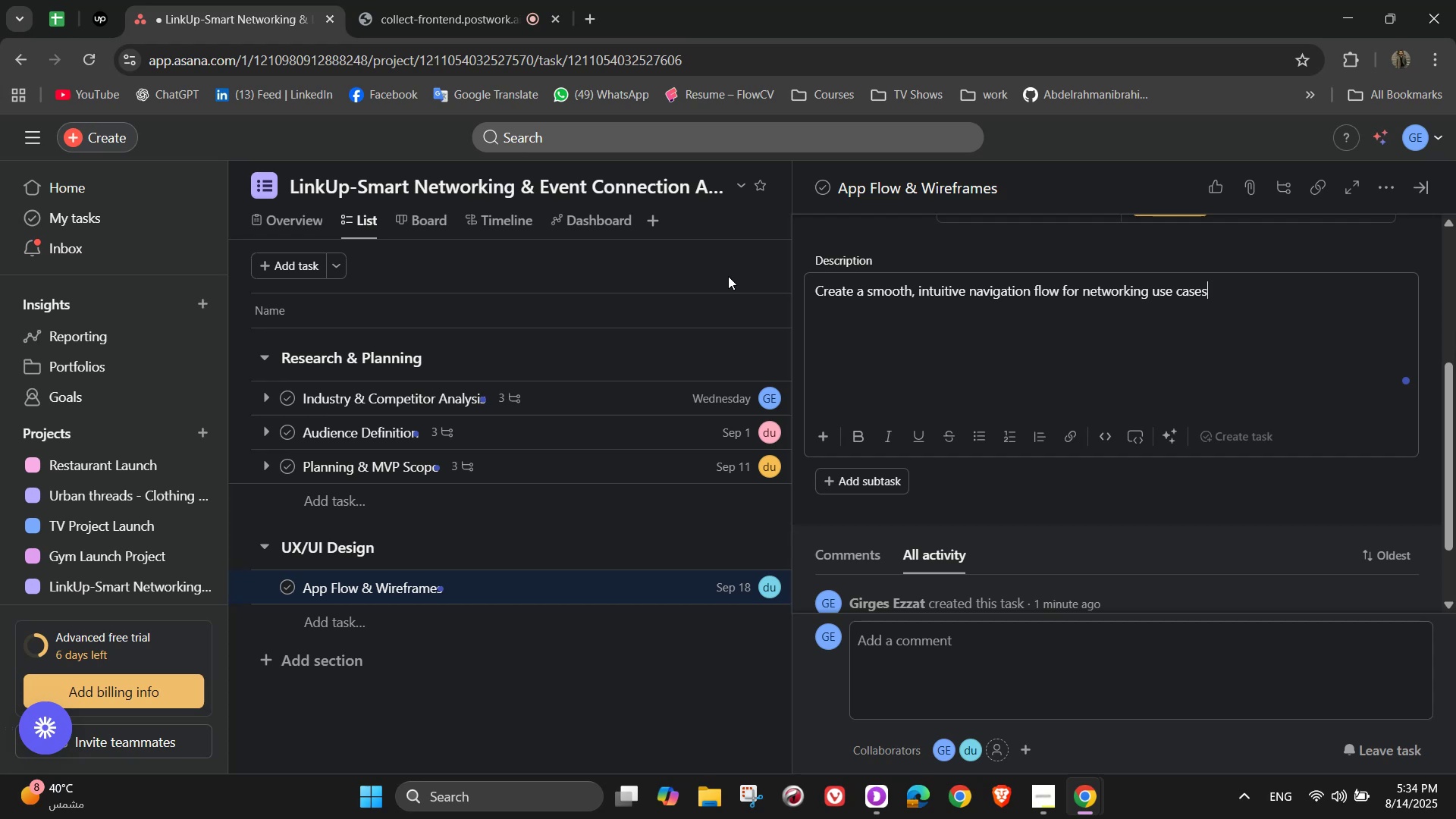 
wait(30.0)
 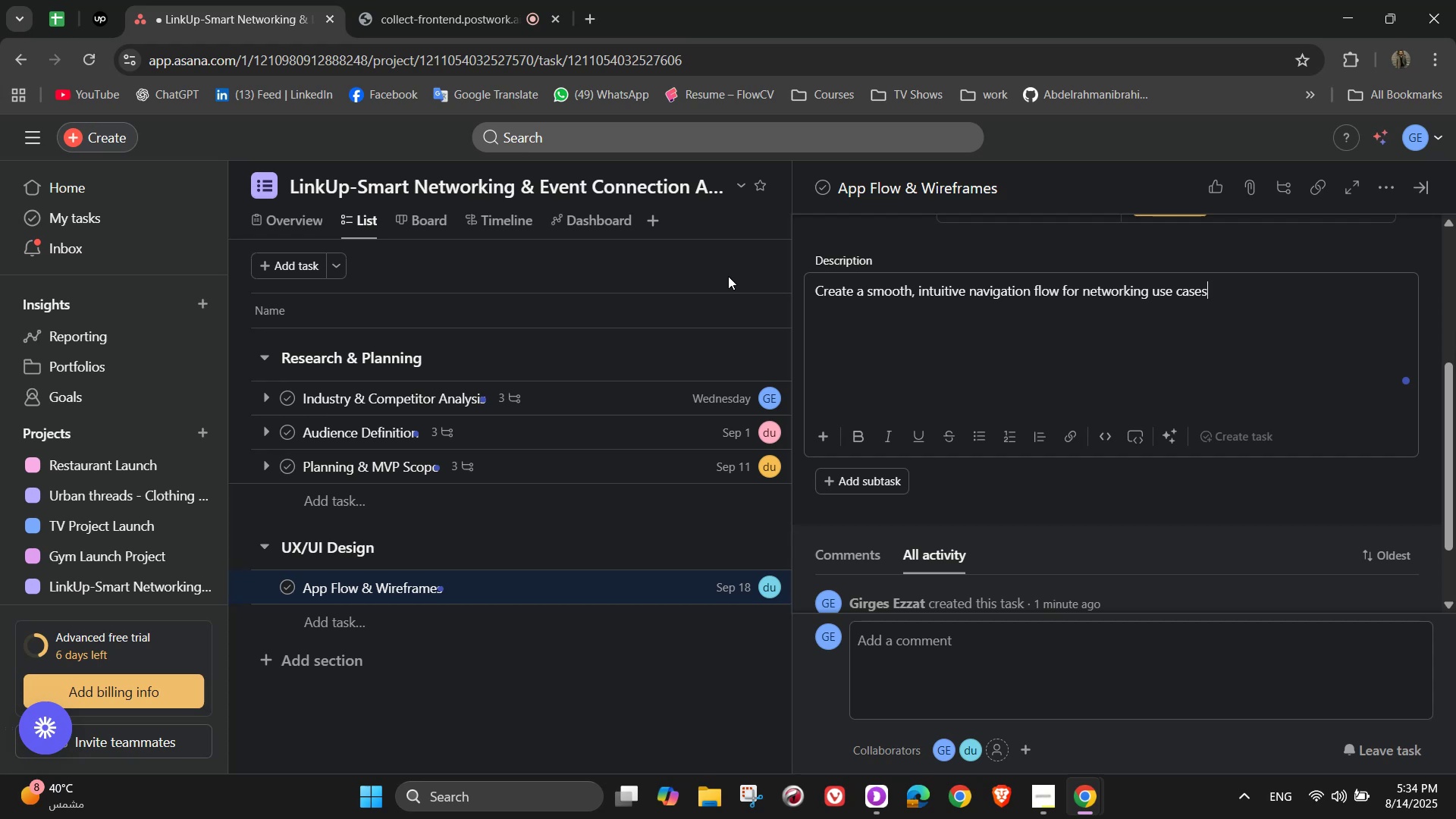 
scroll: coordinate [970, 387], scroll_direction: down, amount: 2.0
 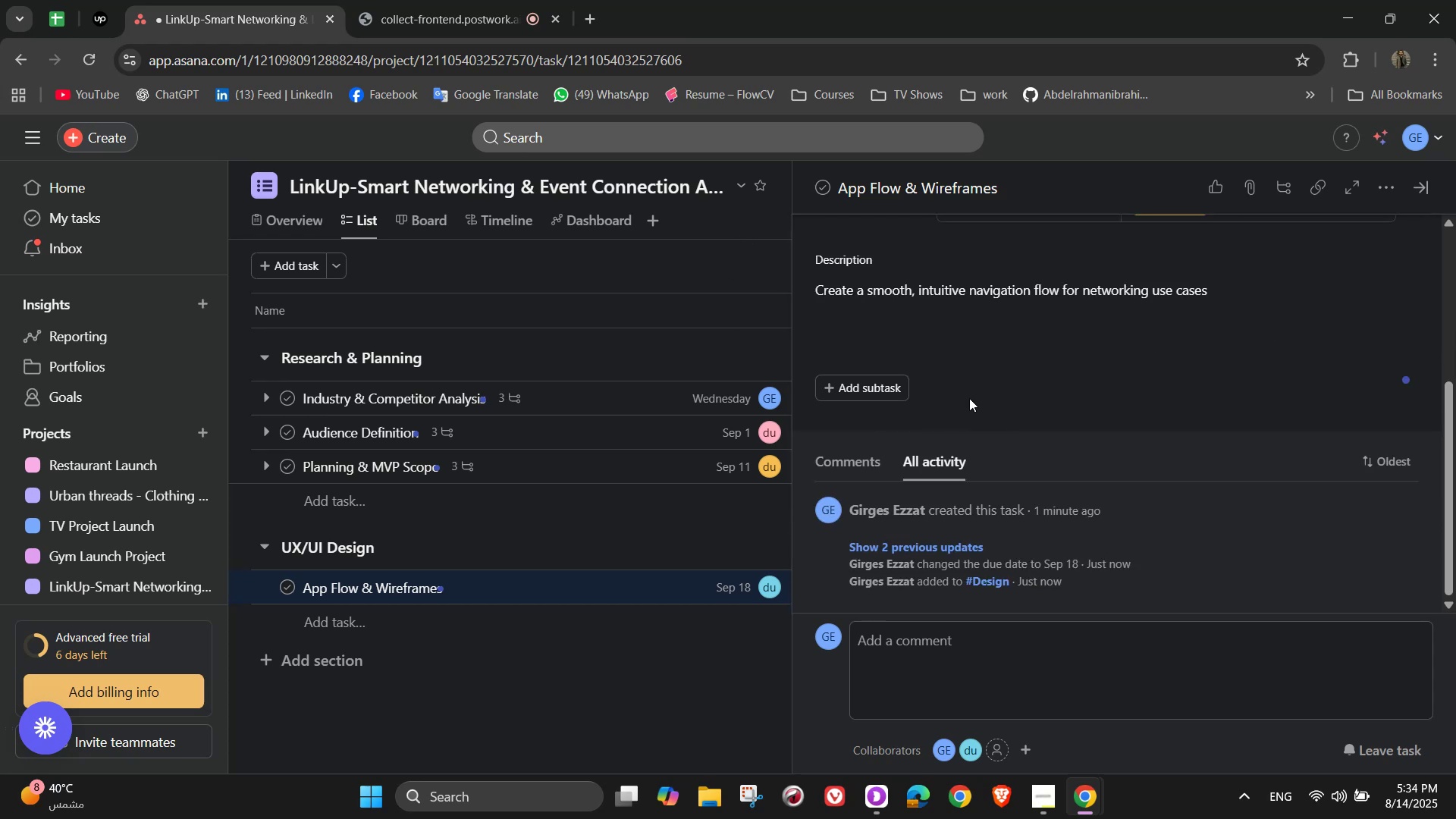 
double_click([886, 396])
 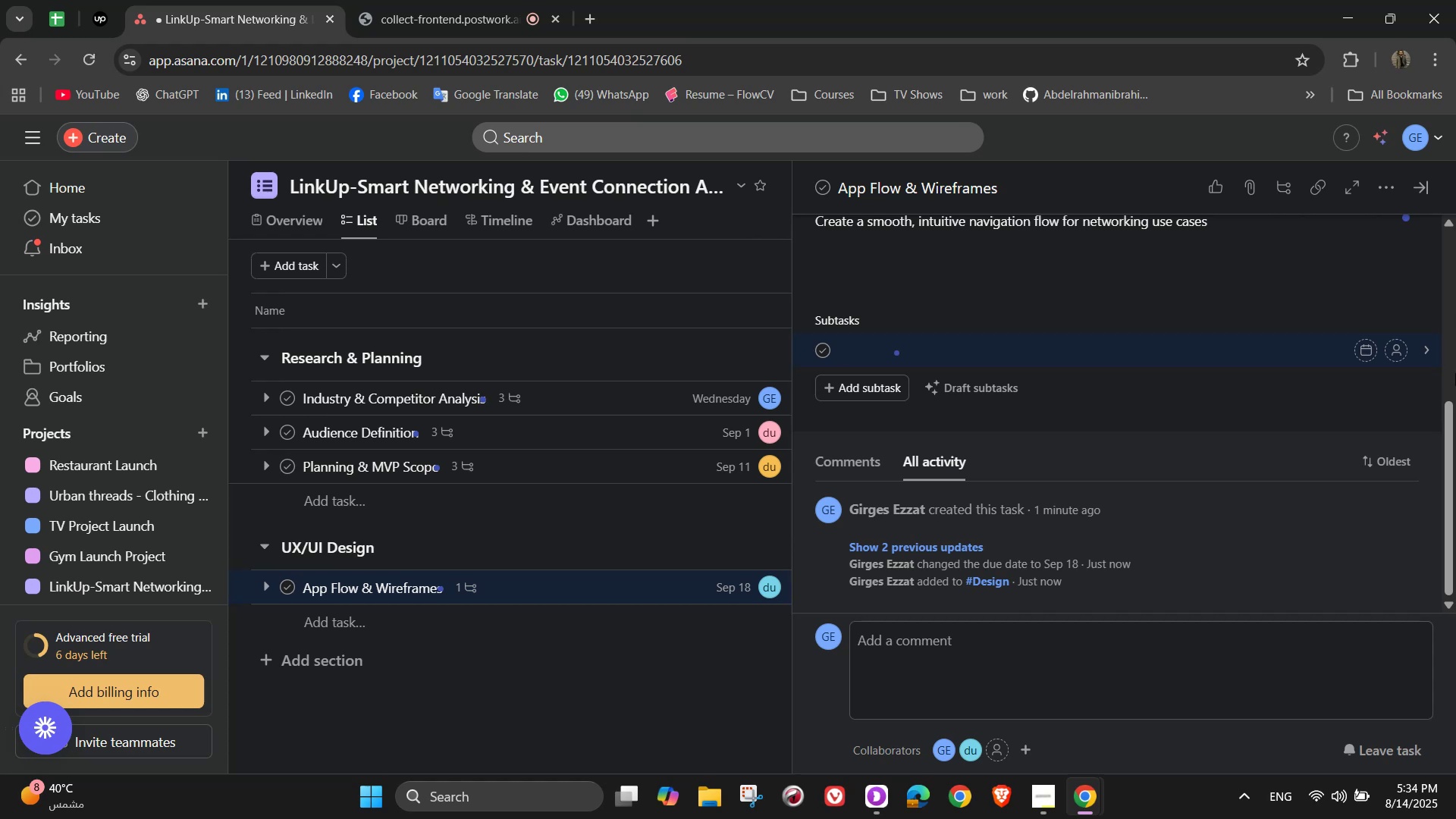 
wait(9.5)
 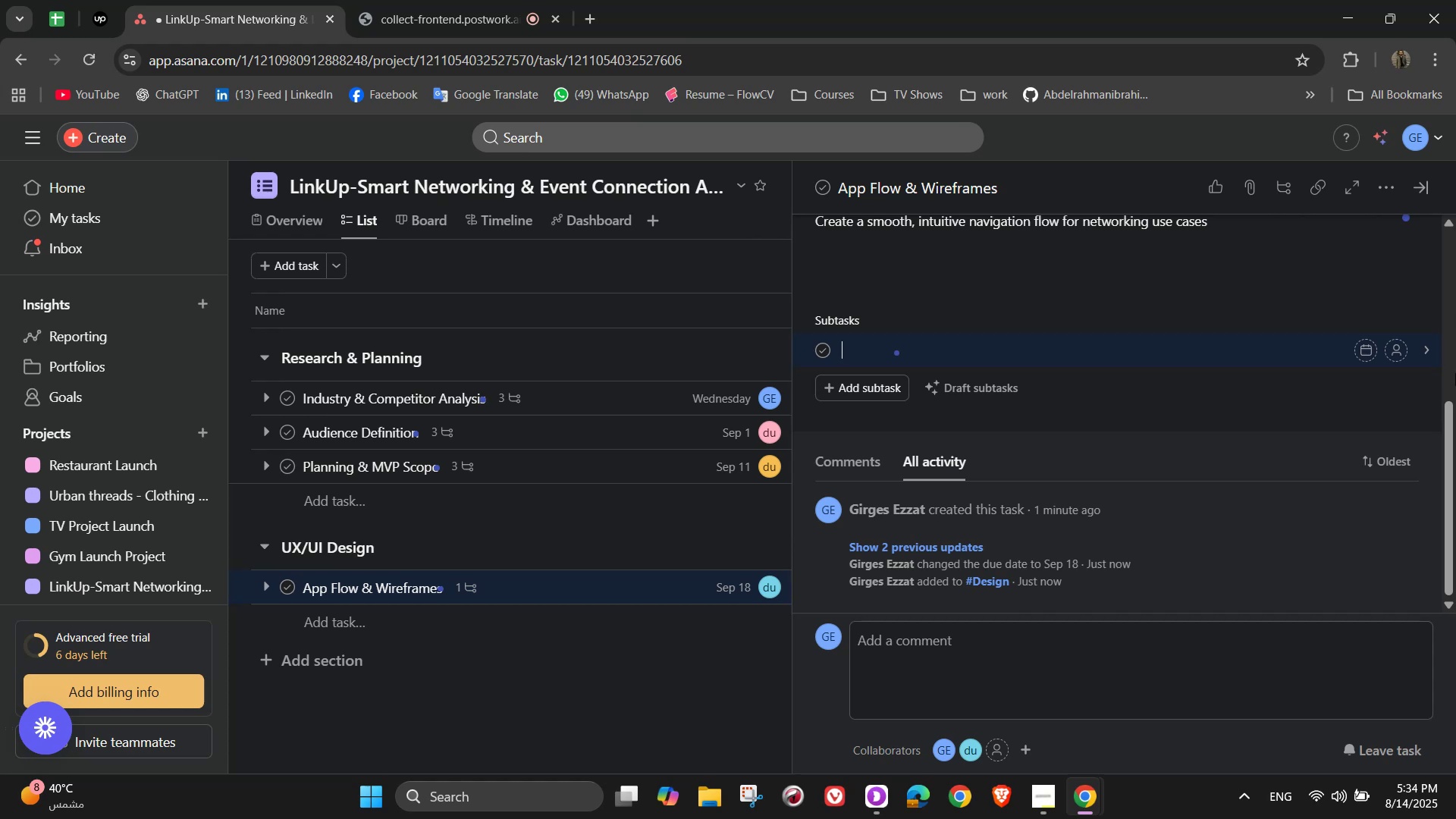 
type(Design onv)
key(Backspace)
type(boarding sequence)
 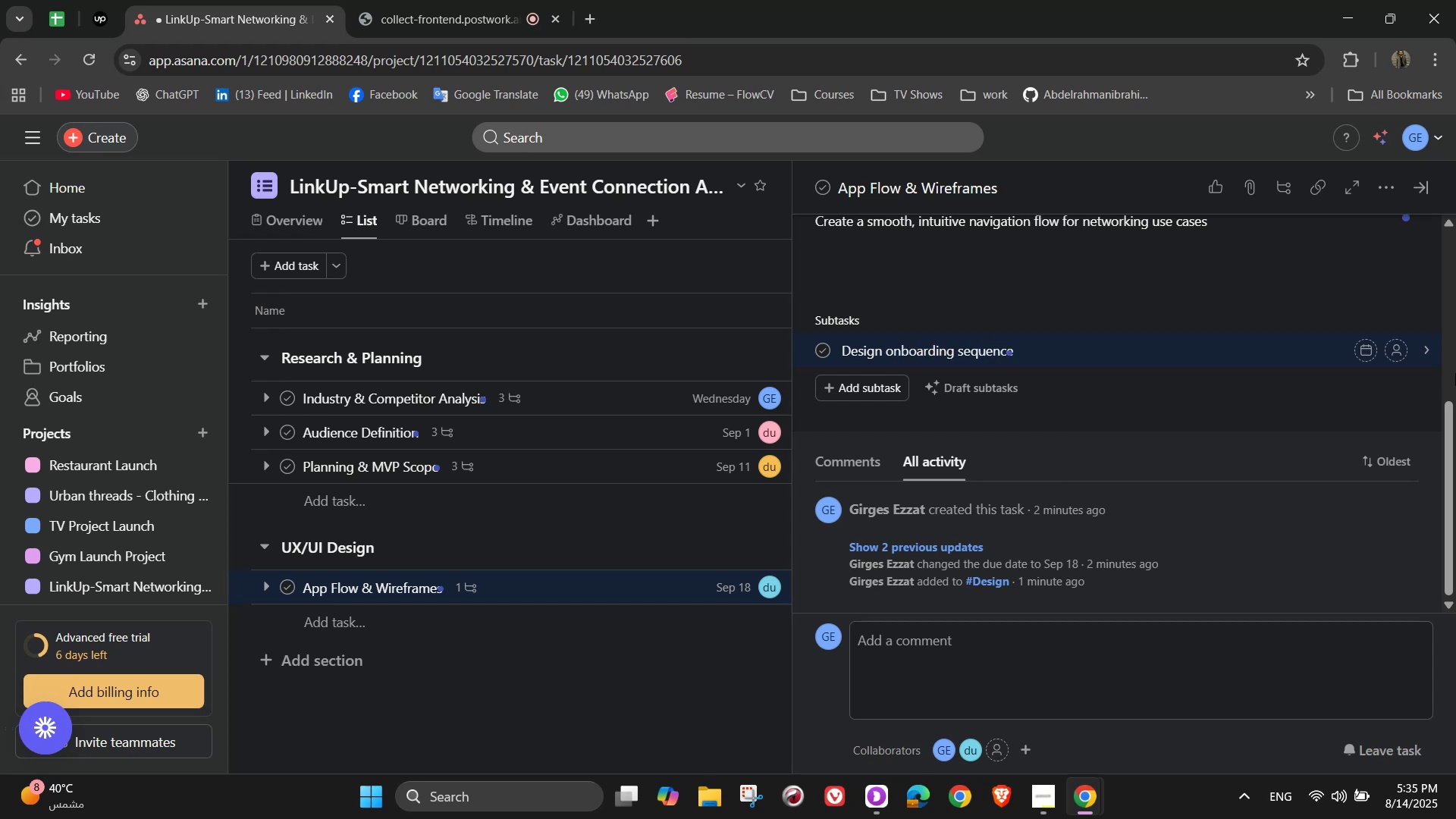 
key(Enter)
 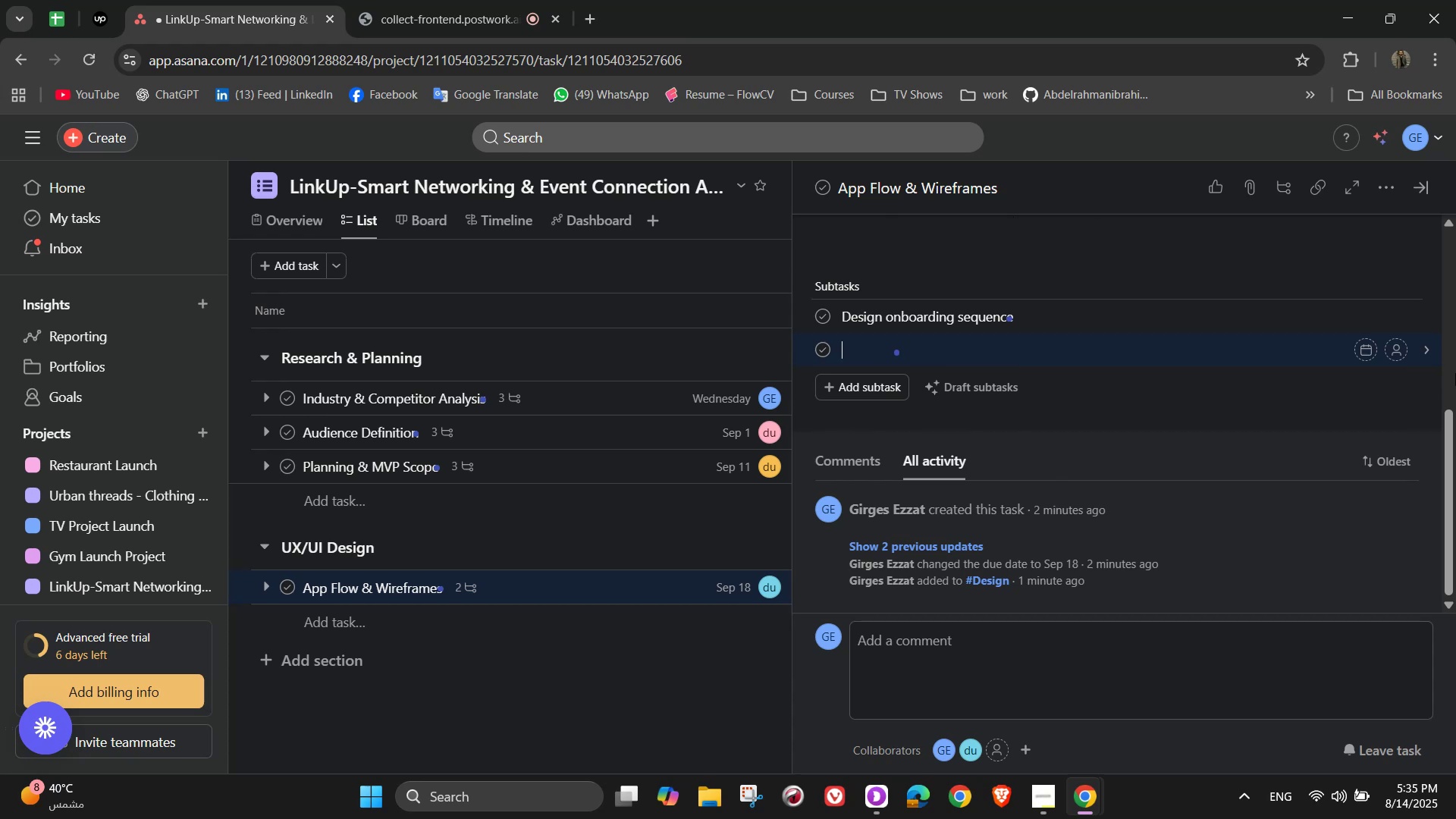 
wait(5.09)
 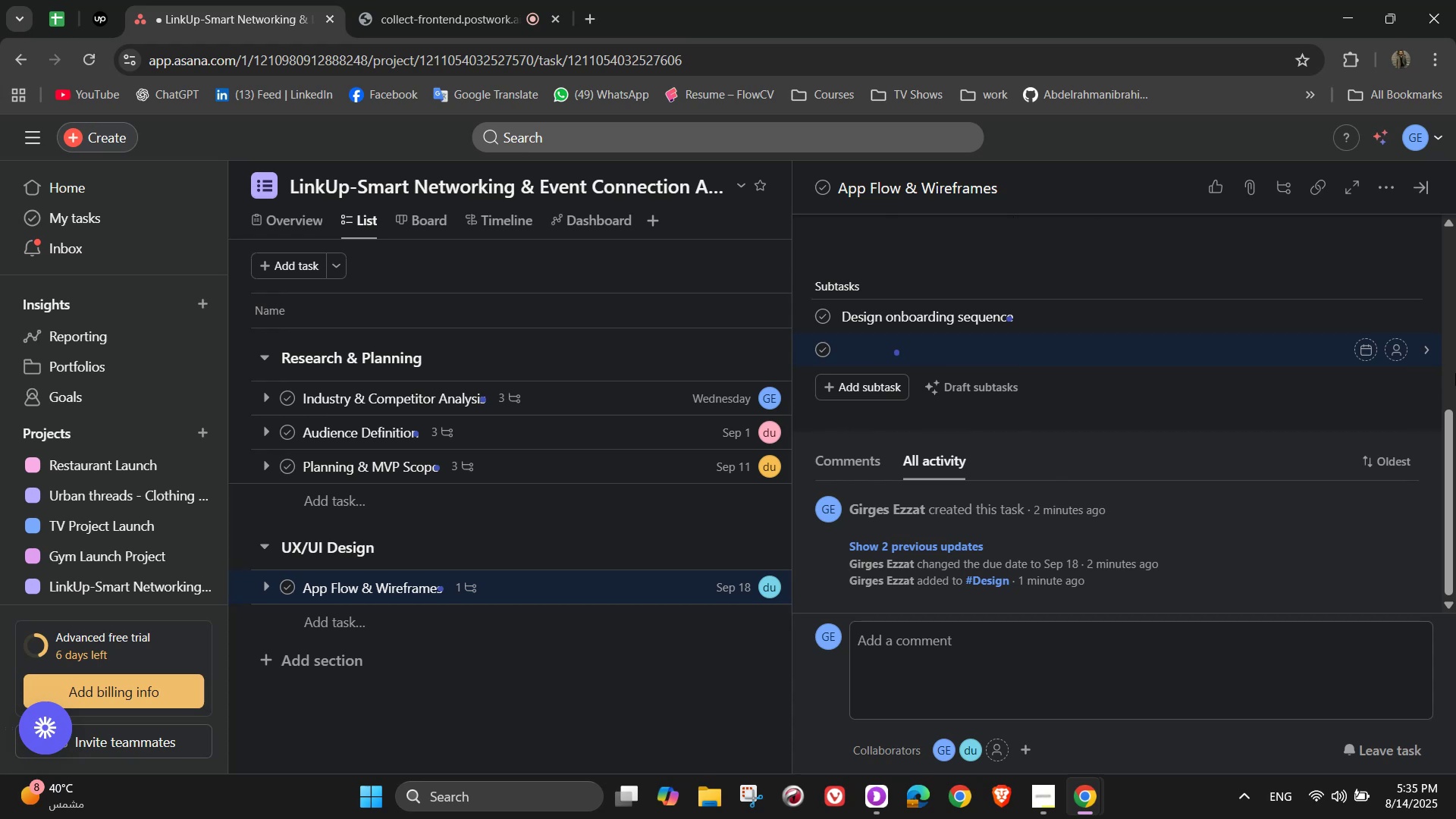 
type(Create wit)
key(Backspace)
type(reframes for chat, profile, and event pages)
 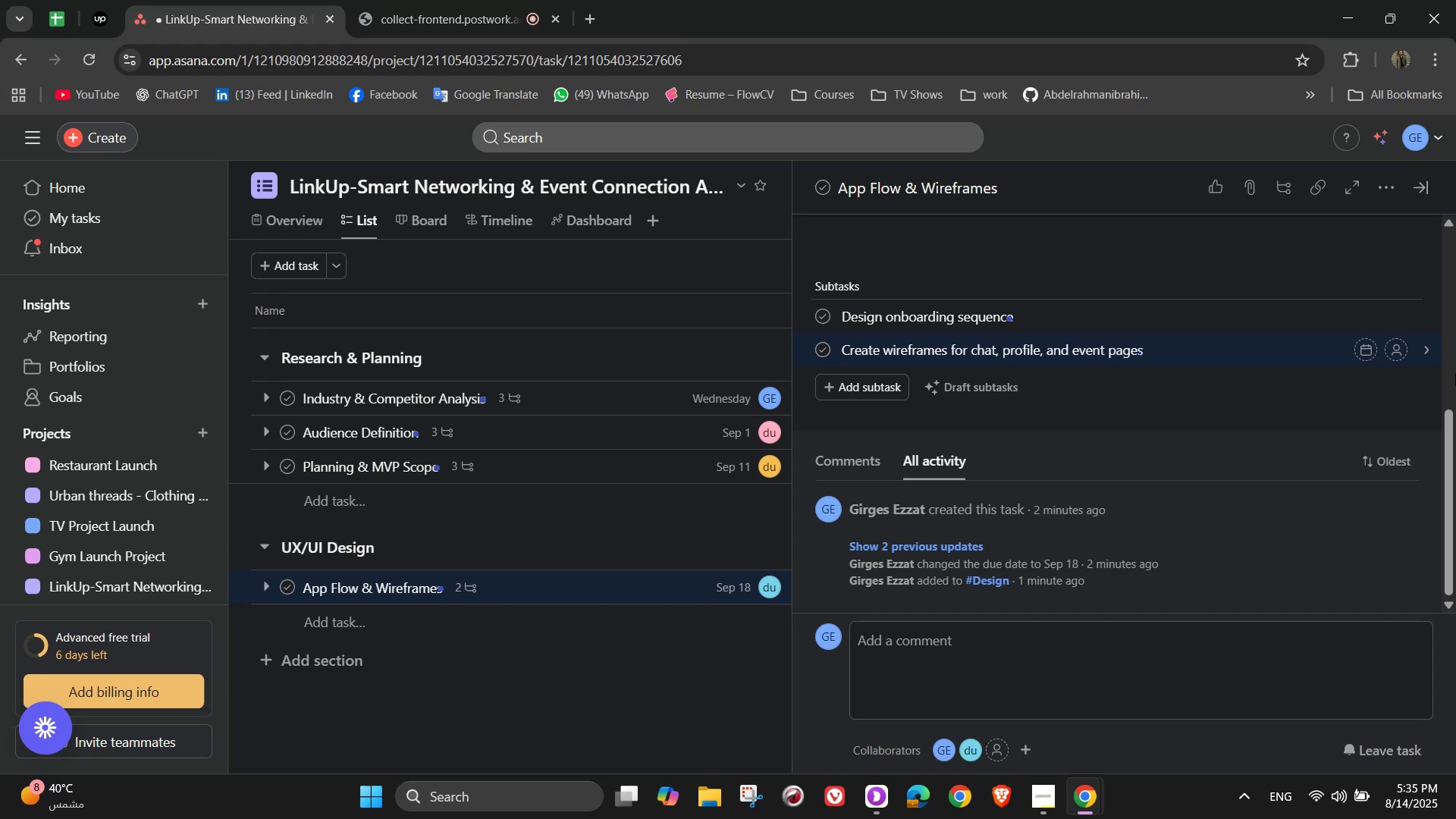 
key(Enter)
 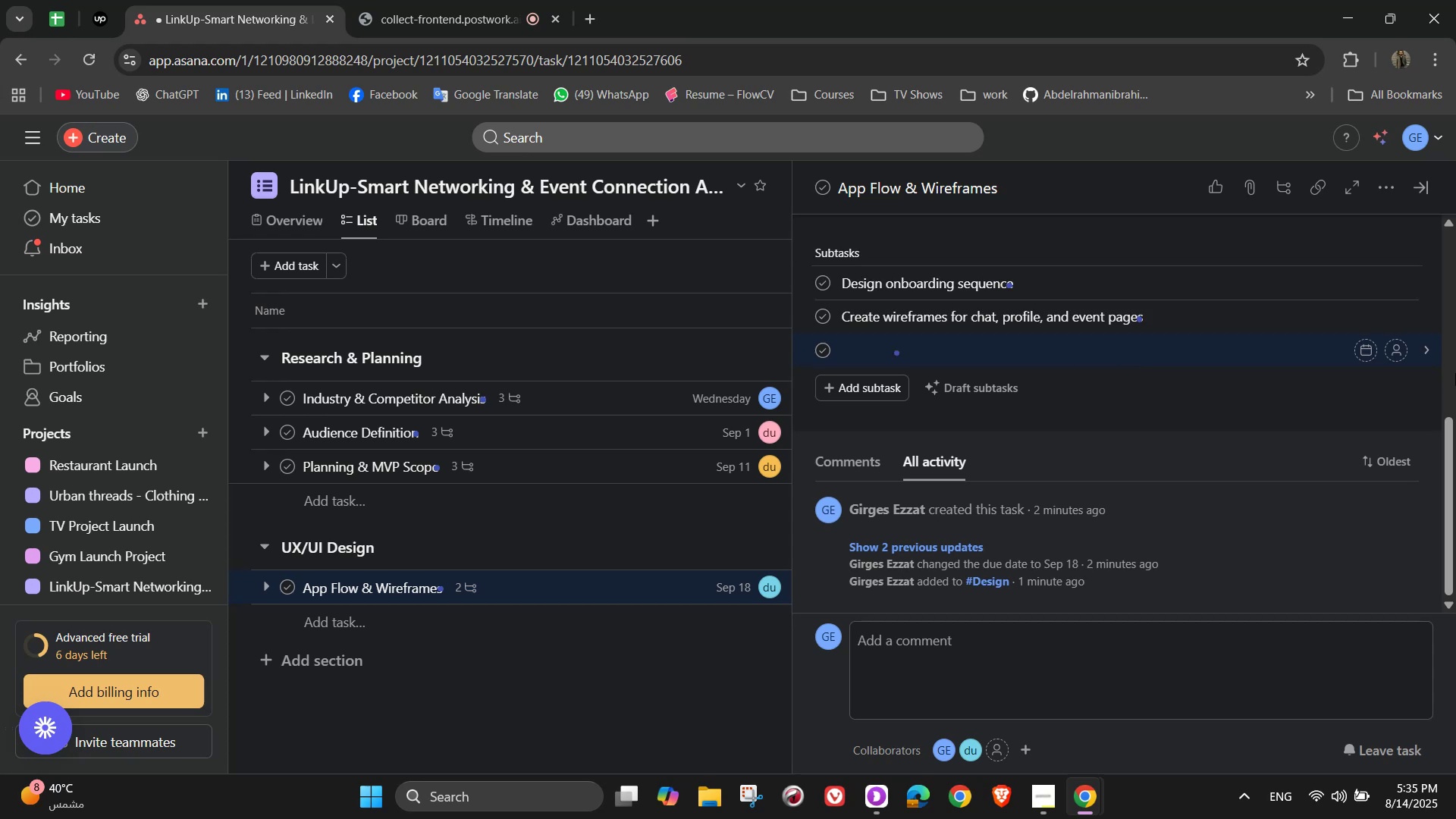 
type(Validate flow with sample users)
 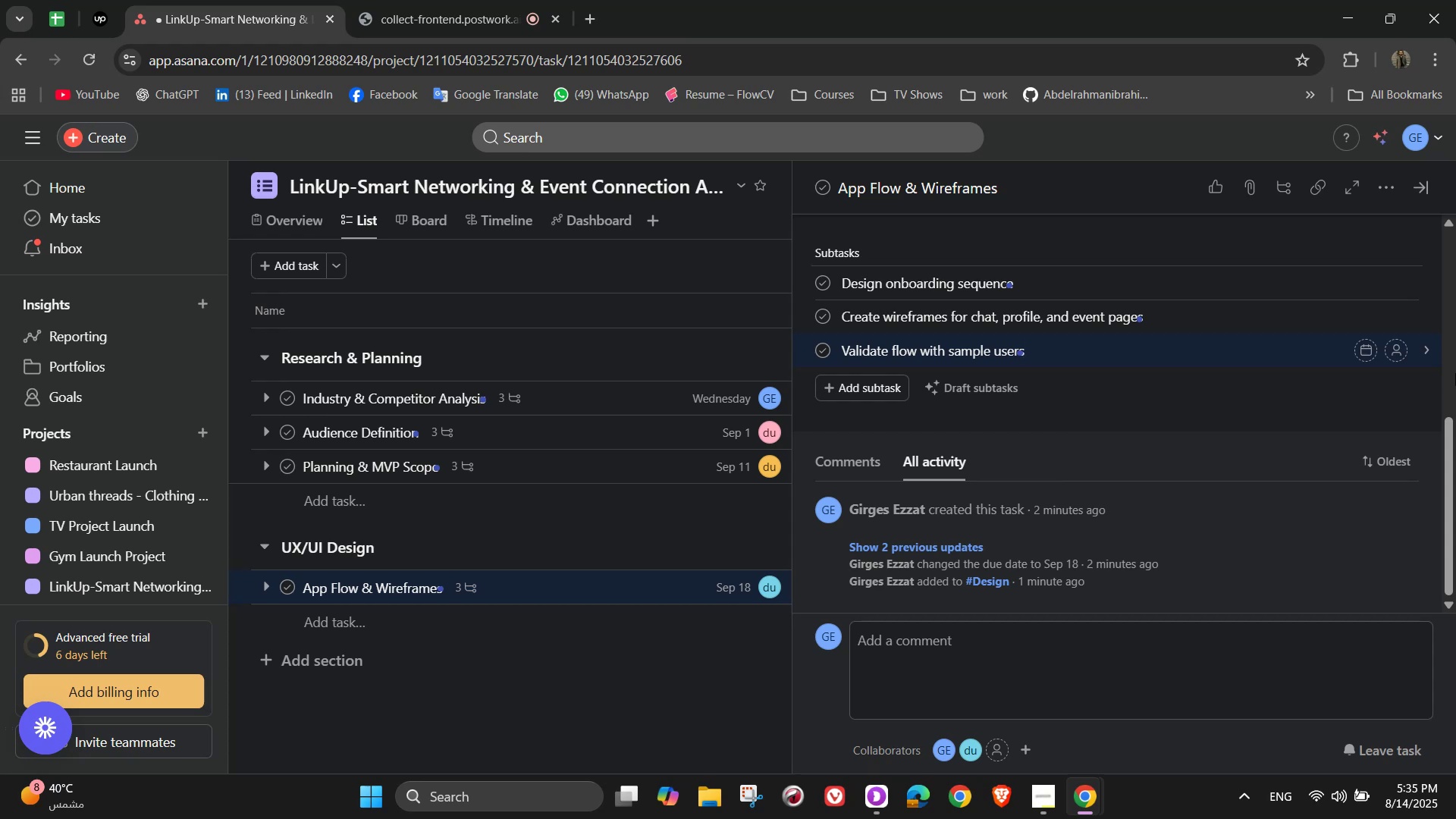 
wait(10.11)
 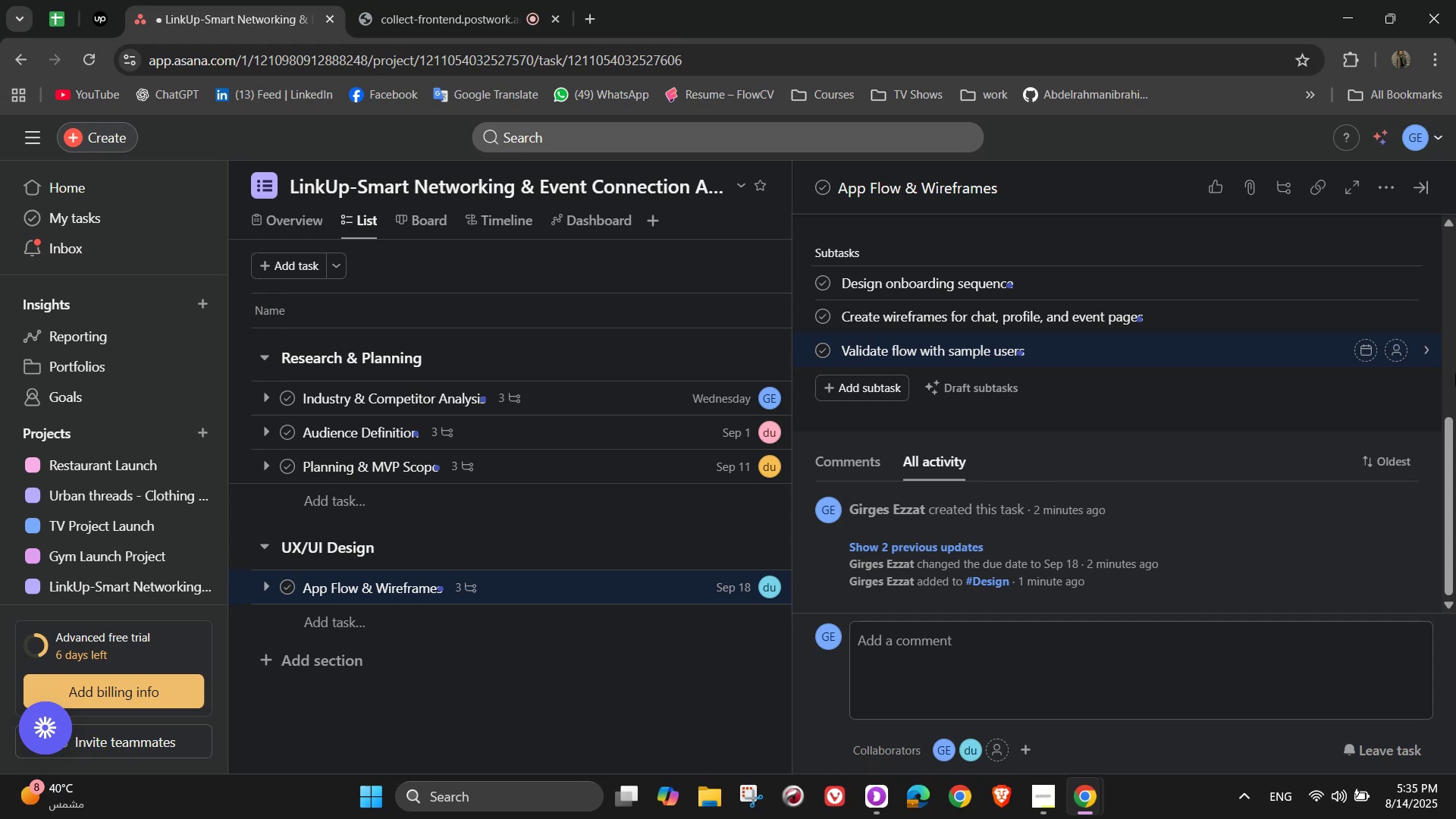 
left_click([1392, 279])
 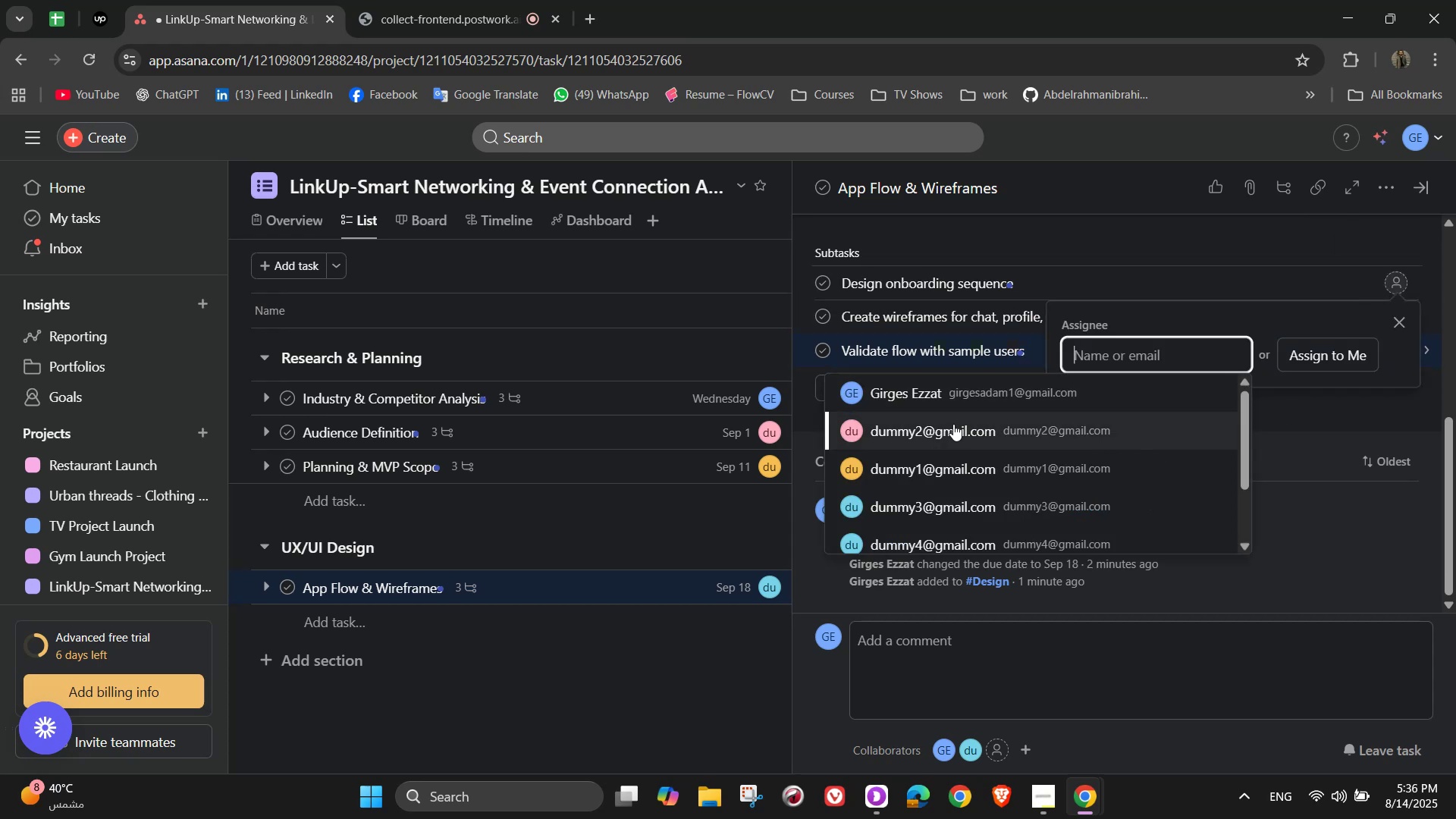 
left_click([927, 515])
 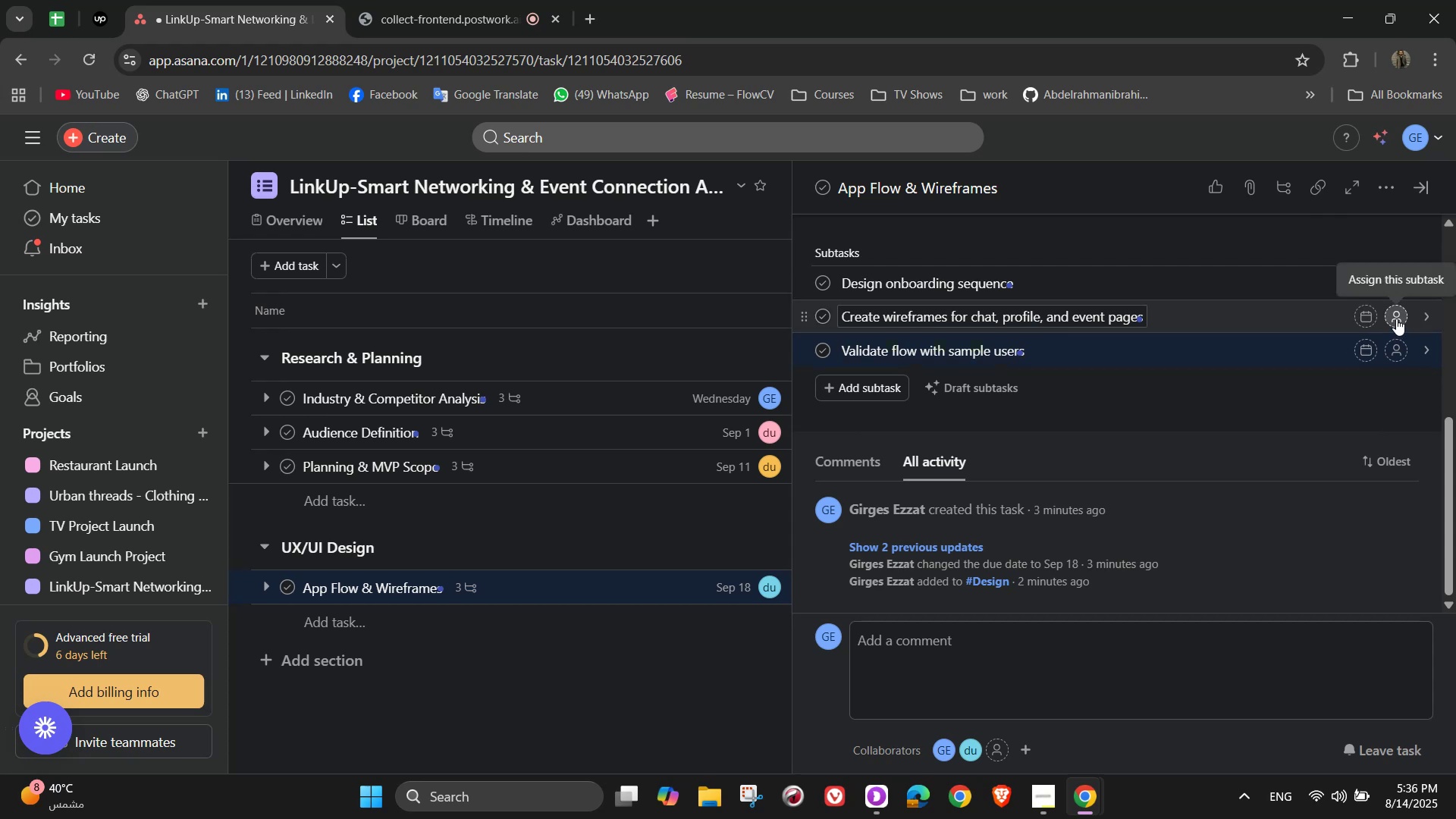 
double_click([949, 471])
 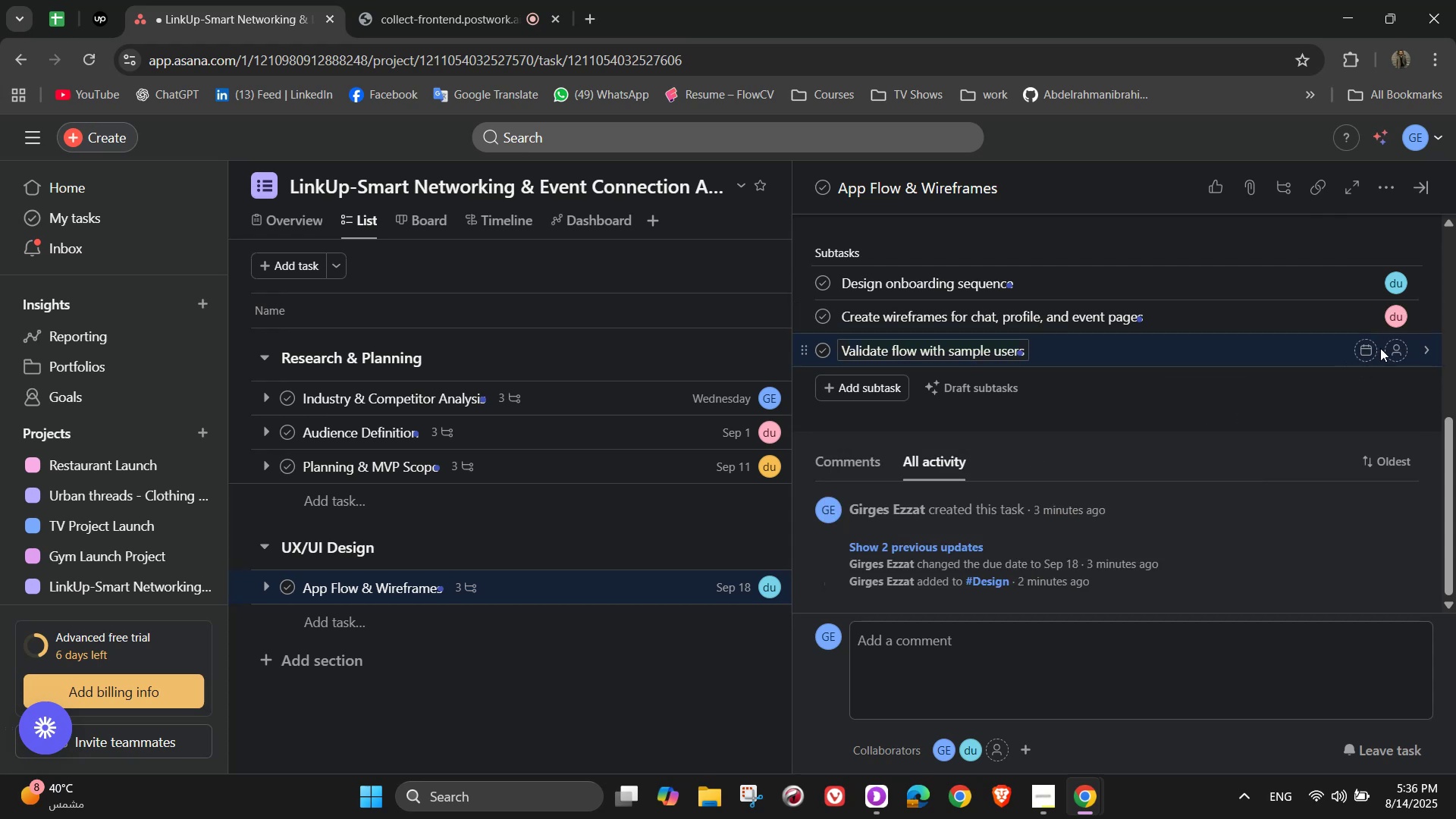 
left_click([1403, 352])
 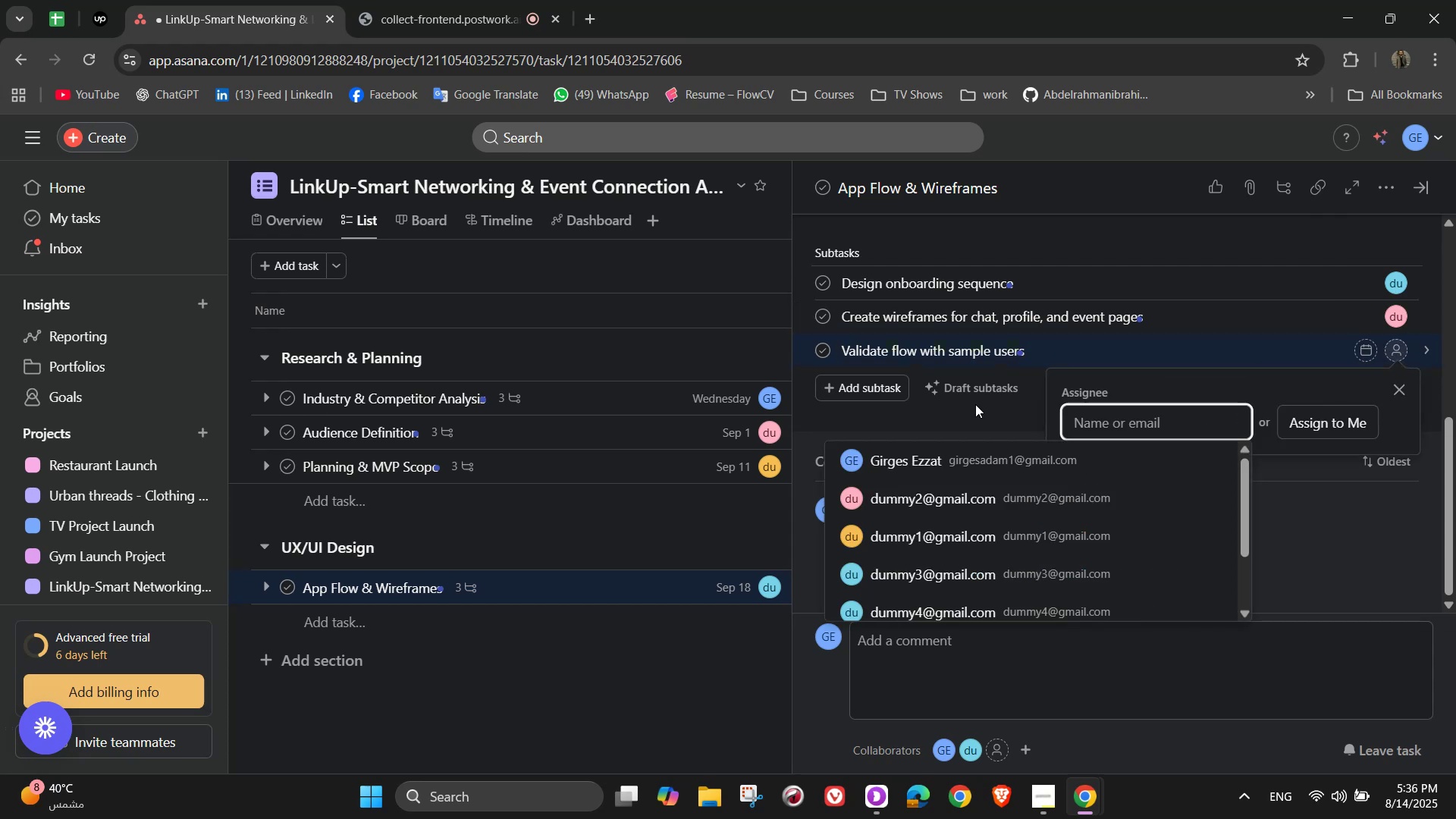 
left_click([934, 443])
 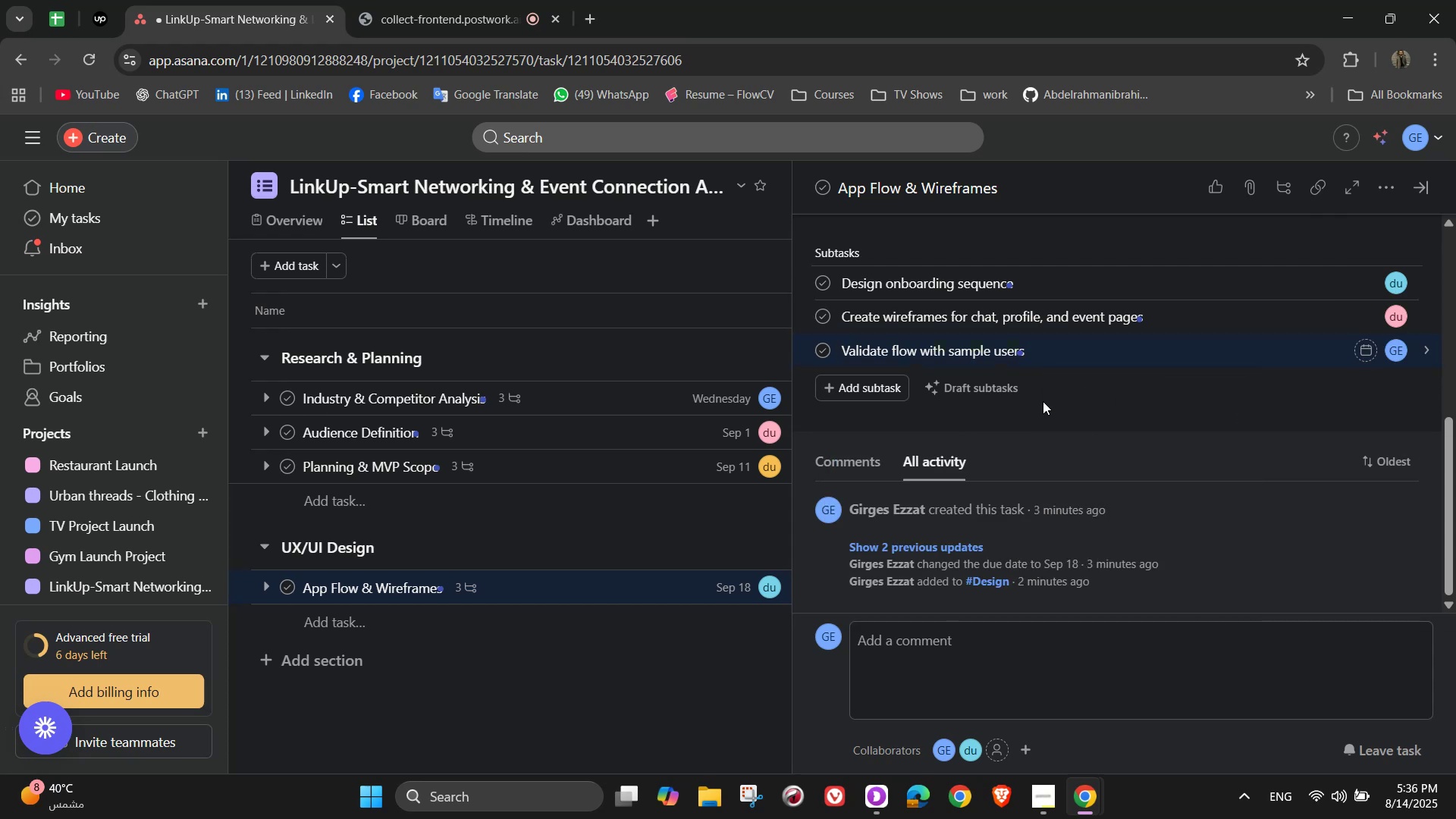 
scroll: coordinate [1068, 394], scroll_direction: up, amount: 3.0
 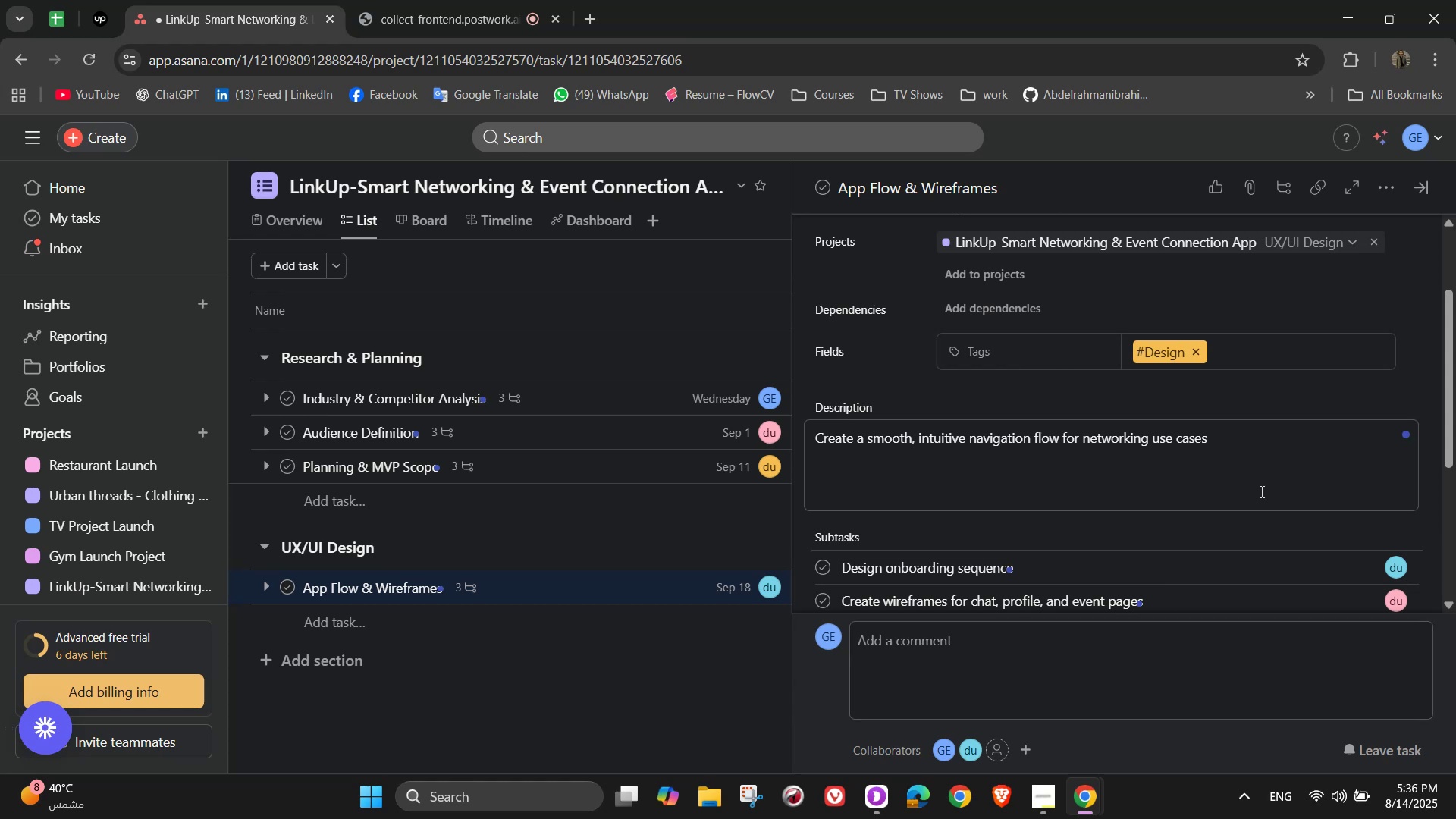 
wait(7.48)
 